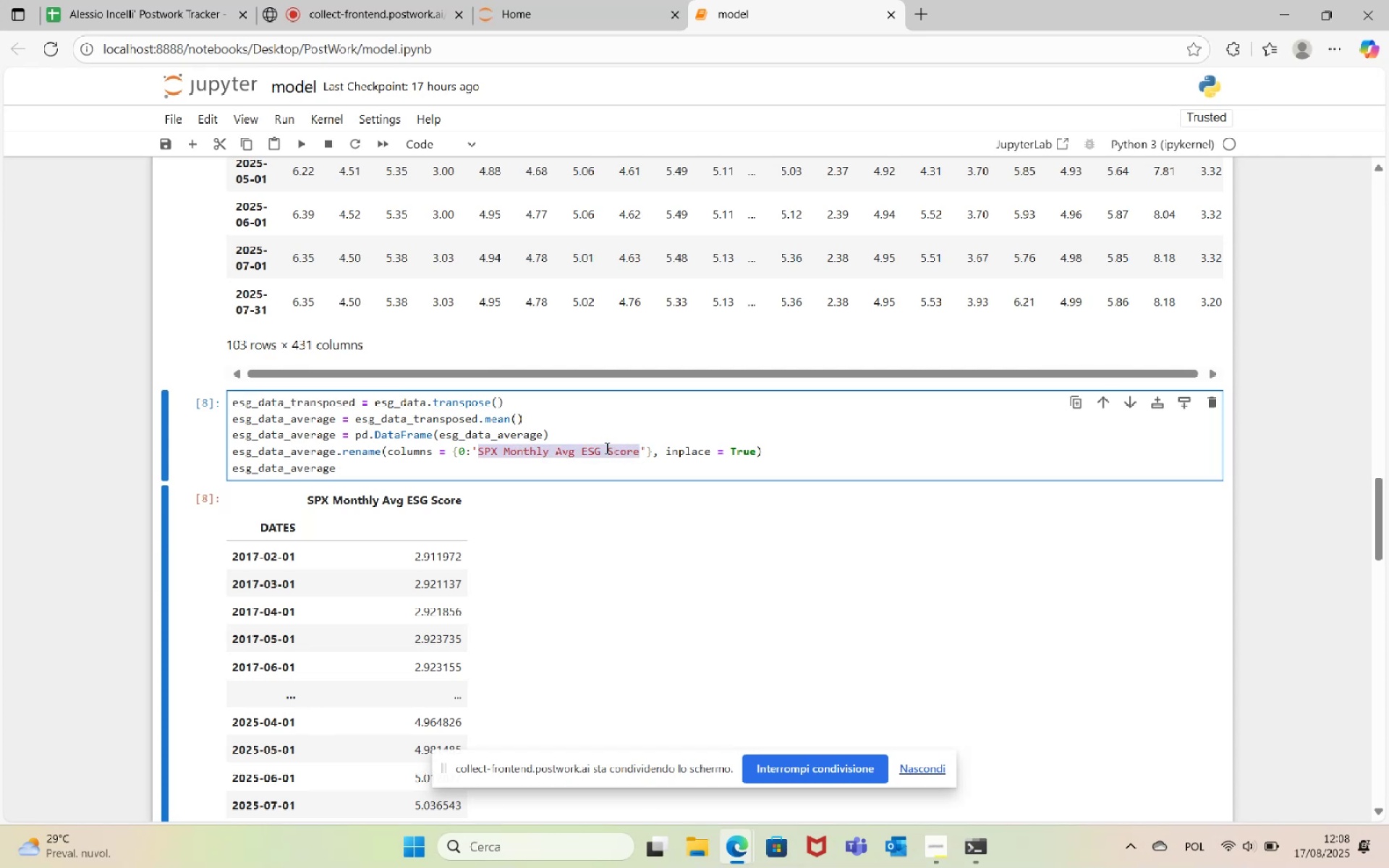 
left_click([606, 448])
 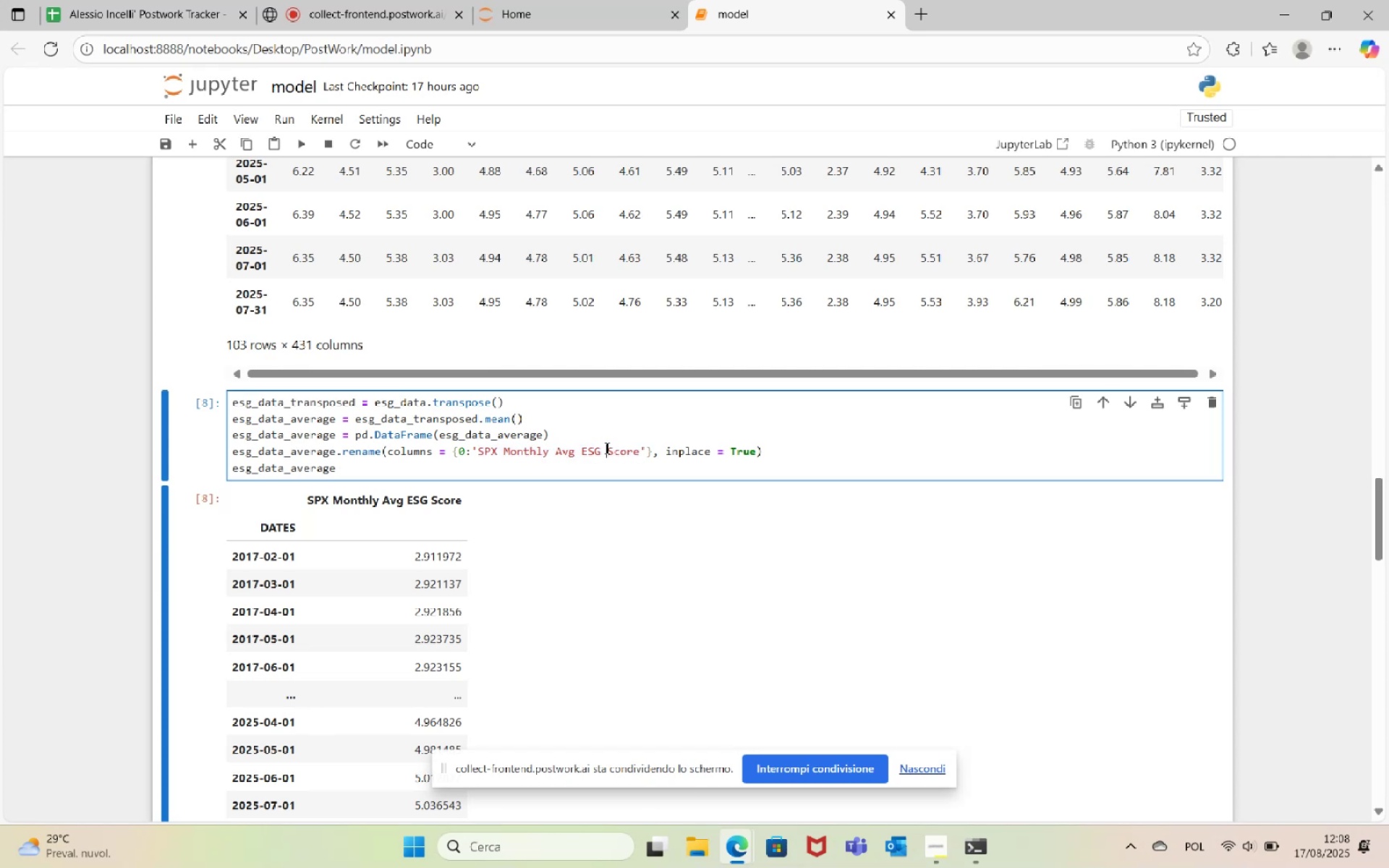 
scroll: coordinate [603, 448], scroll_direction: down, amount: 6.0
 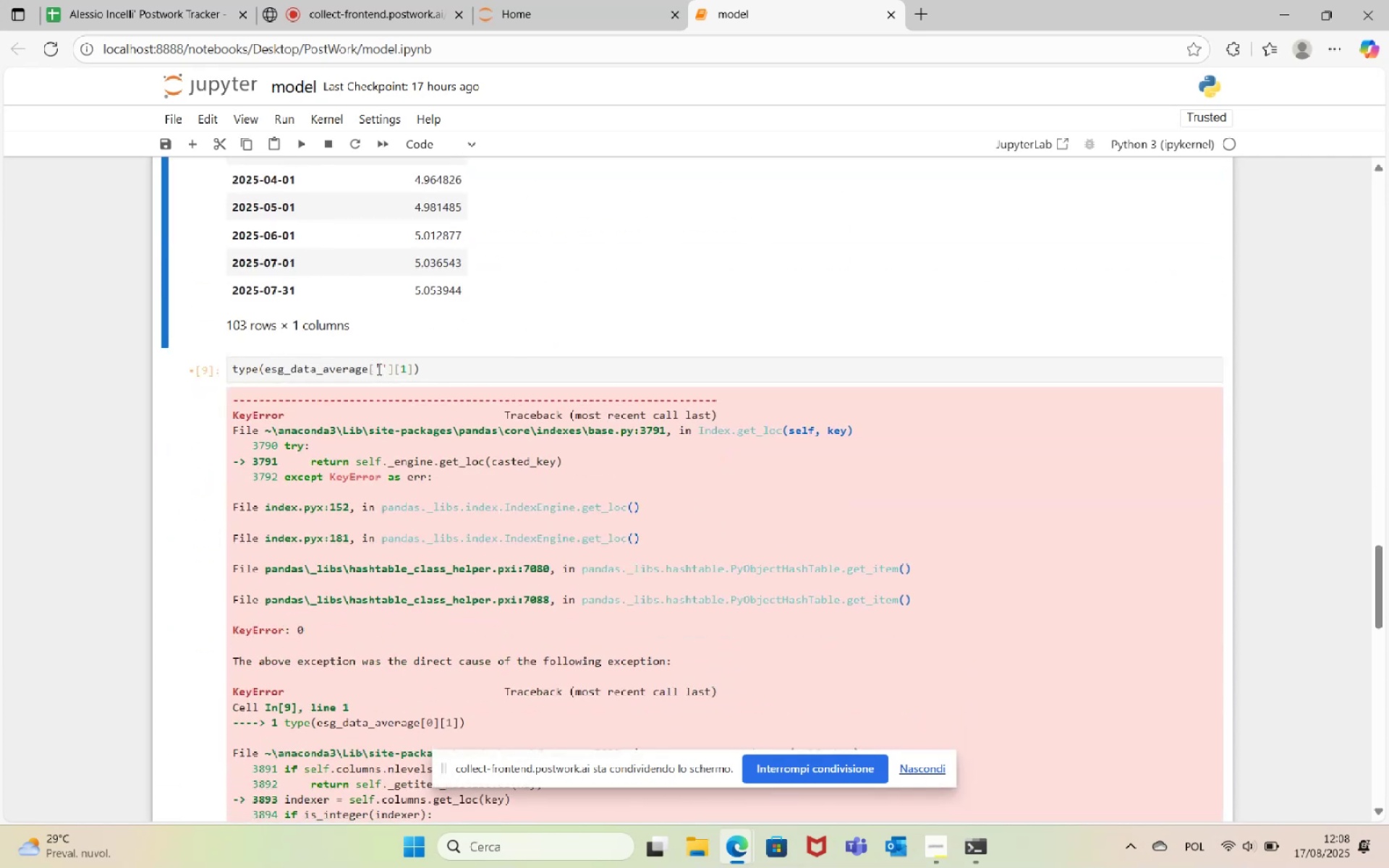 
left_click([382, 370])
 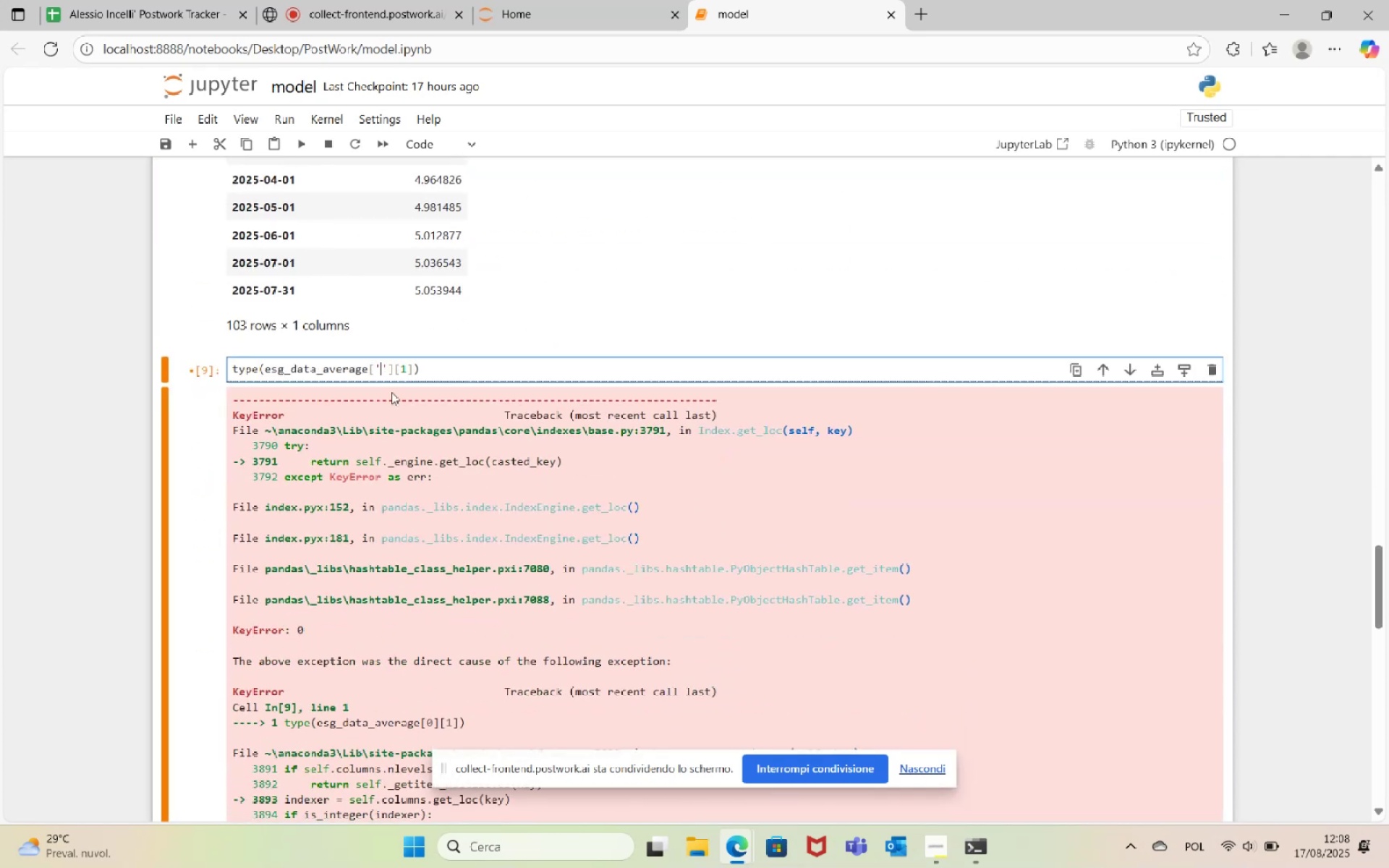 
key(Control+V)
 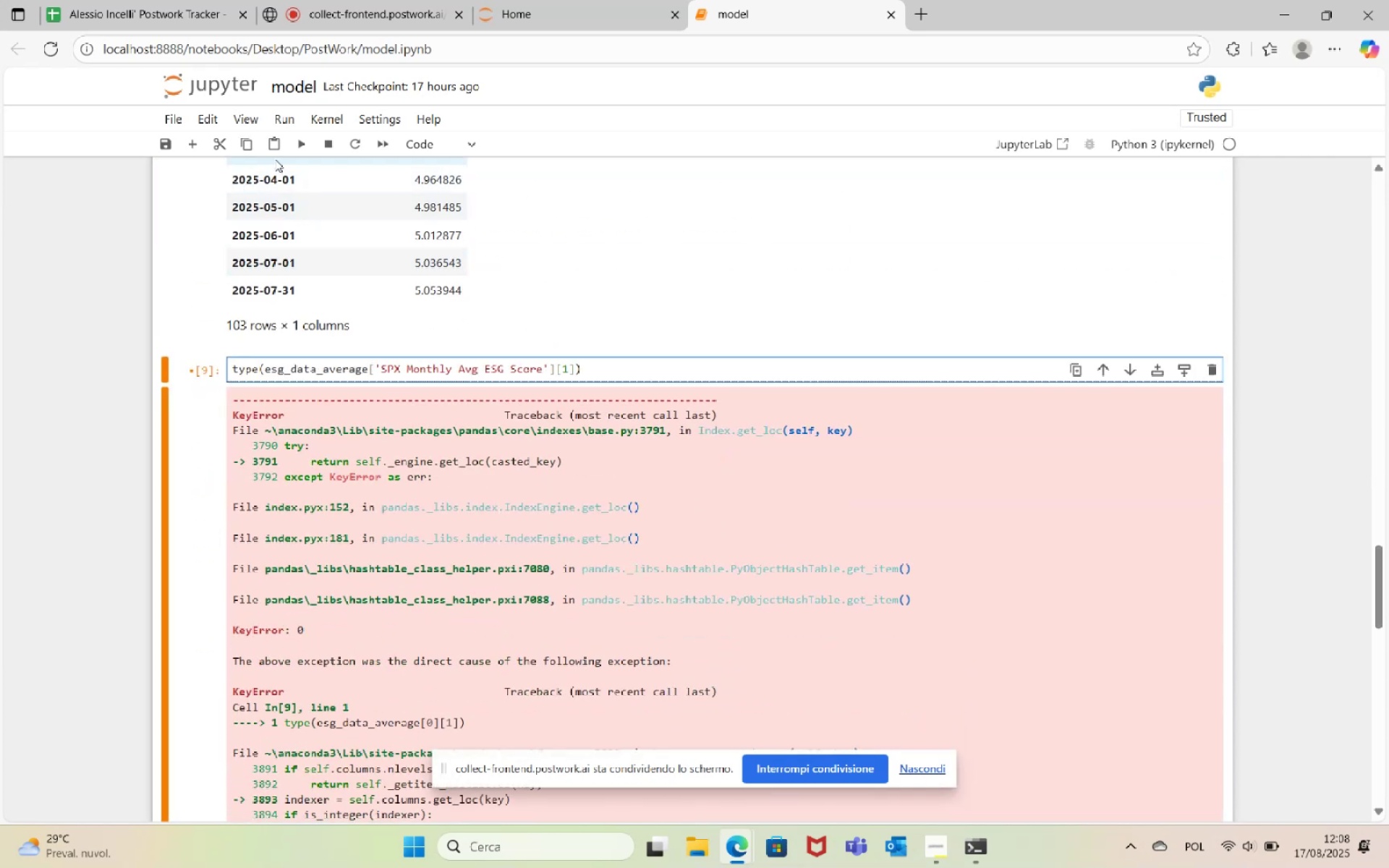 
left_click([297, 147])
 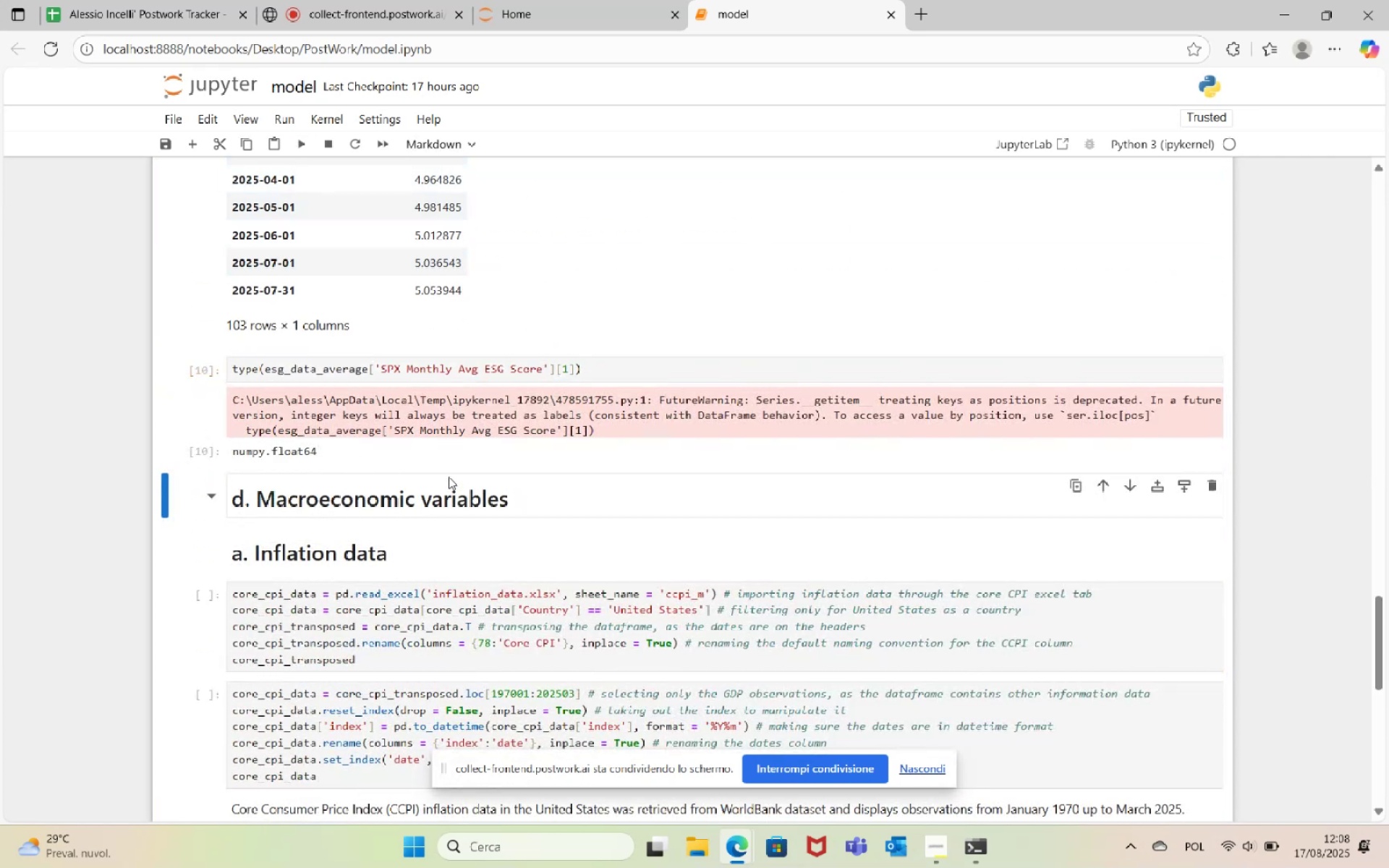 
scroll: coordinate [449, 477], scroll_direction: up, amount: 2.0
 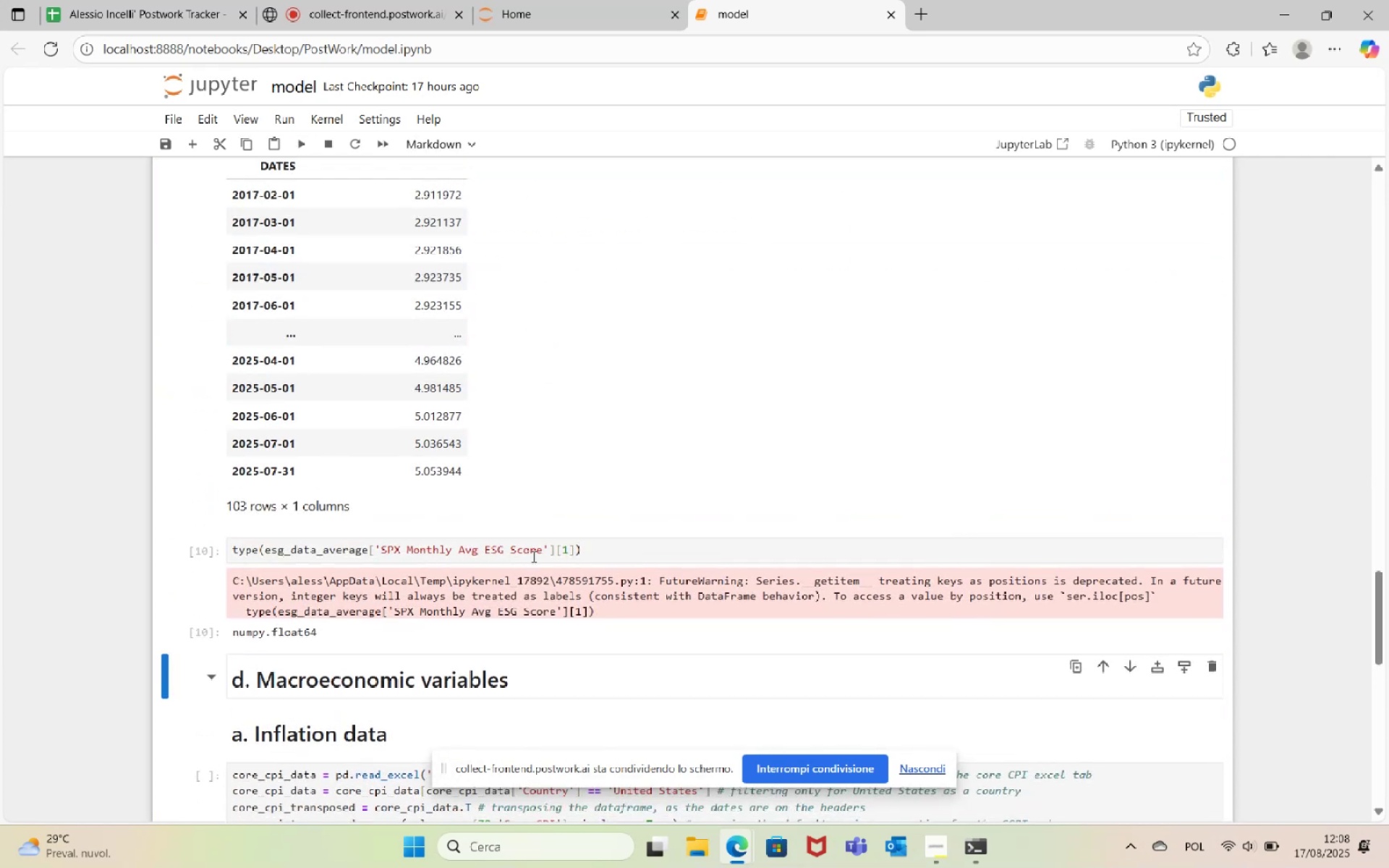 
left_click([522, 550])
 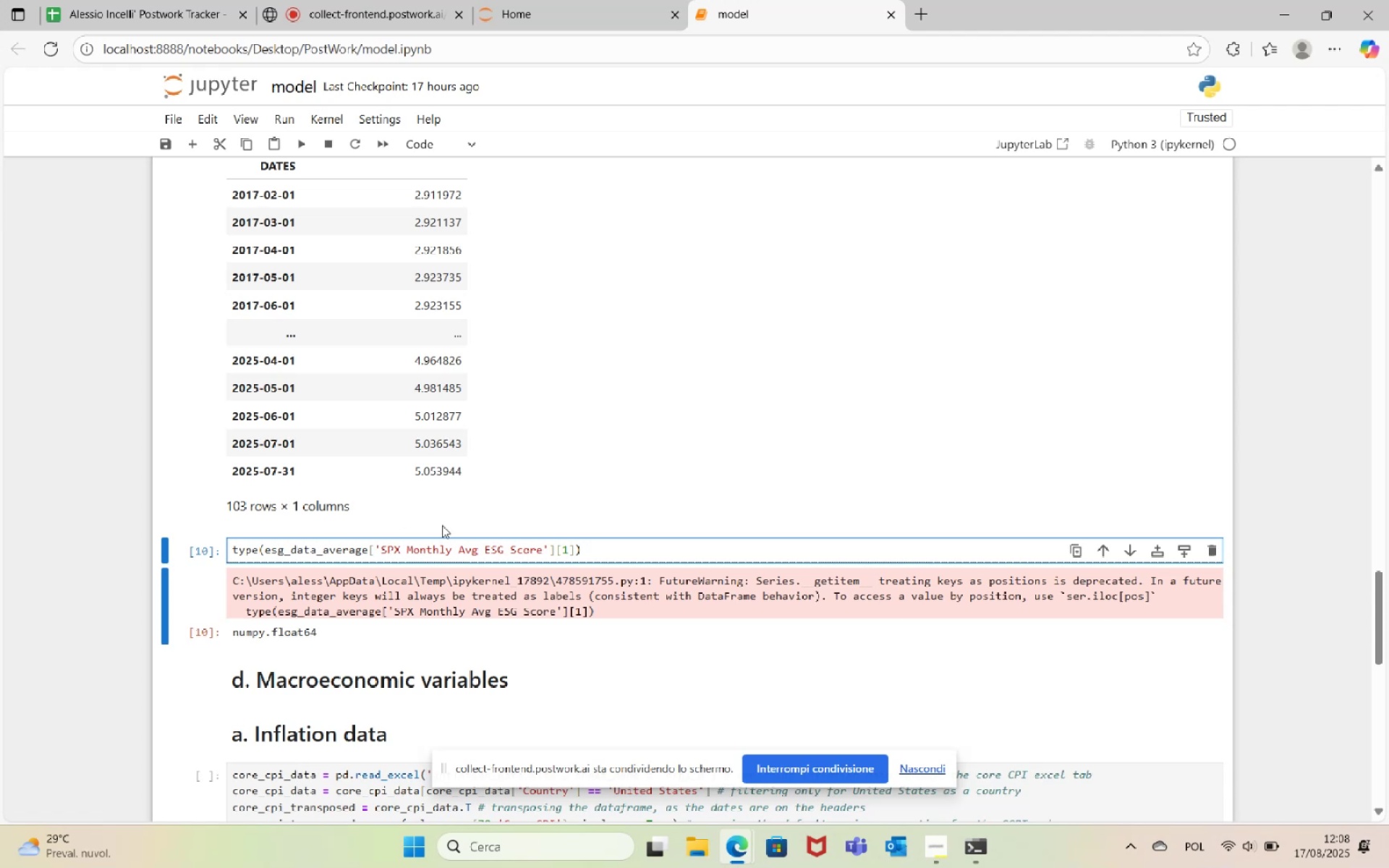 
left_click_drag(start_coordinate=[604, 545], to_coordinate=[124, 546])
 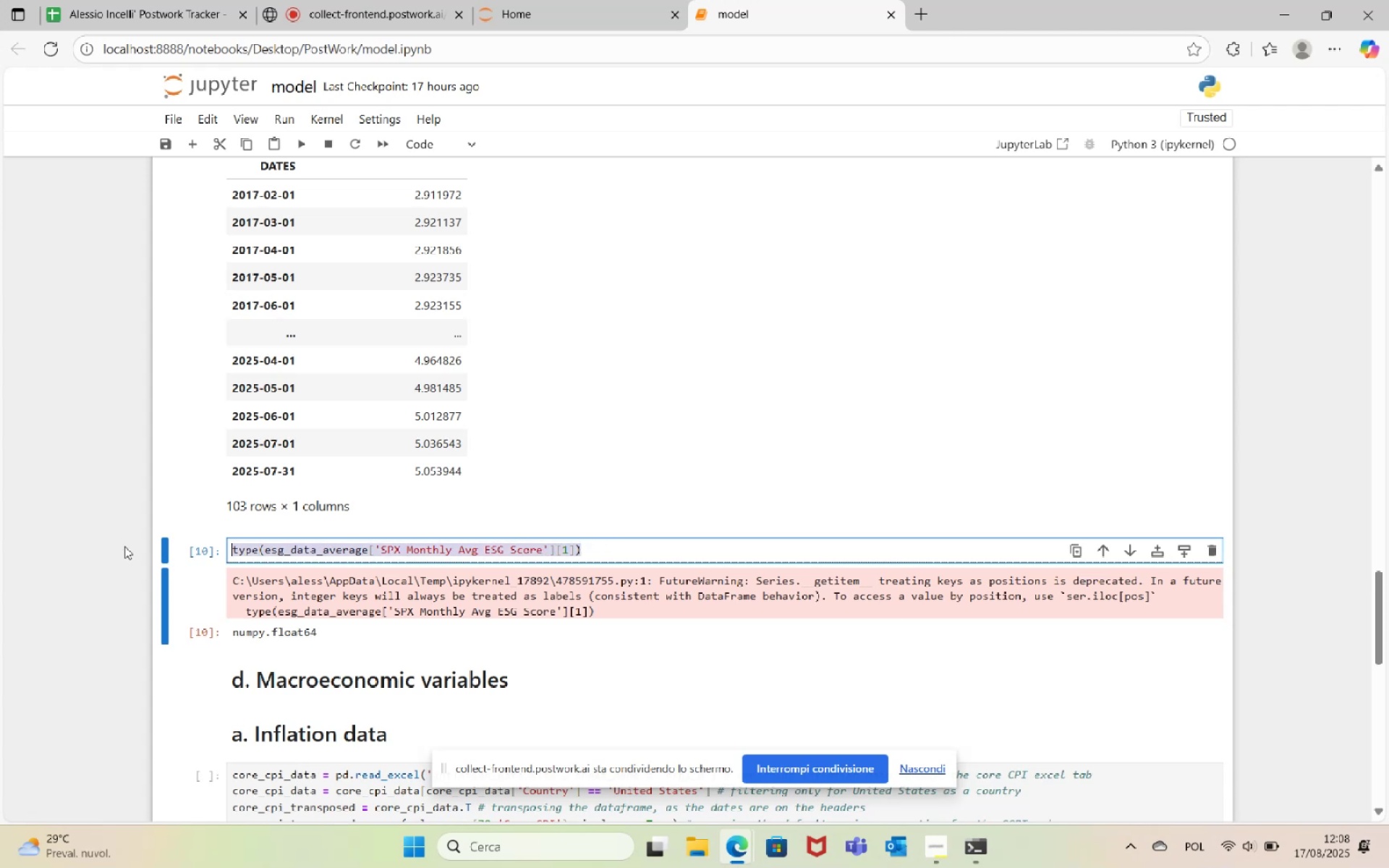 
key(Backspace)
 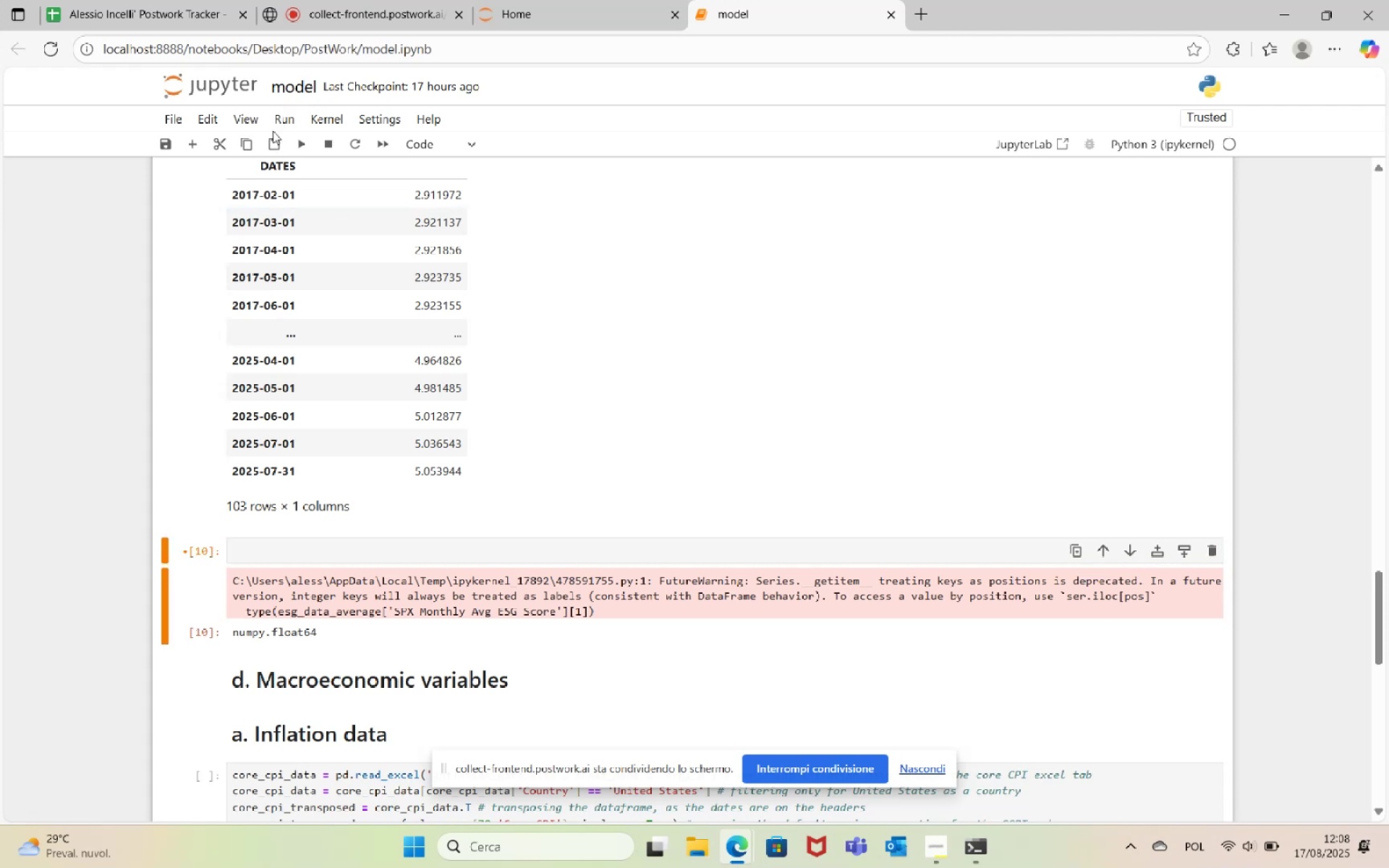 
left_click([294, 145])
 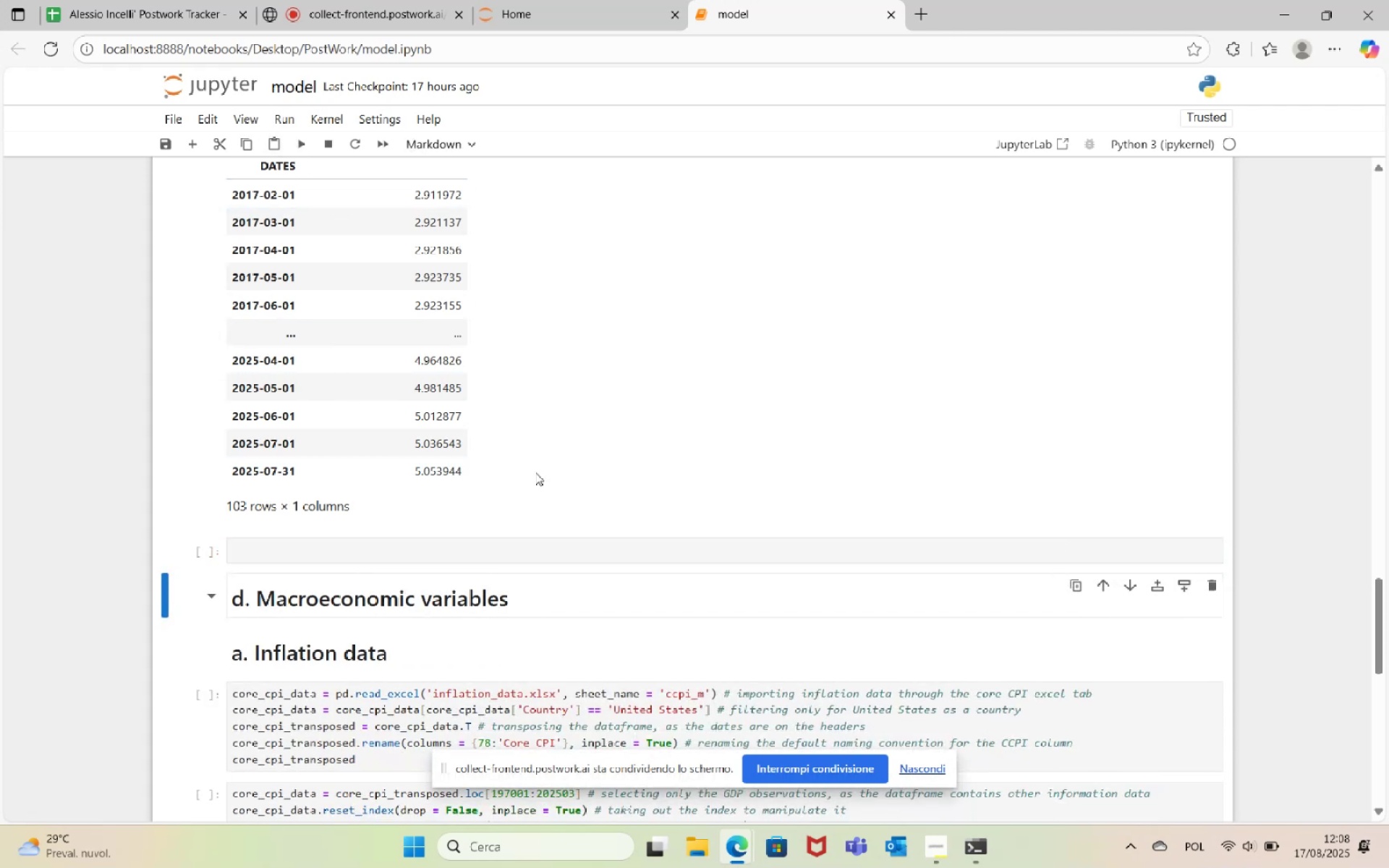 
scroll: coordinate [546, 456], scroll_direction: up, amount: 2.0
 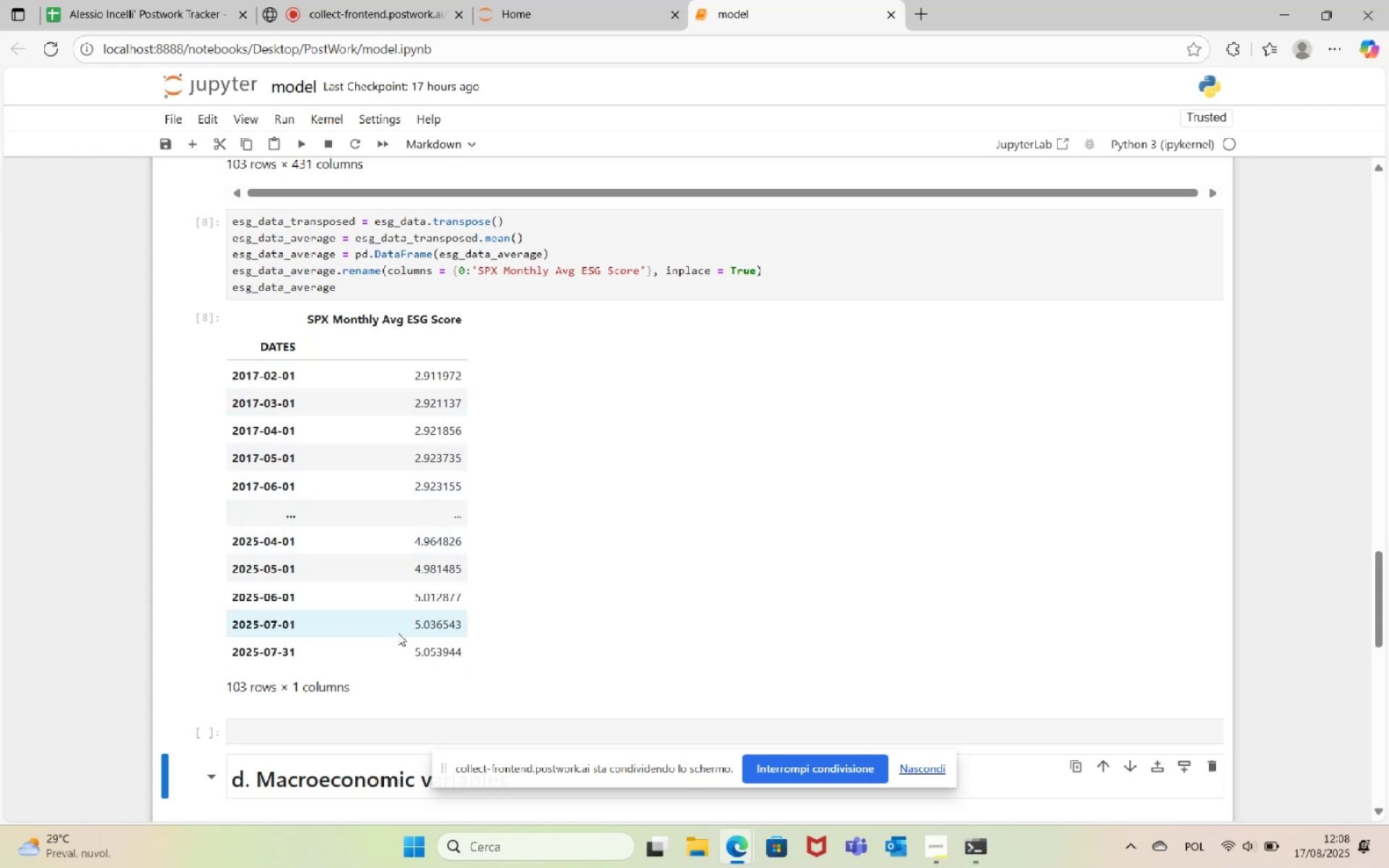 
wait(13.49)
 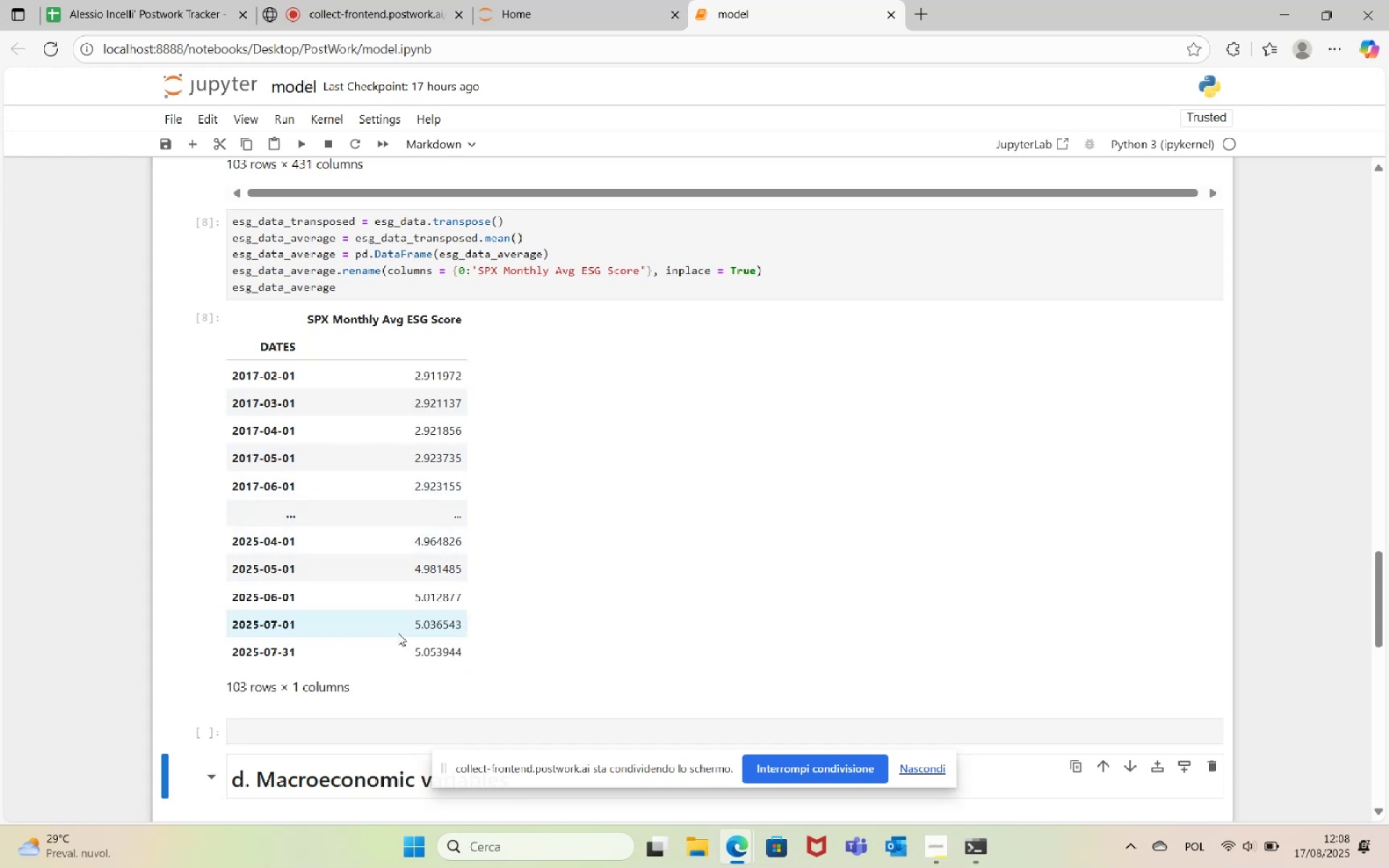 
scroll: coordinate [652, 486], scroll_direction: up, amount: 1.0
 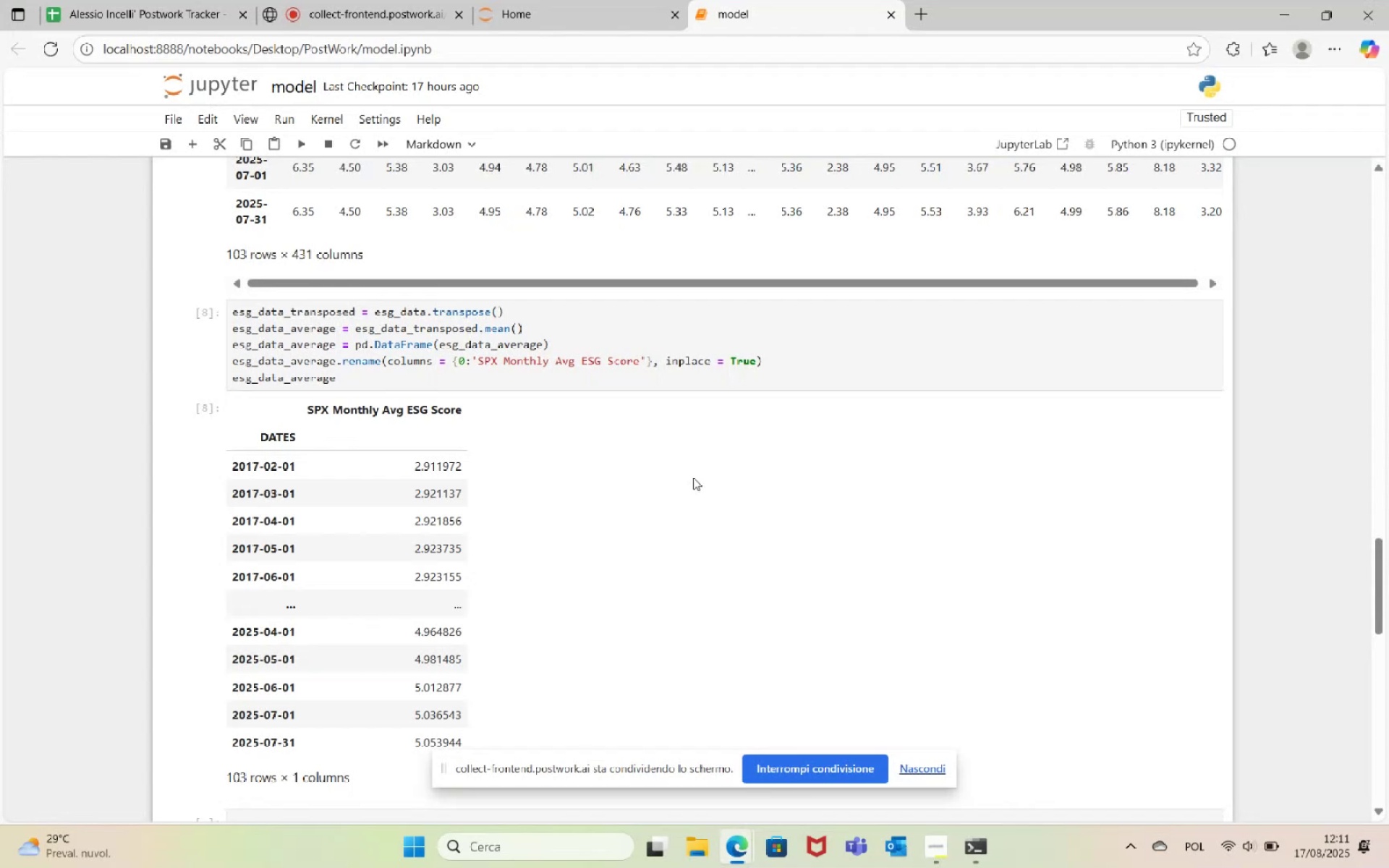 
wait(166.06)
 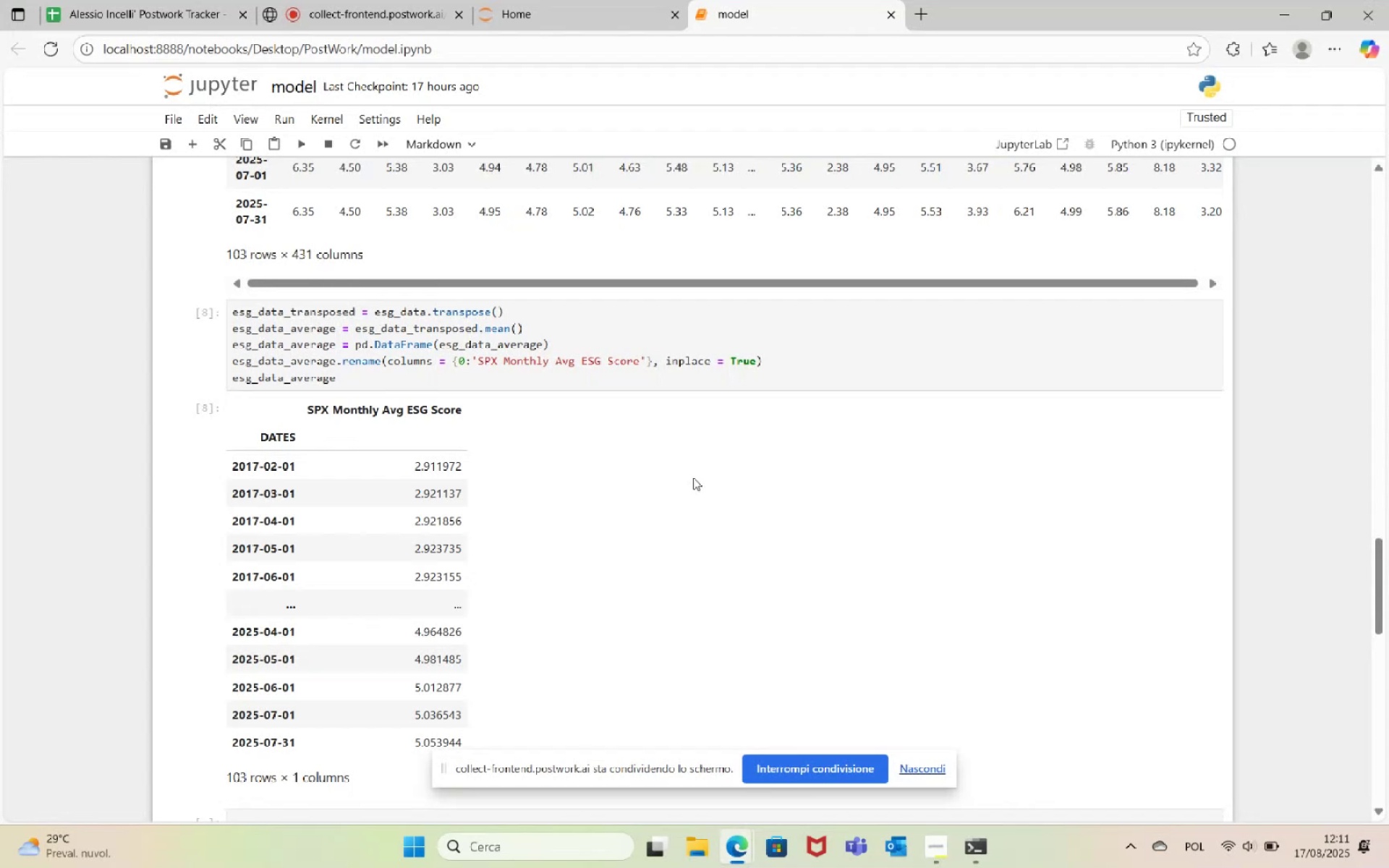 
scroll: coordinate [679, 550], scroll_direction: down, amount: 1.0
 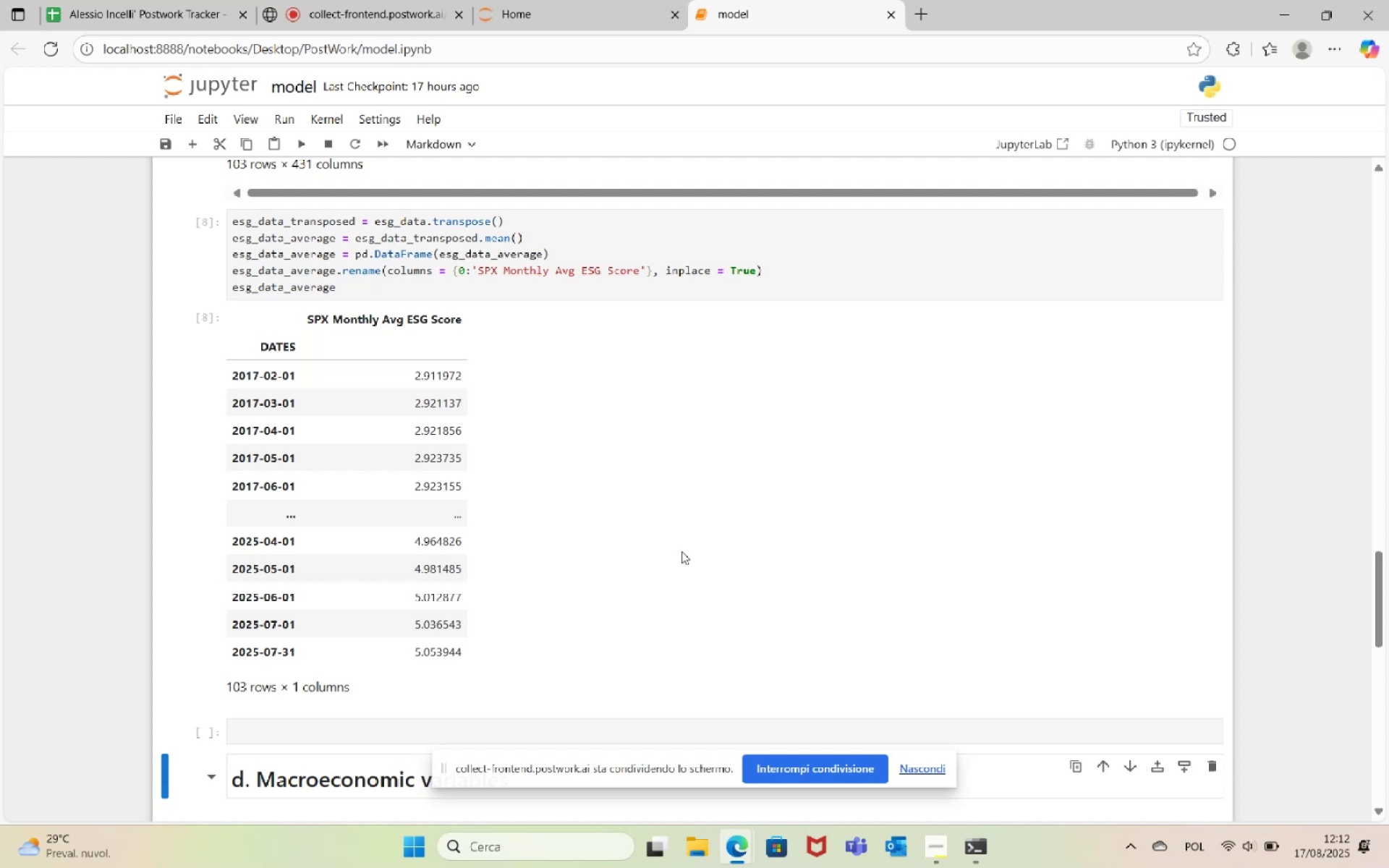 
wait(27.08)
 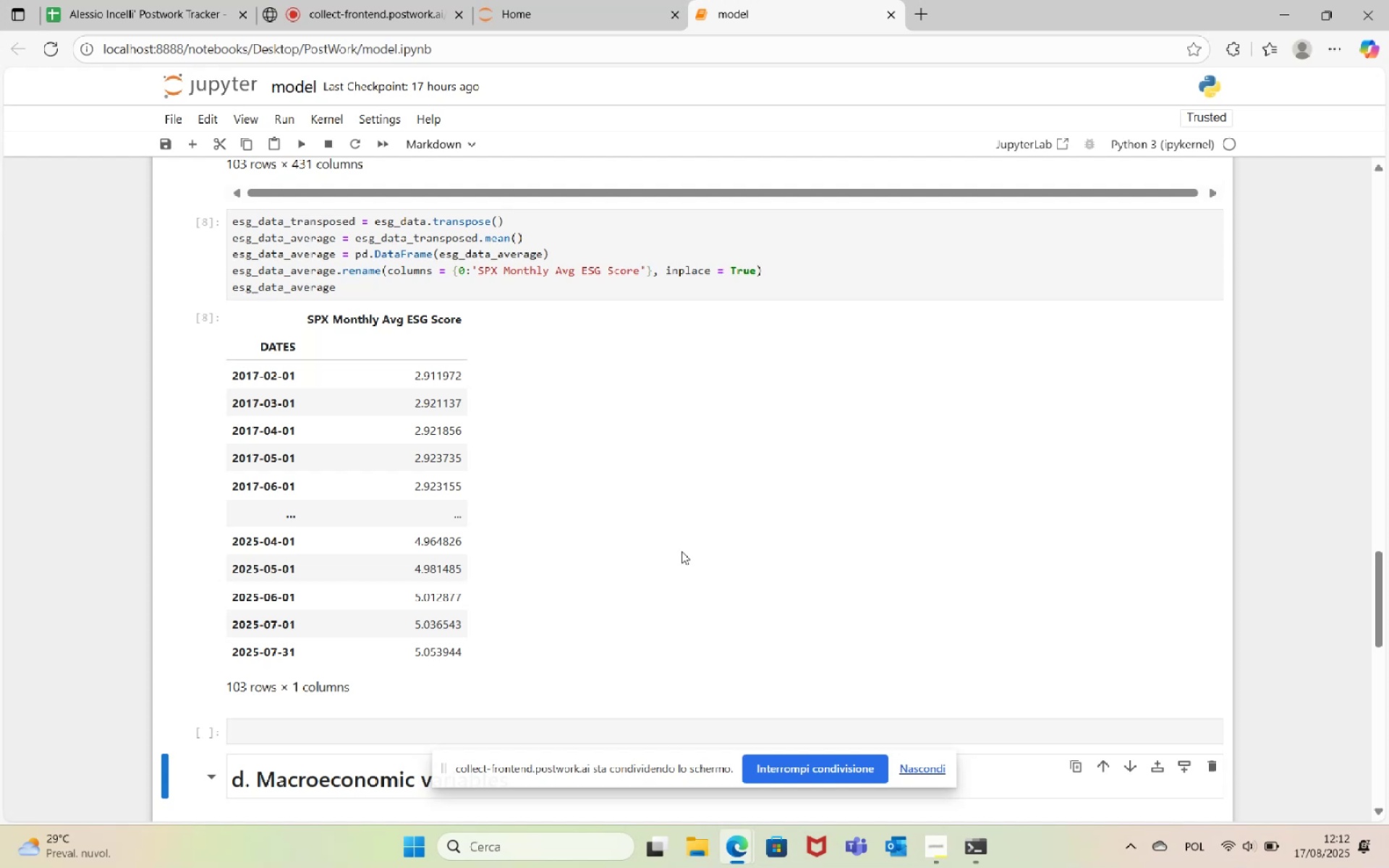 
left_click([916, 21])
 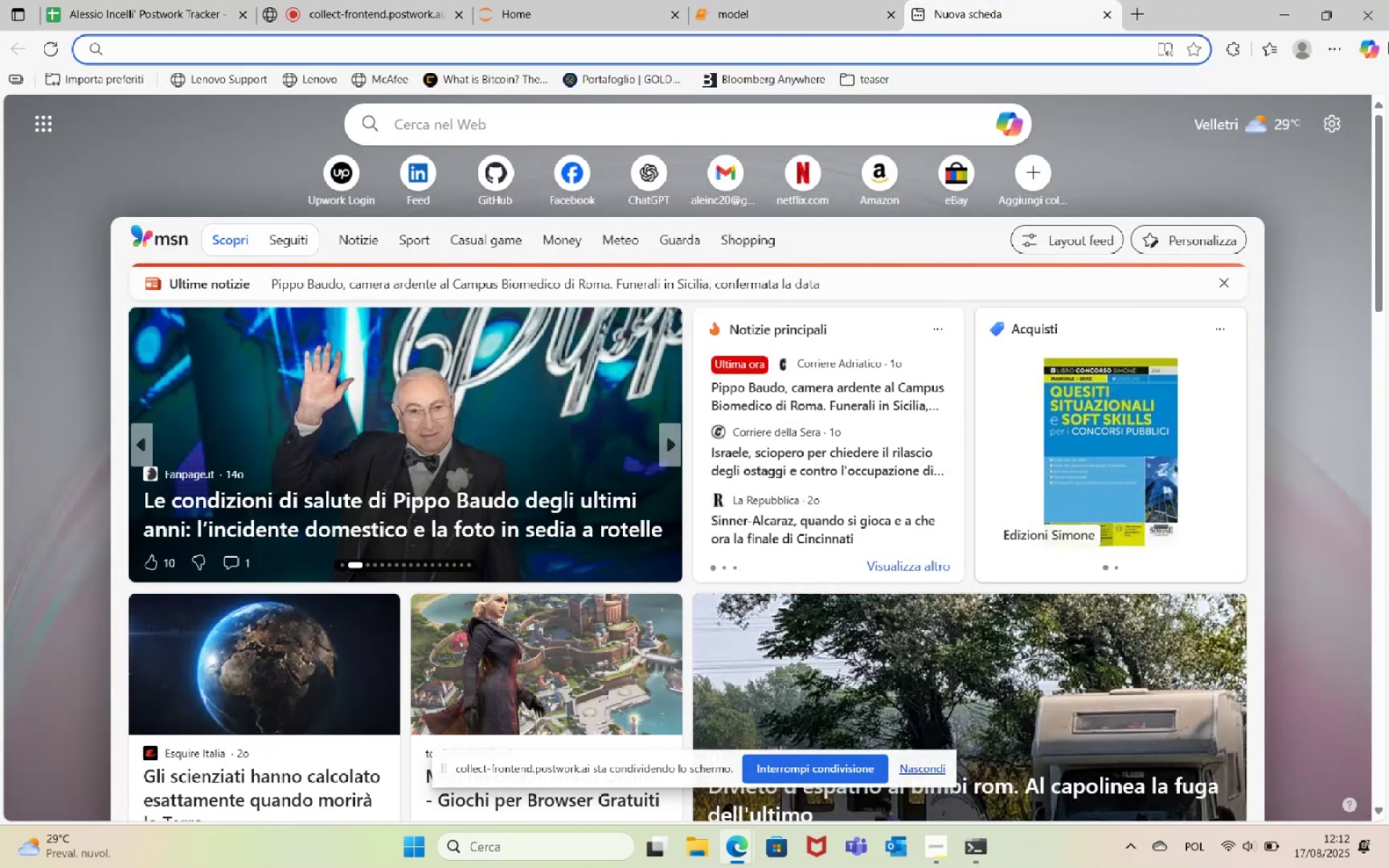 
wait(6.82)
 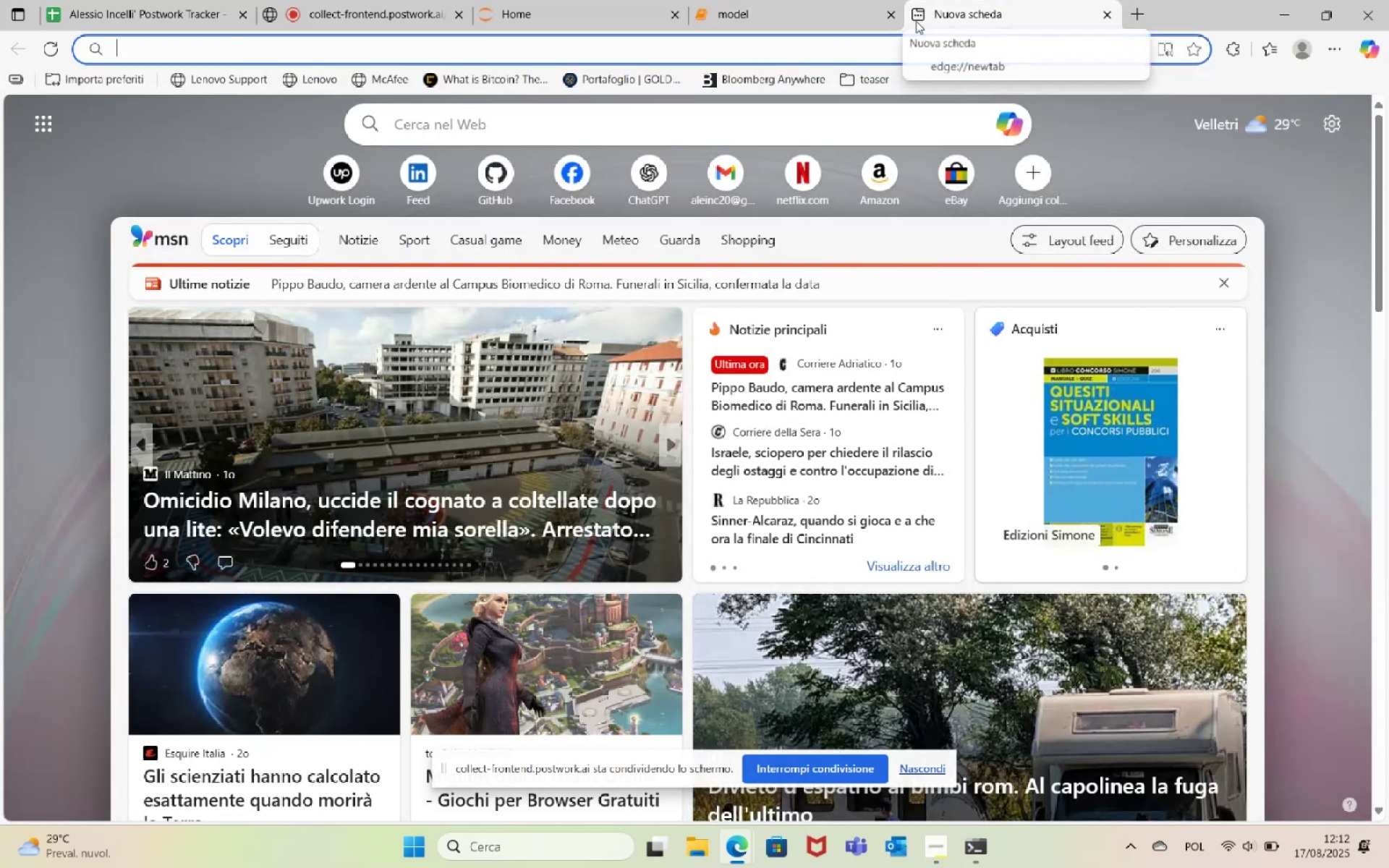 
left_click([548, 55])
 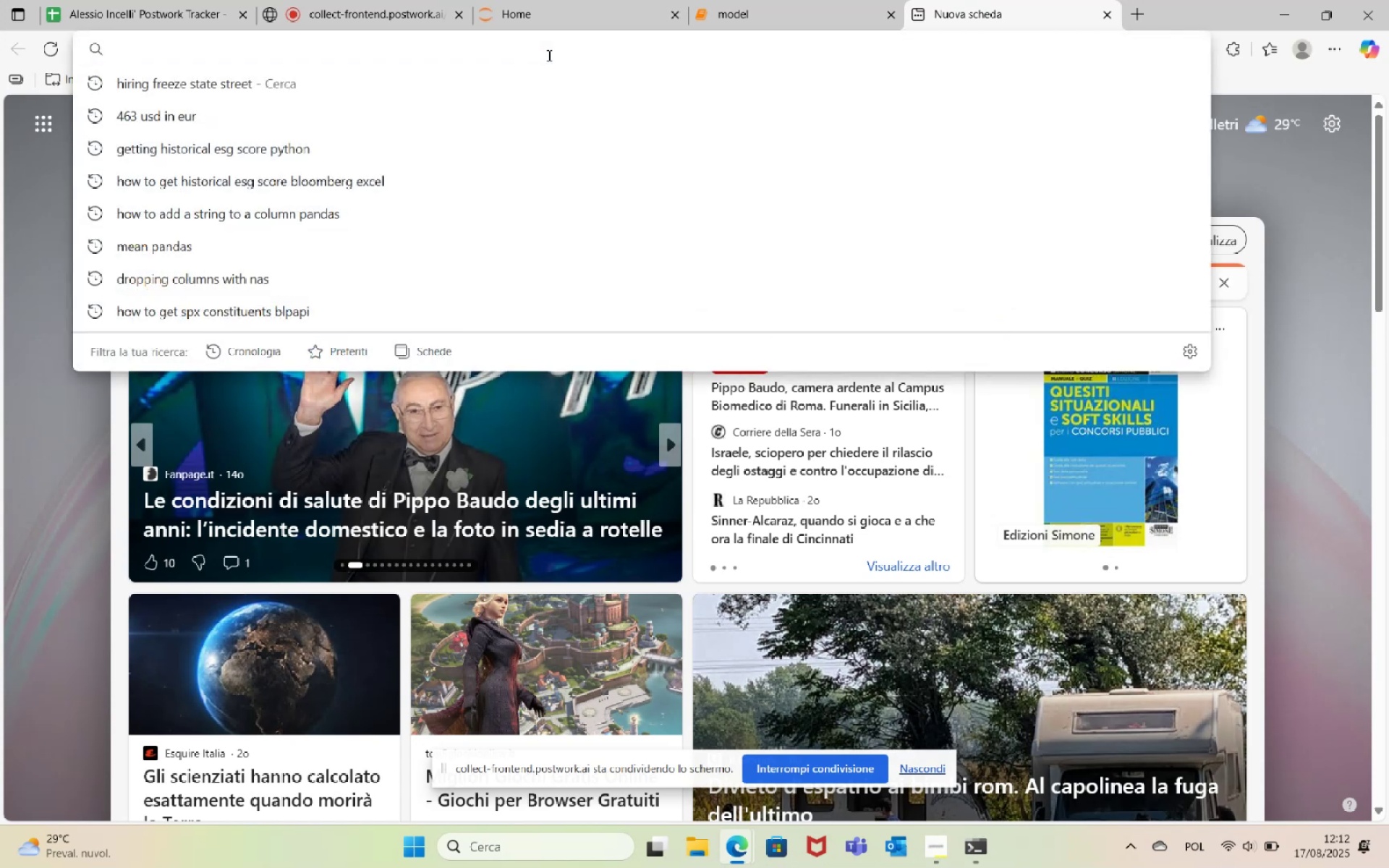 
type(how to fill gaps in length of observatios amog vr)
key(Backspace)
type(ariables)
 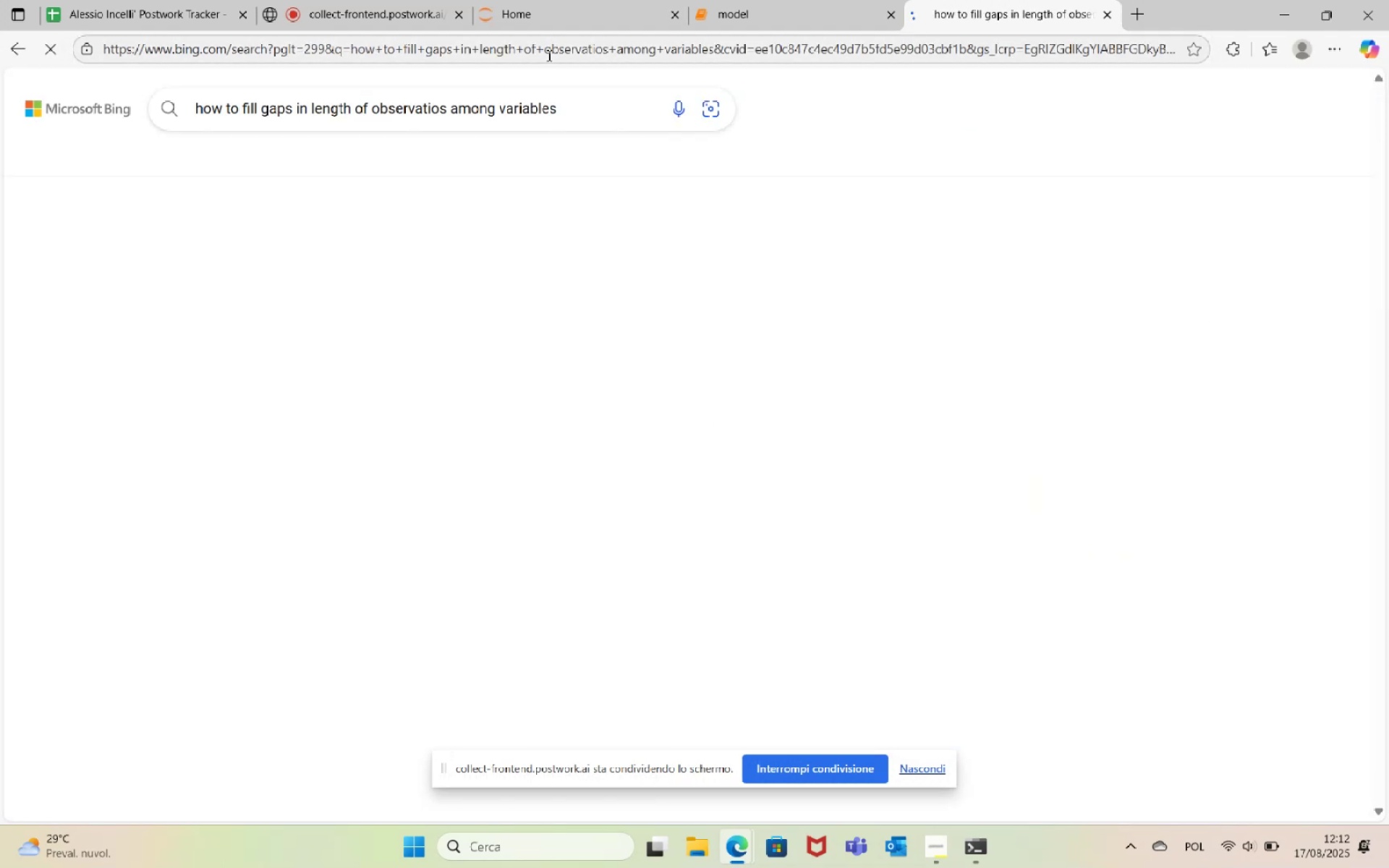 
key(Enter)
 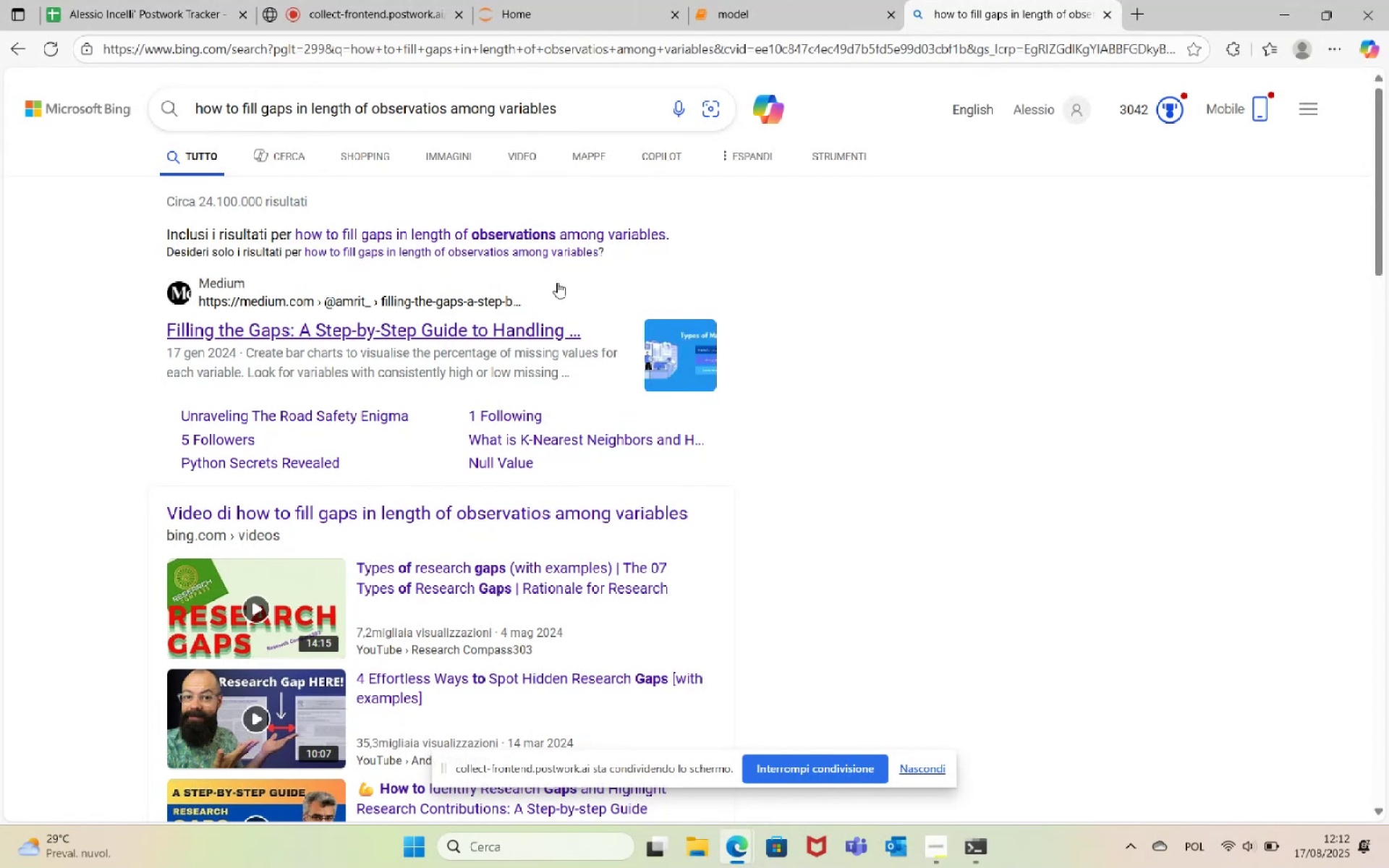 
wait(10.33)
 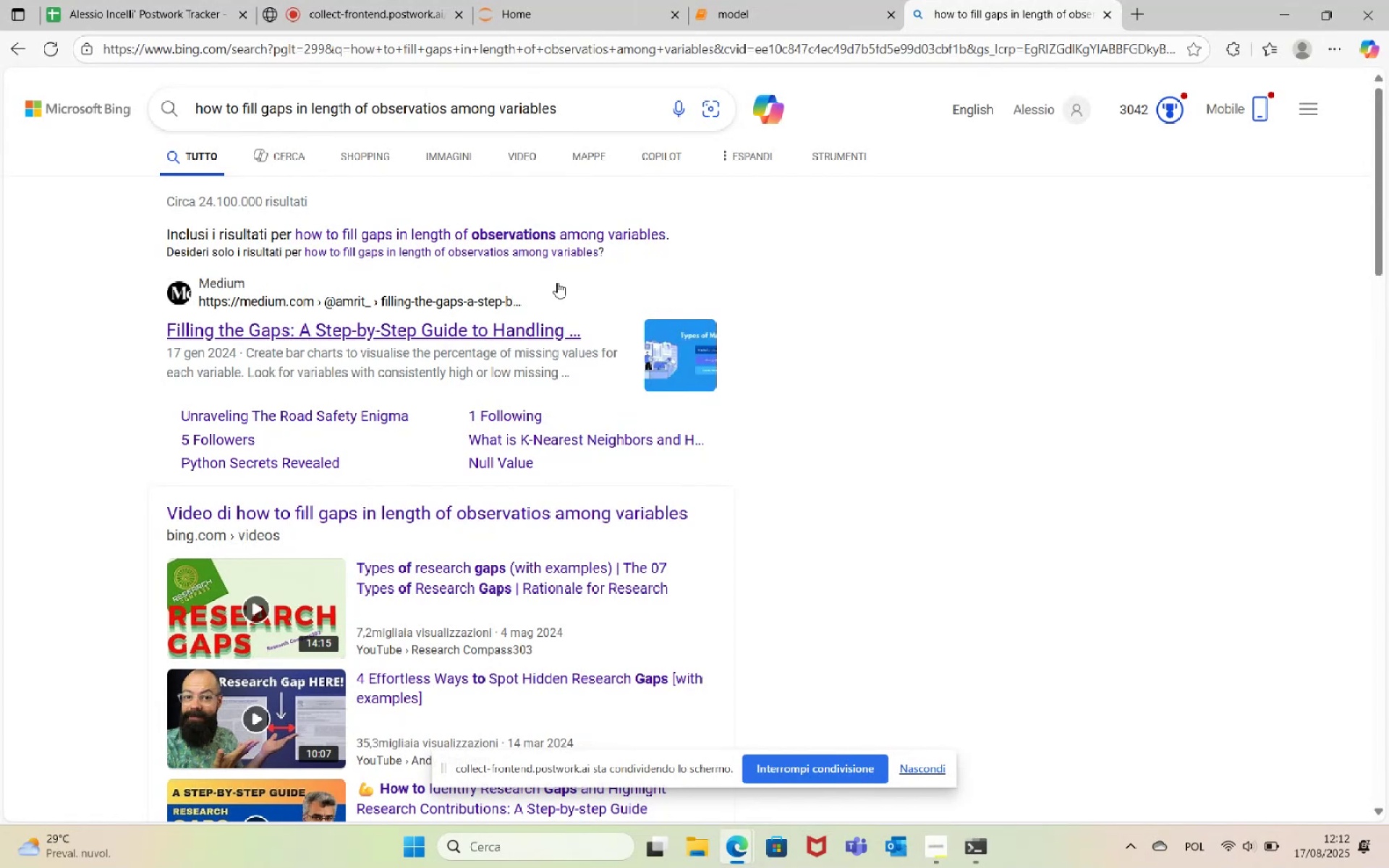 
scroll: coordinate [618, 532], scroll_direction: down, amount: 8.0
 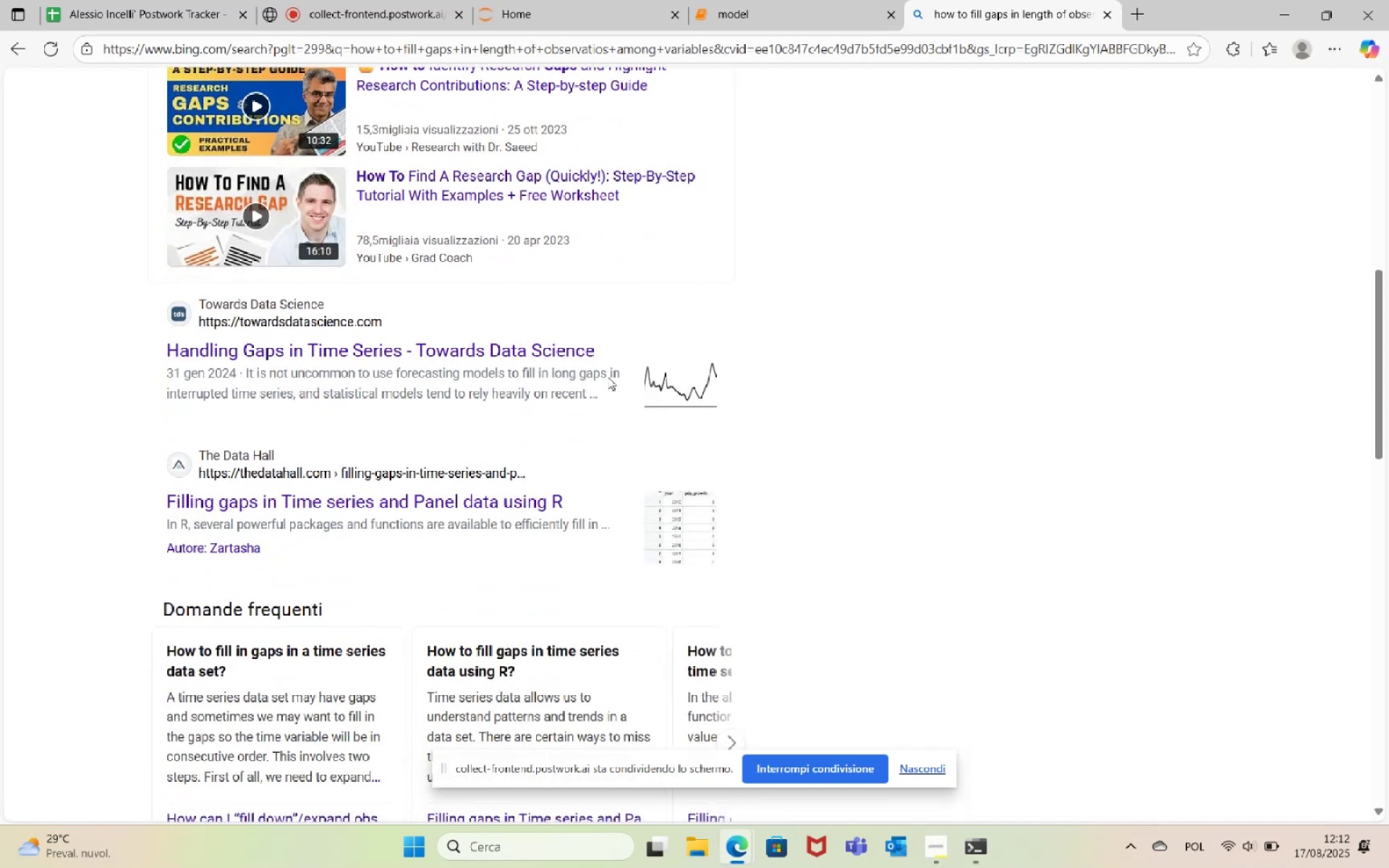 
left_click([516, 353])
 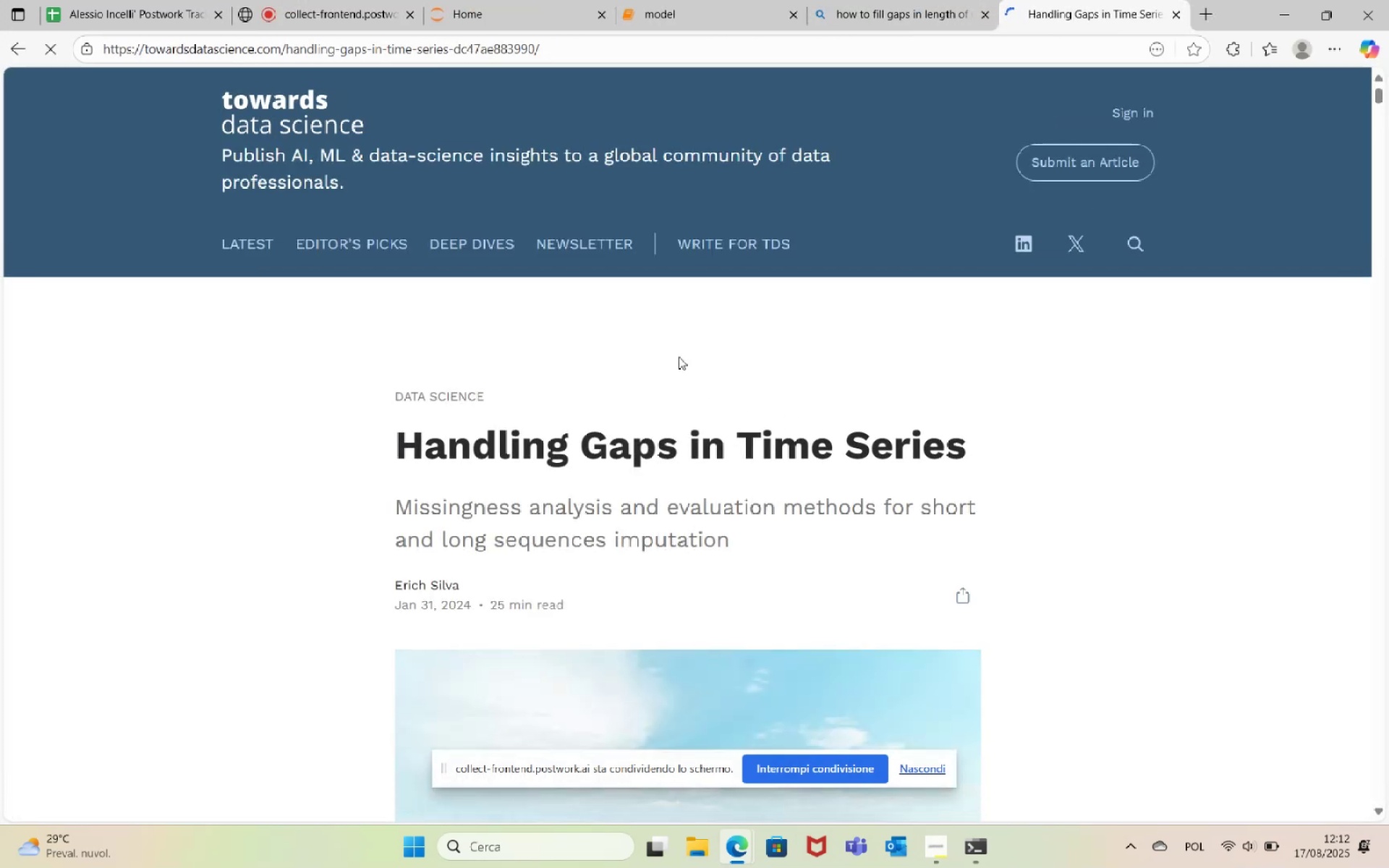 
wait(7.57)
 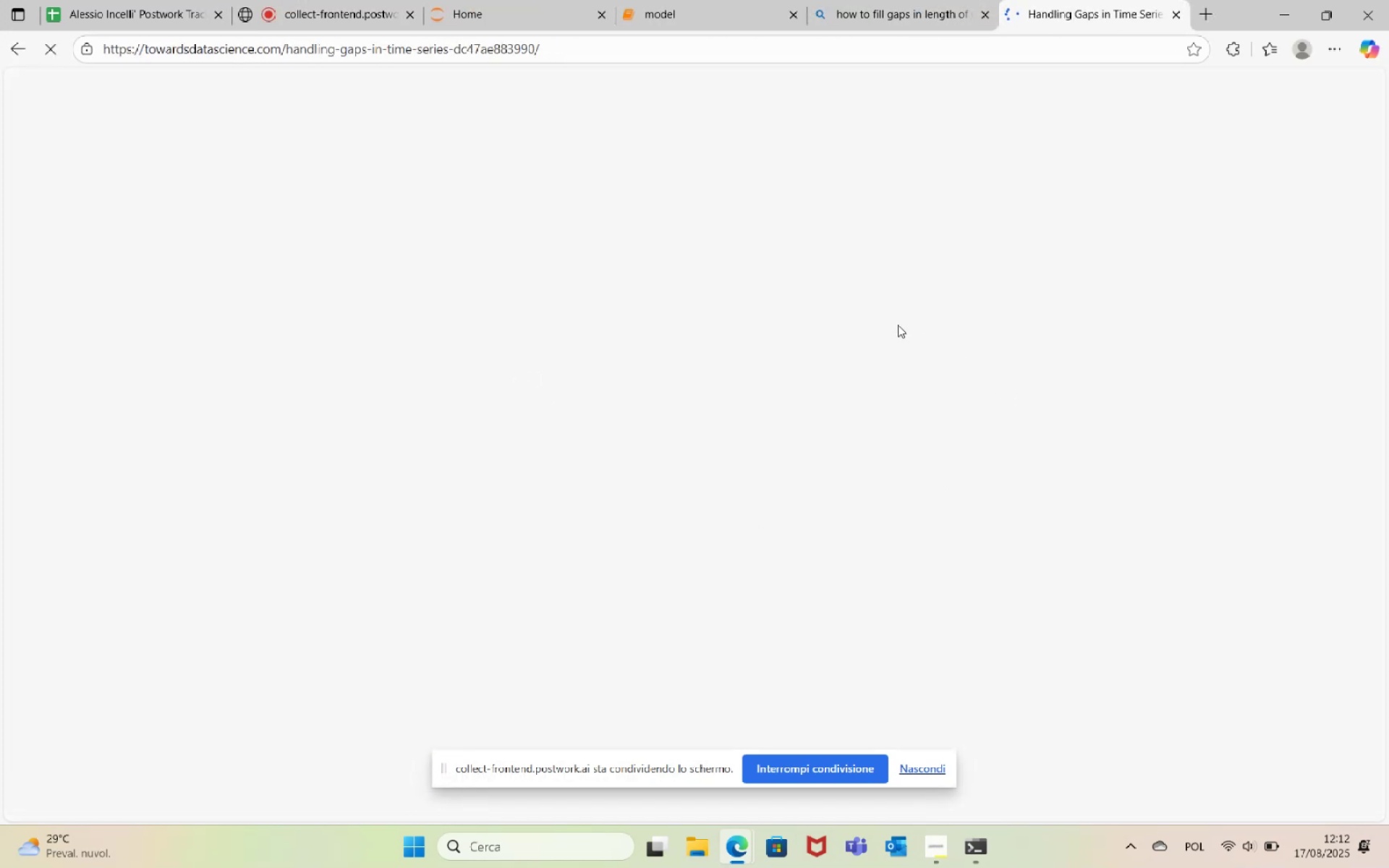 
scroll: coordinate [828, 540], scroll_direction: down, amount: 9.0
 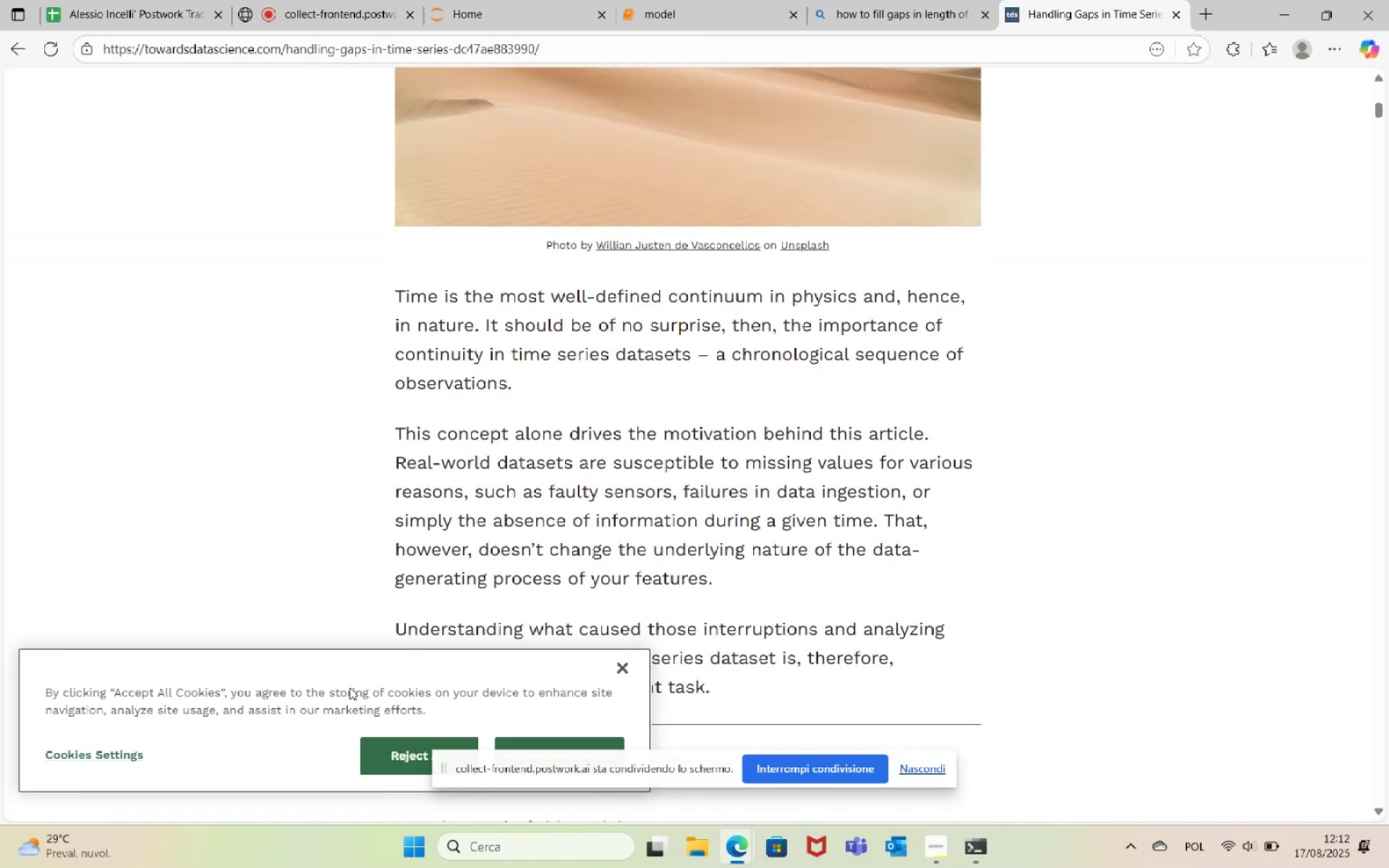 
left_click([391, 754])
 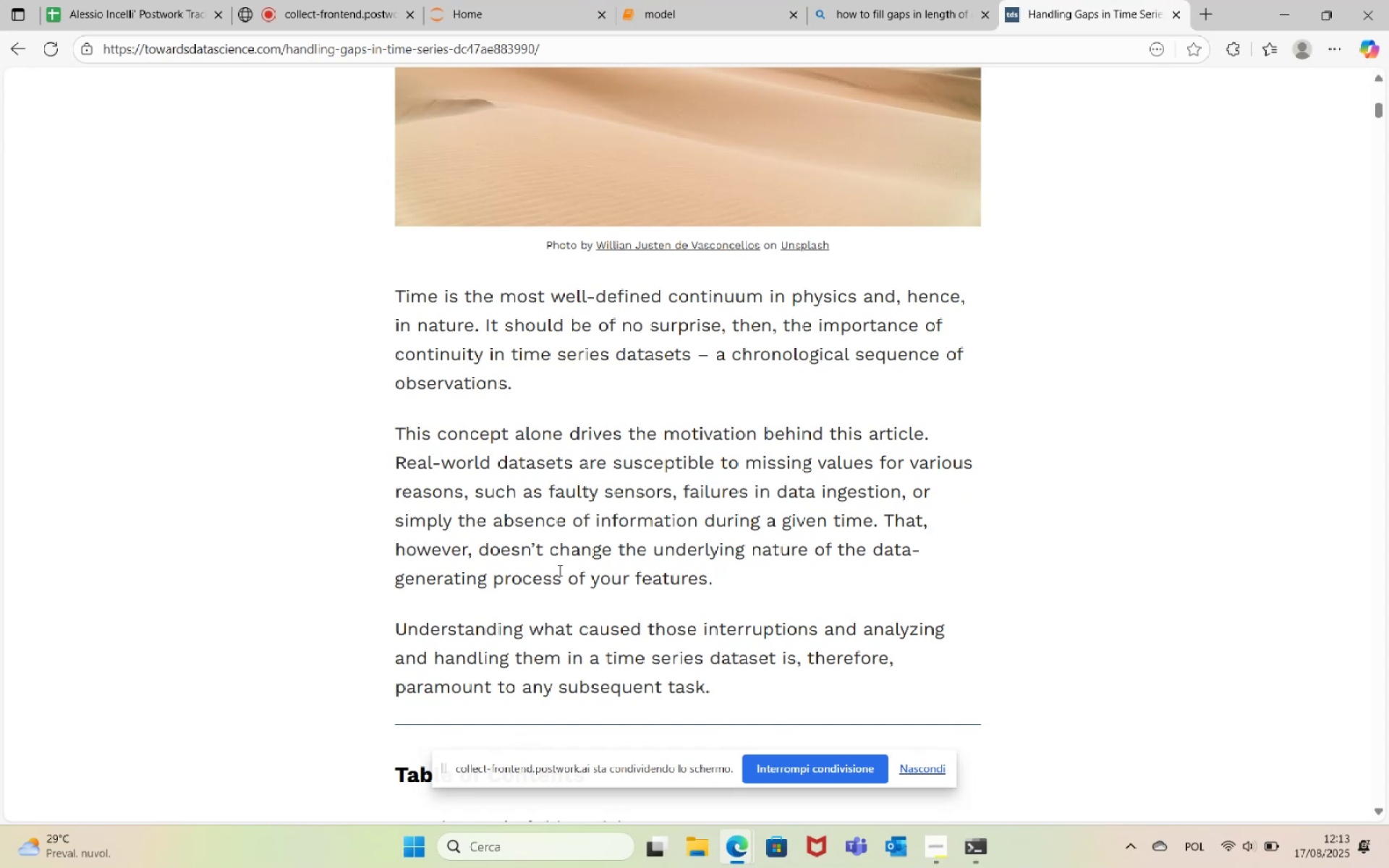 
wait(45.16)
 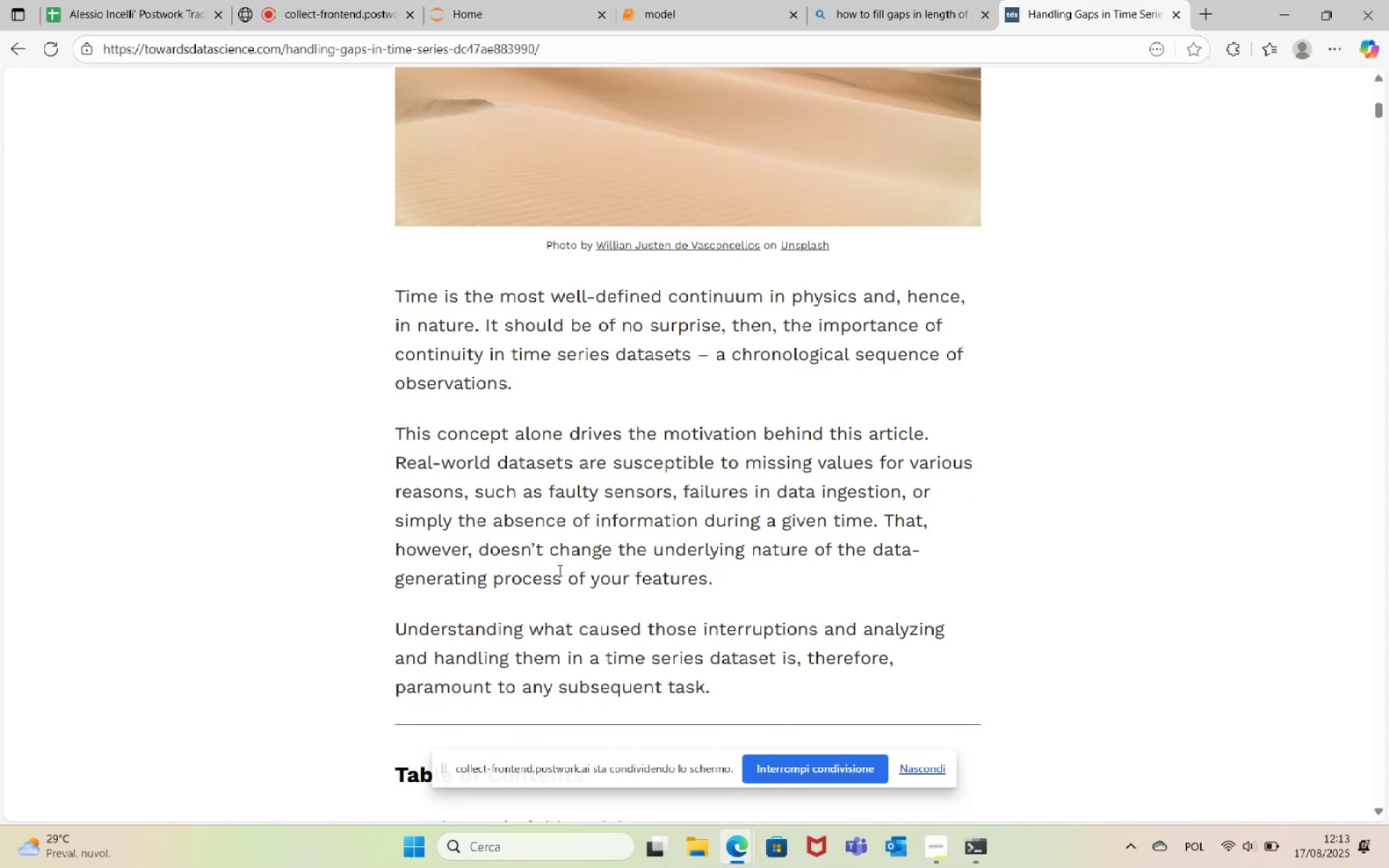 
scroll: coordinate [679, 489], scroll_direction: down, amount: 2.0
 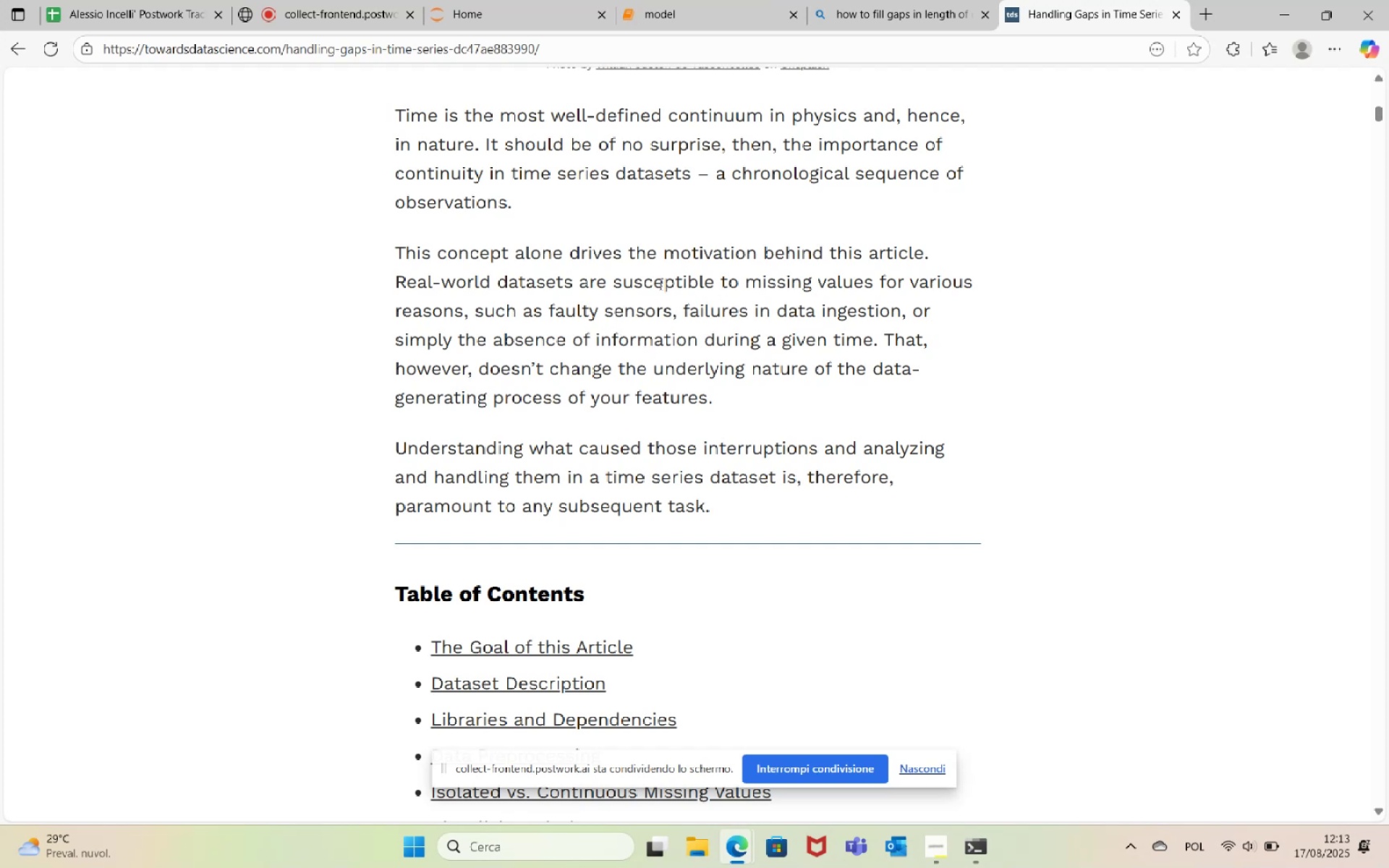 
wait(7.01)
 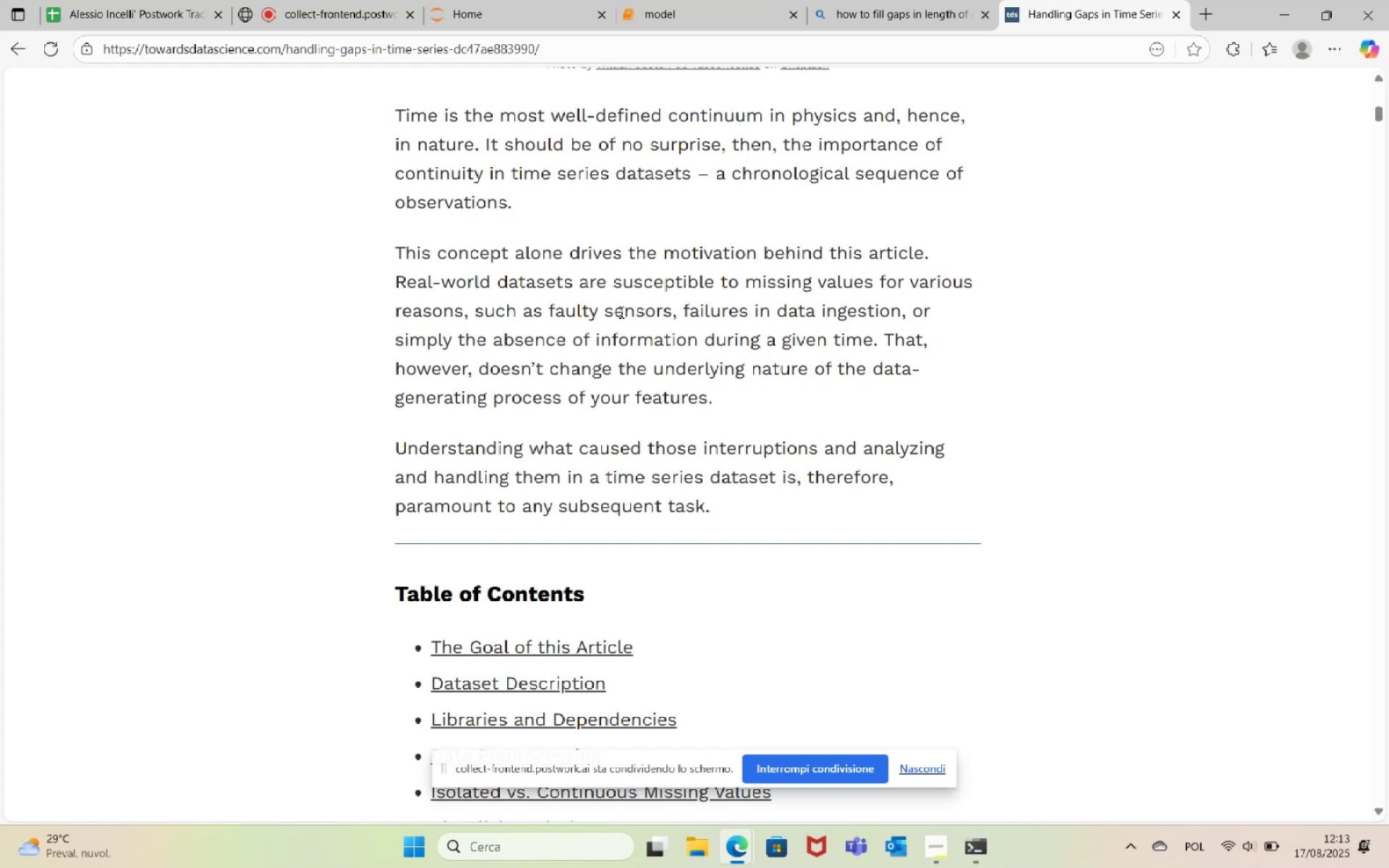 
scroll: coordinate [675, 298], scroll_direction: down, amount: 1.0
 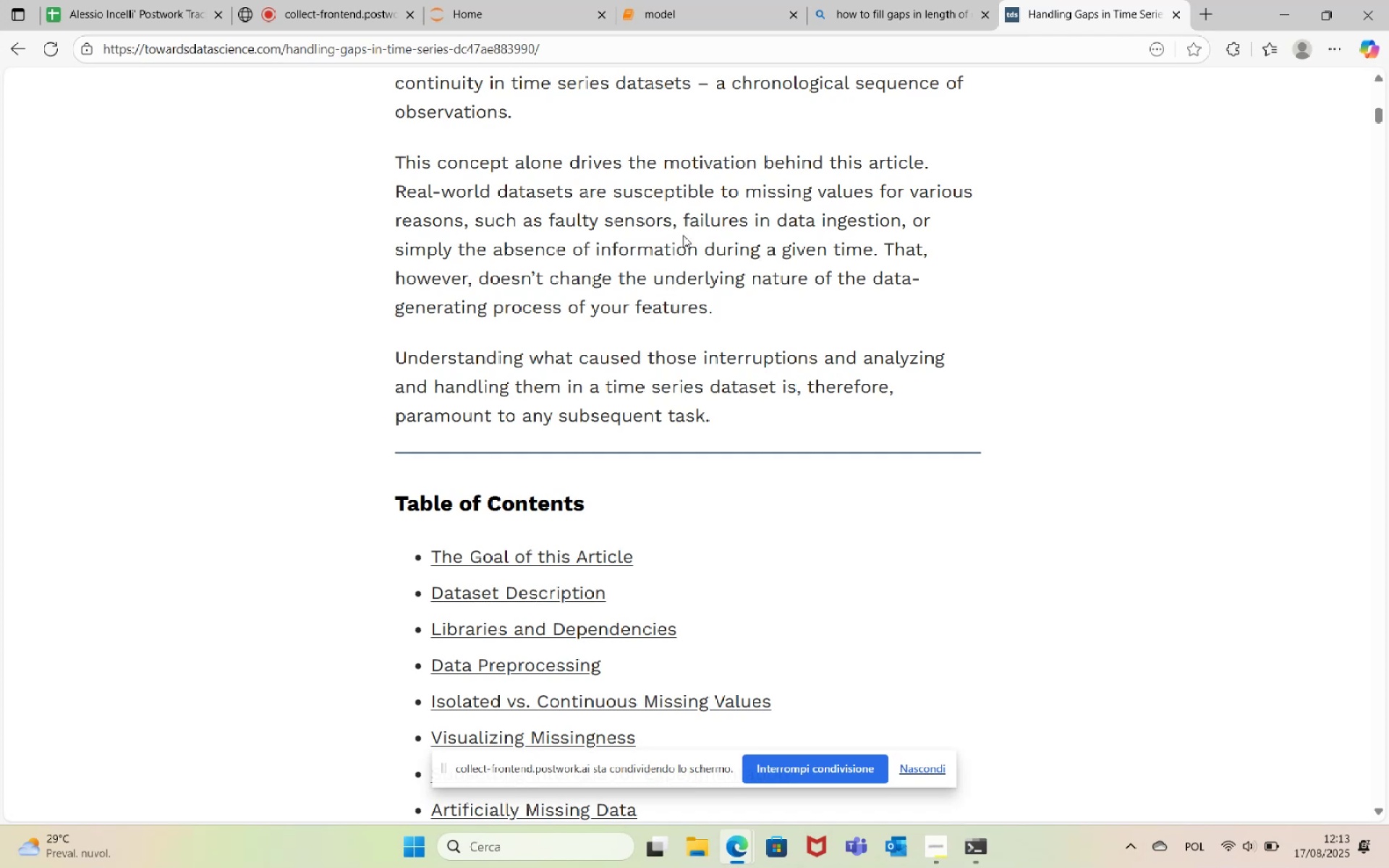 
wait(12.97)
 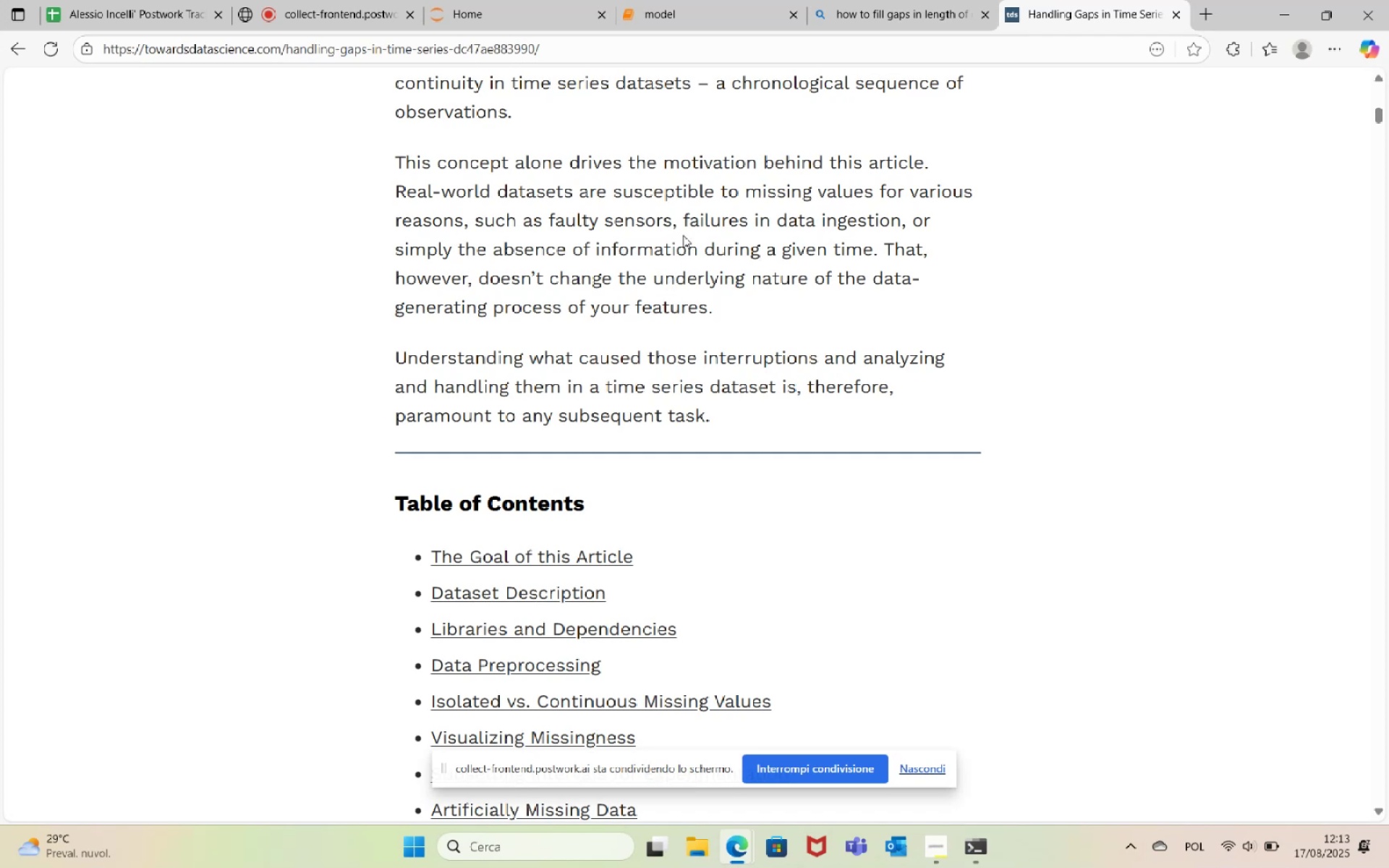 
scroll: coordinate [643, 623], scroll_direction: down, amount: 9.0
 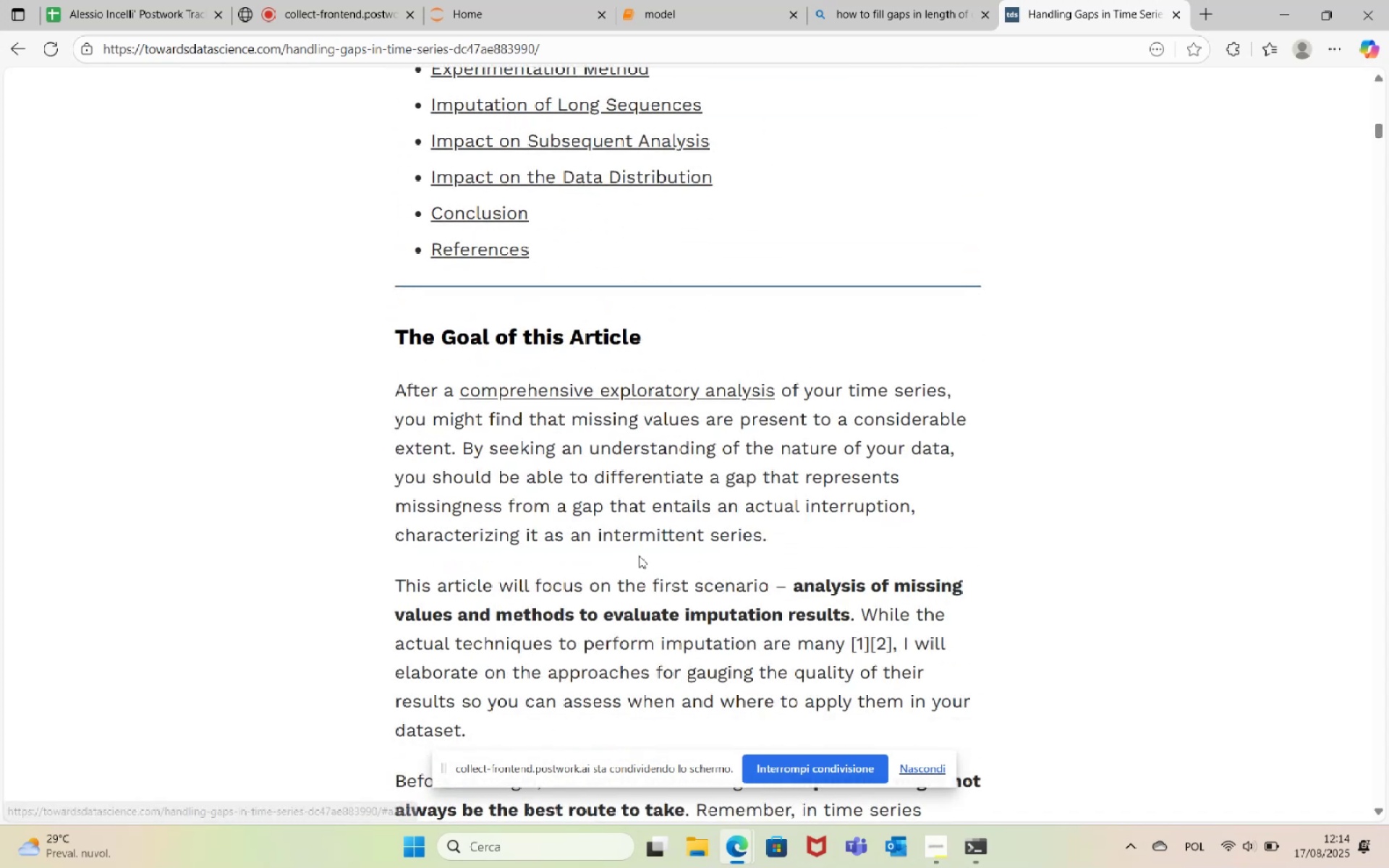 
scroll: coordinate [632, 380], scroll_direction: down, amount: 9.0
 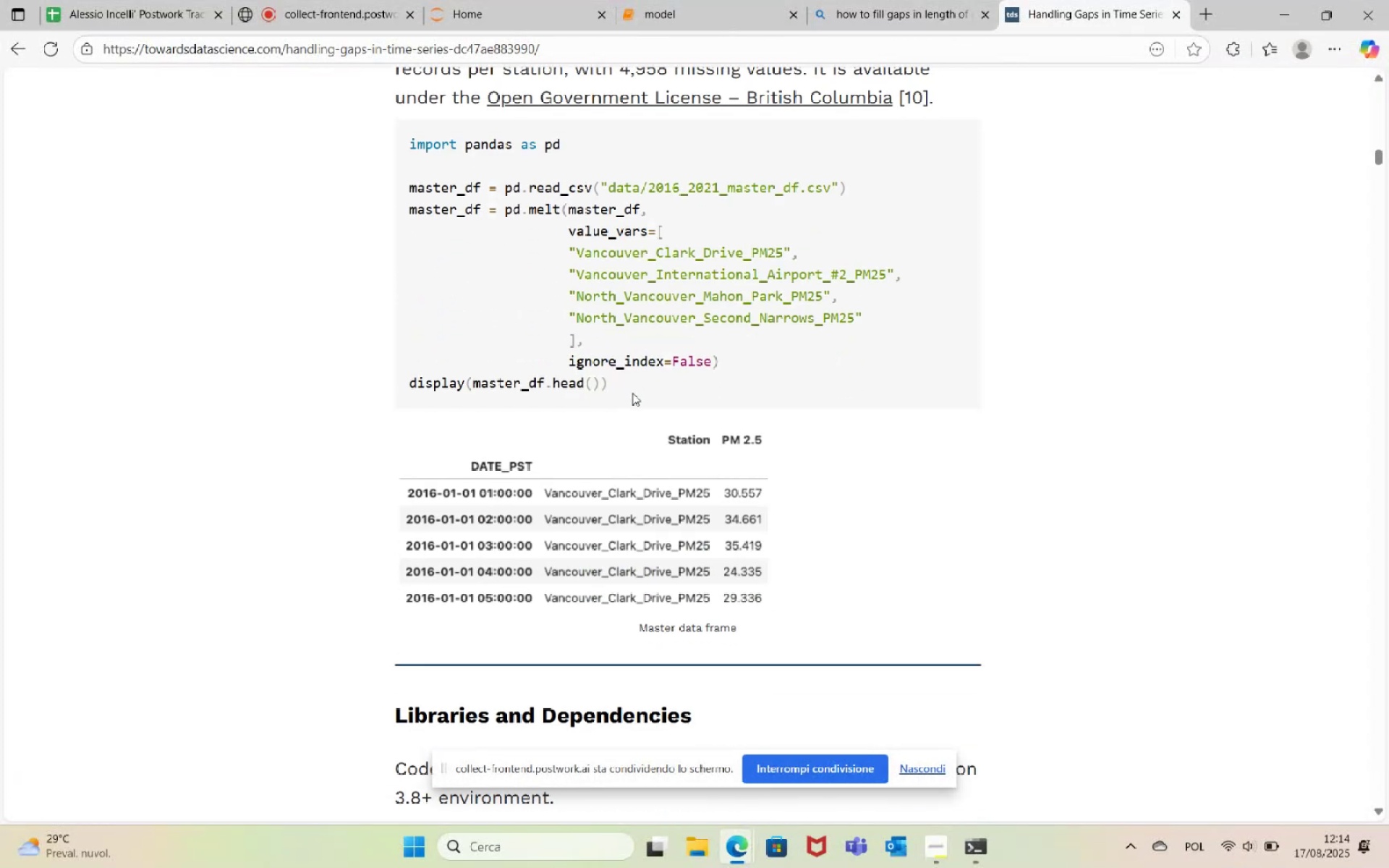 
scroll: coordinate [632, 425], scroll_direction: up, amount: 3.0
 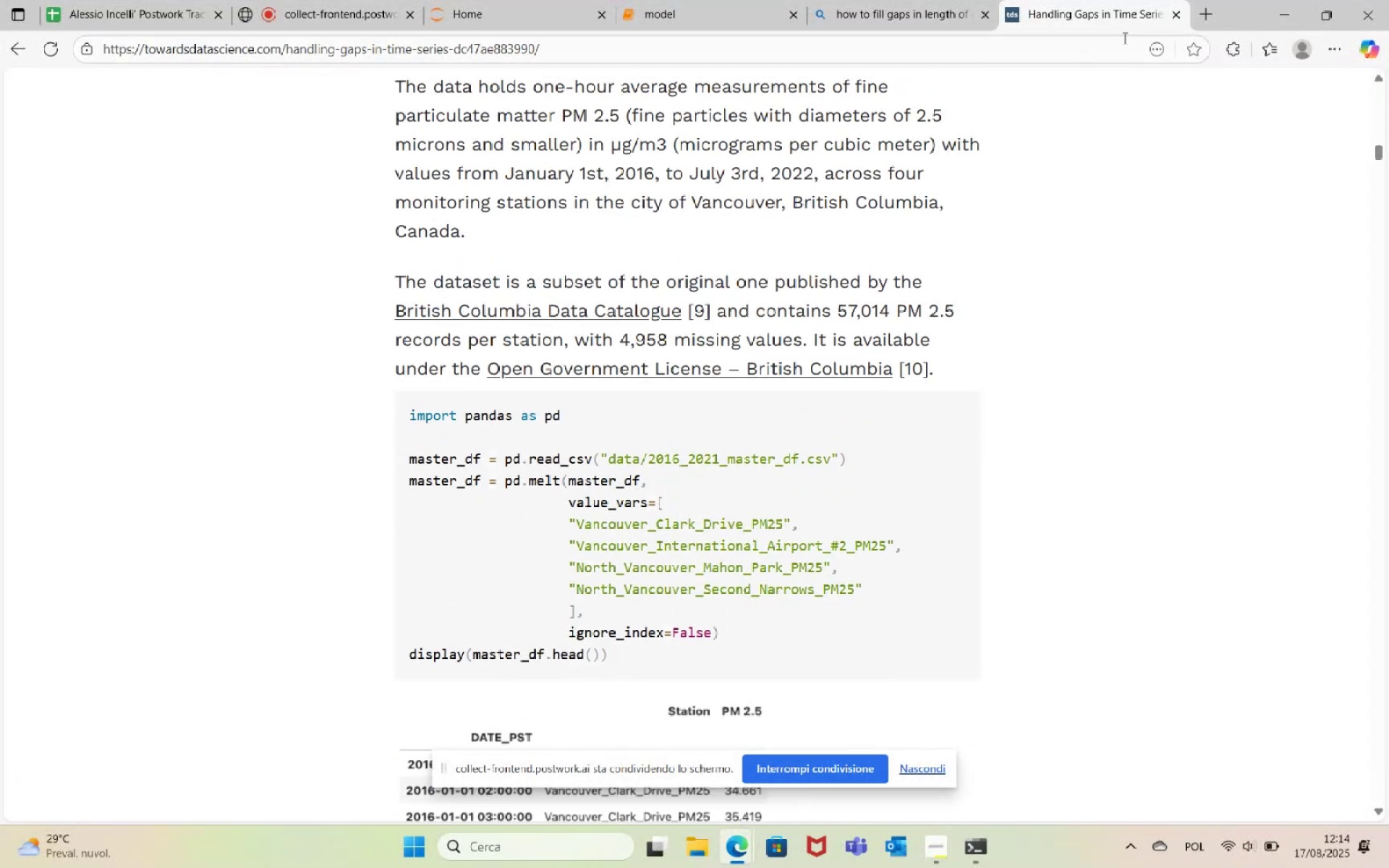 
left_click([1179, 13])
 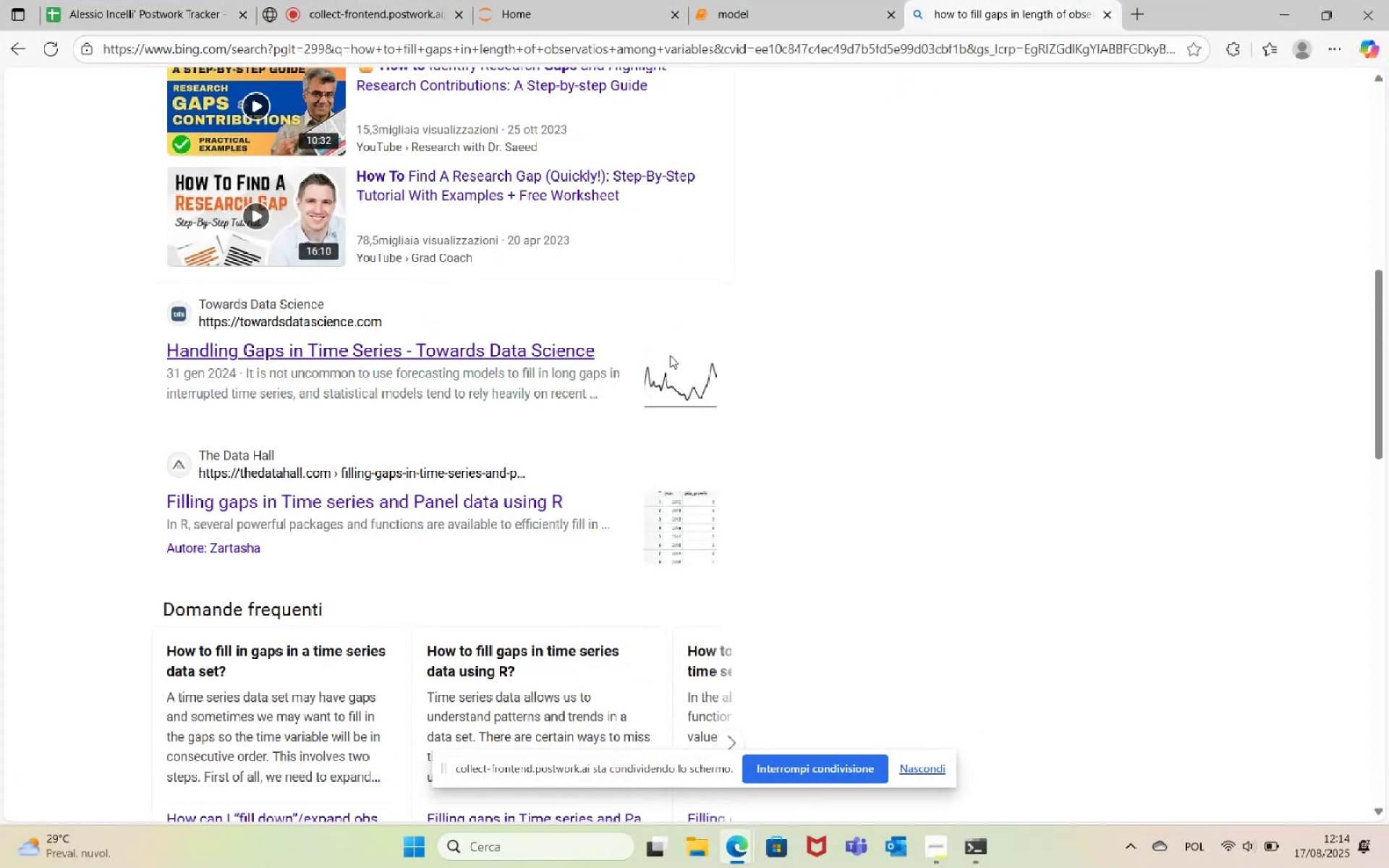 
scroll: coordinate [692, 414], scroll_direction: up, amount: 8.0
 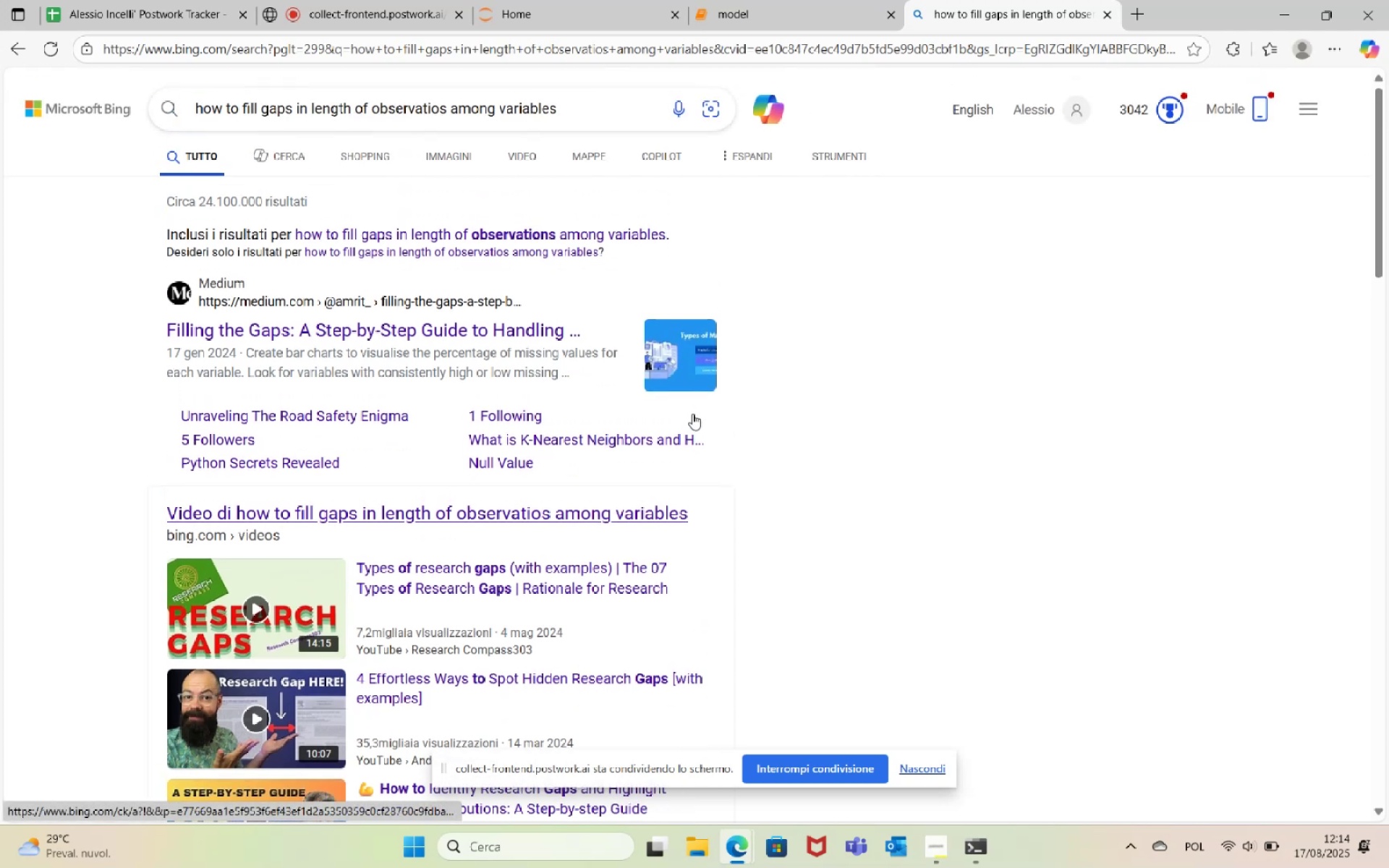 
scroll: coordinate [687, 413], scroll_direction: down, amount: 14.0
 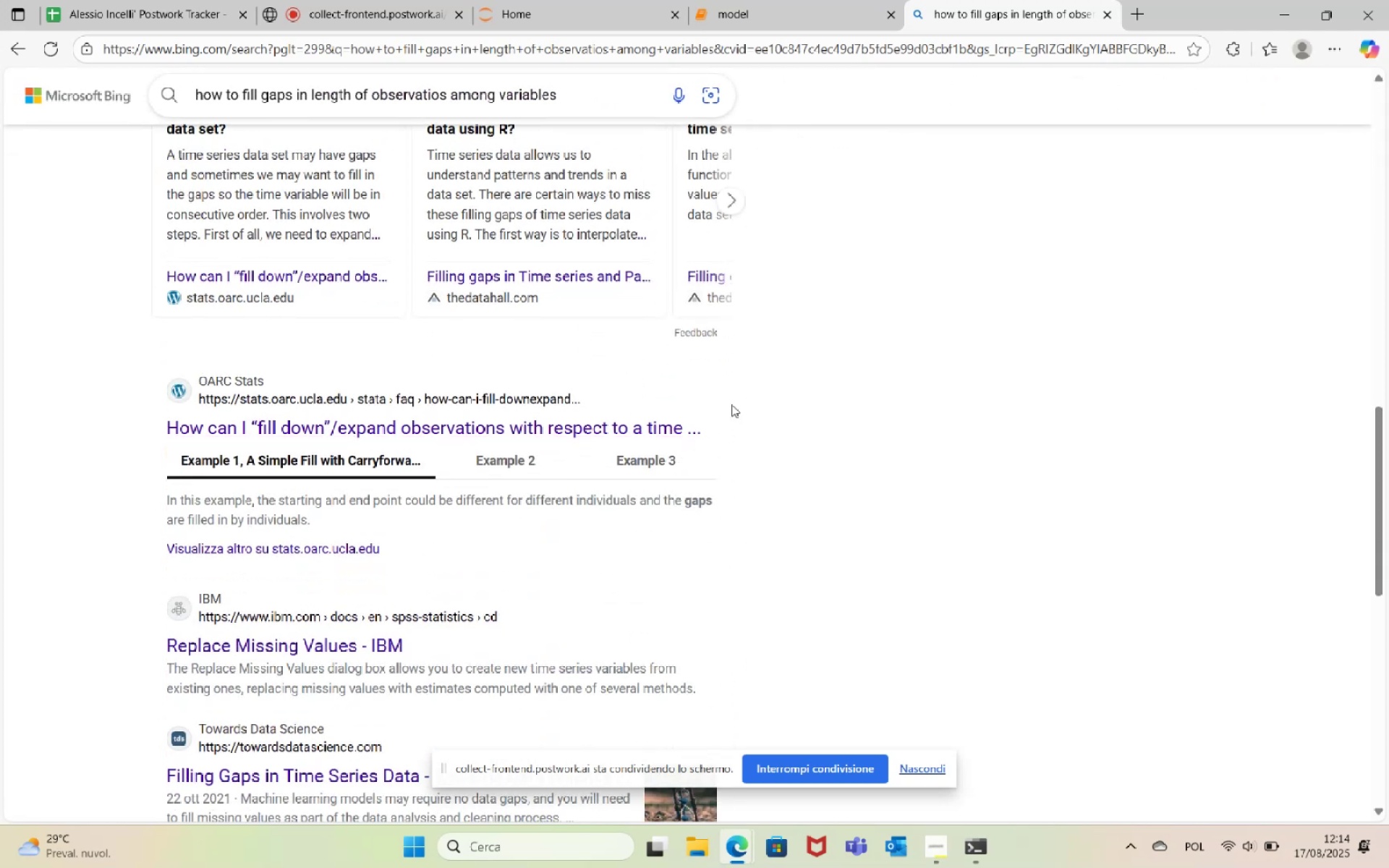 
mouse_move([647, 449])
 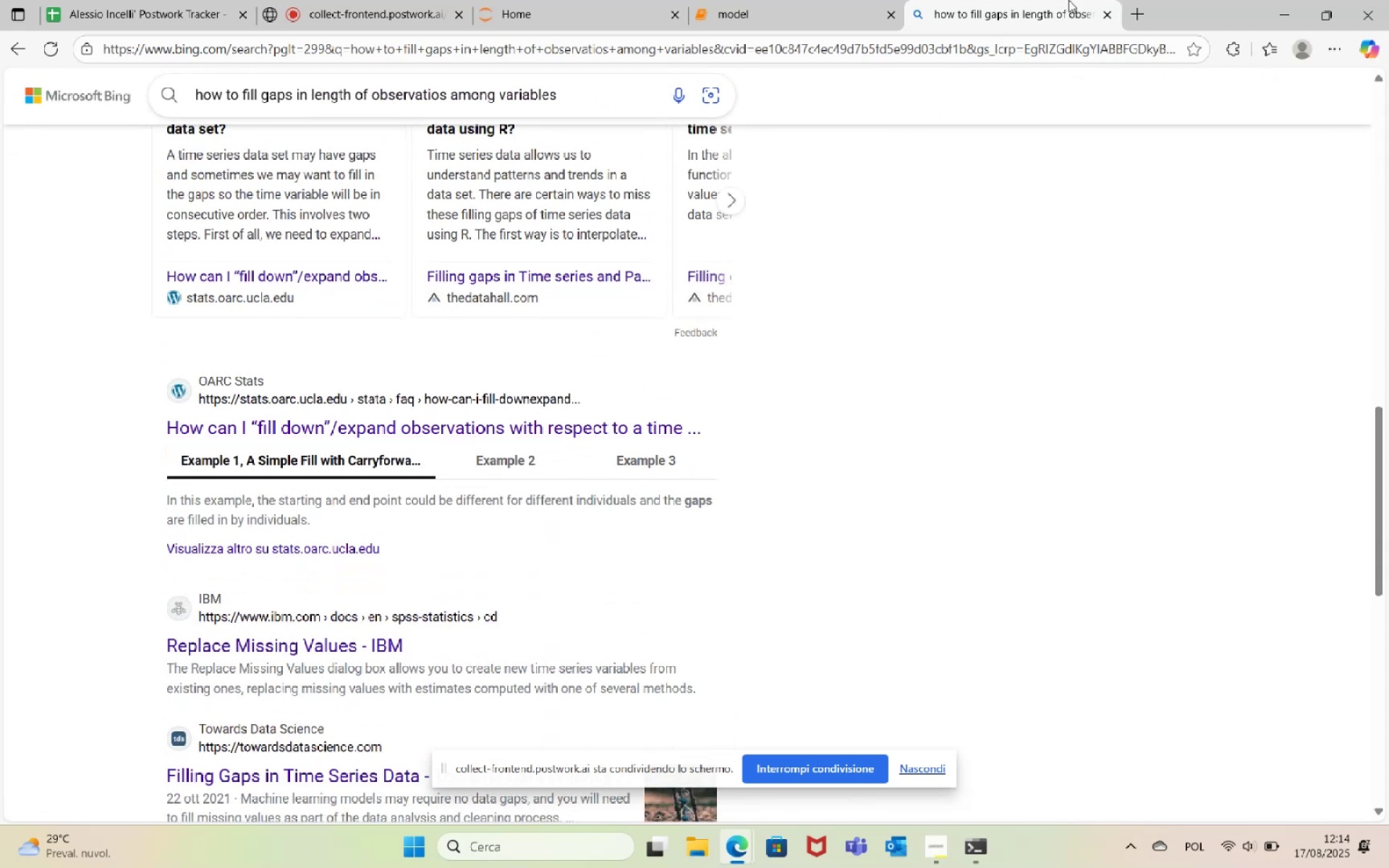 
scroll: coordinate [718, 234], scroll_direction: up, amount: 21.0
 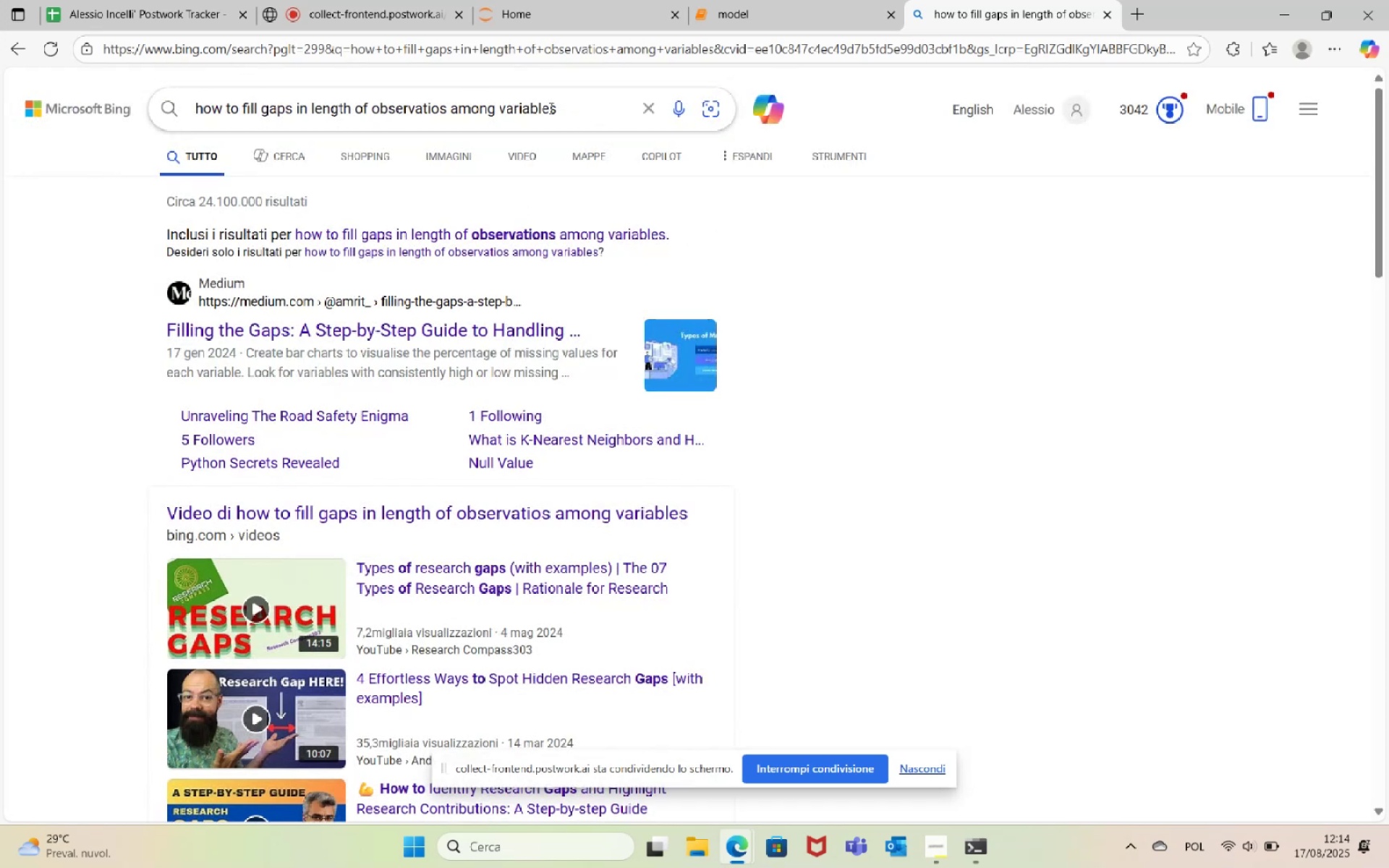 
left_click_drag(start_coordinate=[570, 109], to_coordinate=[161, 109])
 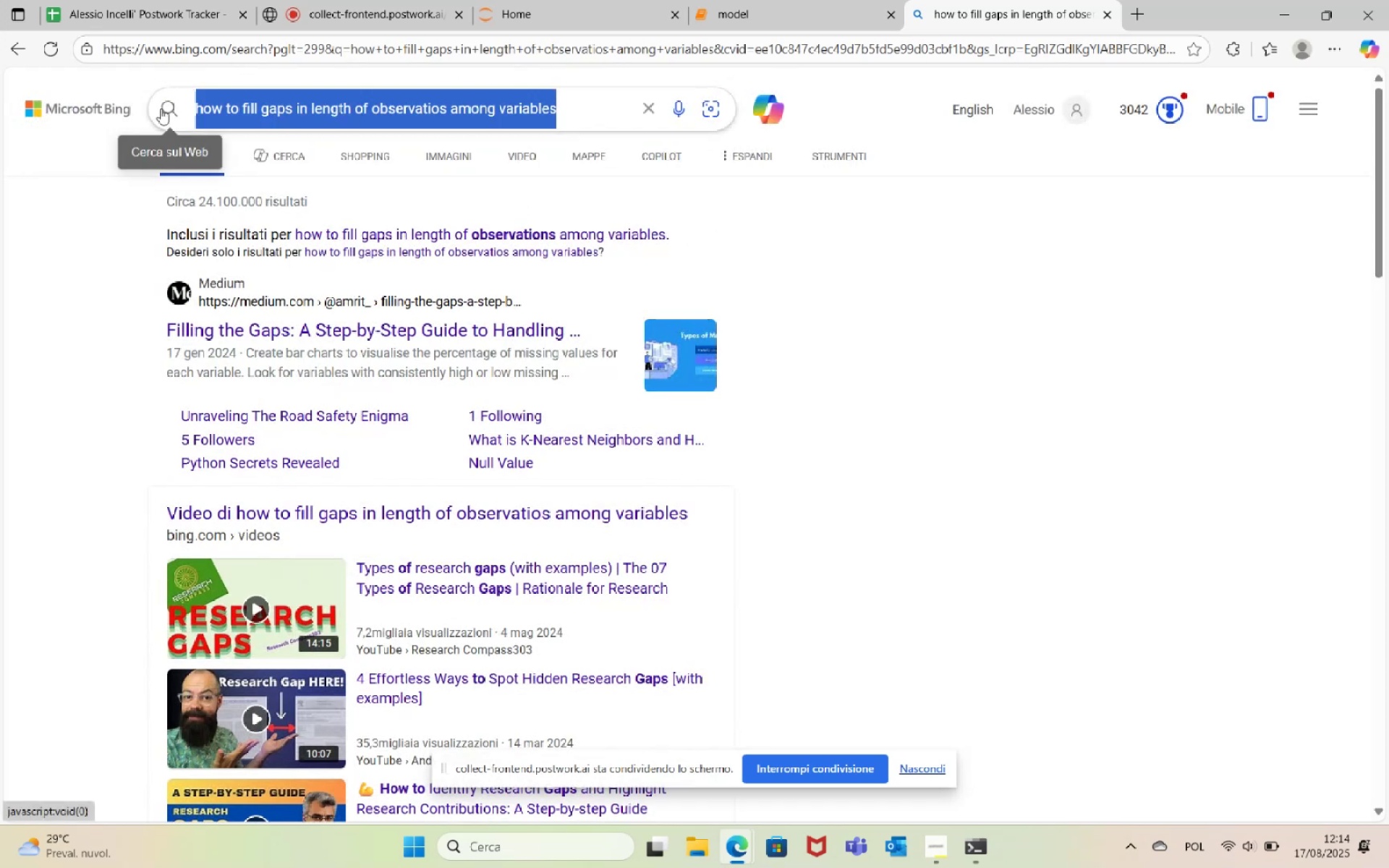 
type(what if I havhow to deal with regressors with different lengths of observation)
 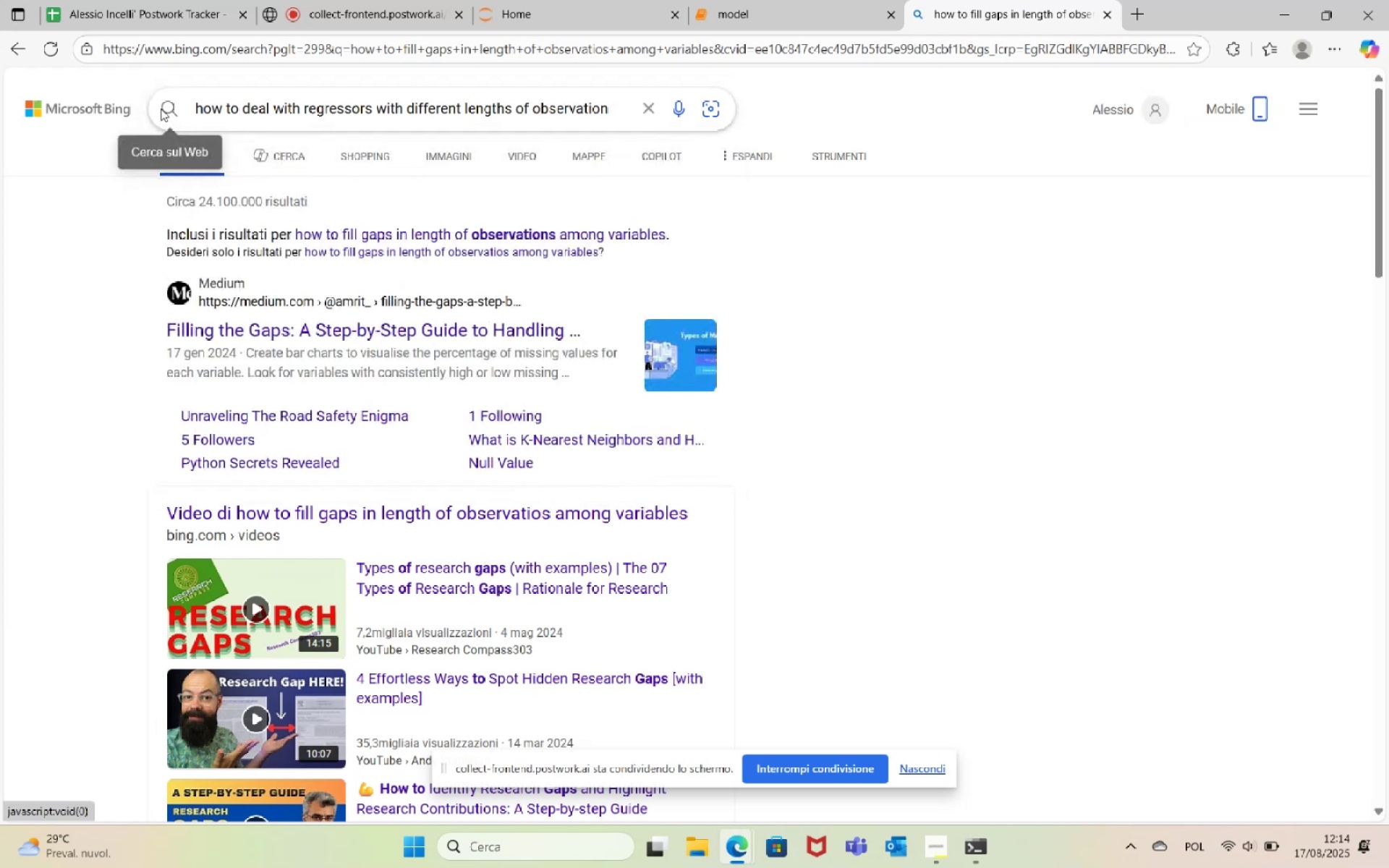 
hold_key(key=Backspace, duration=1.05)
 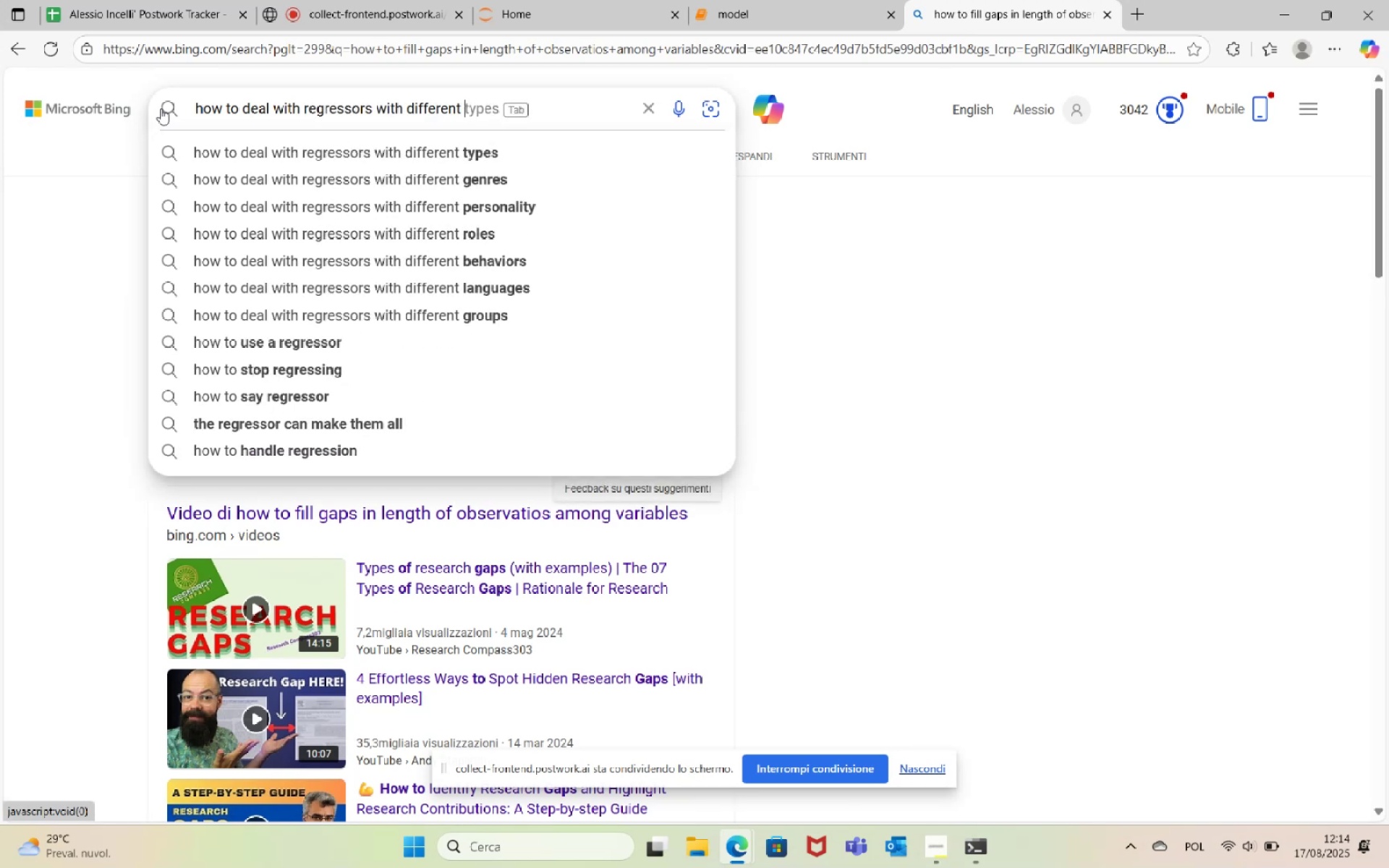 
key(Enter)
 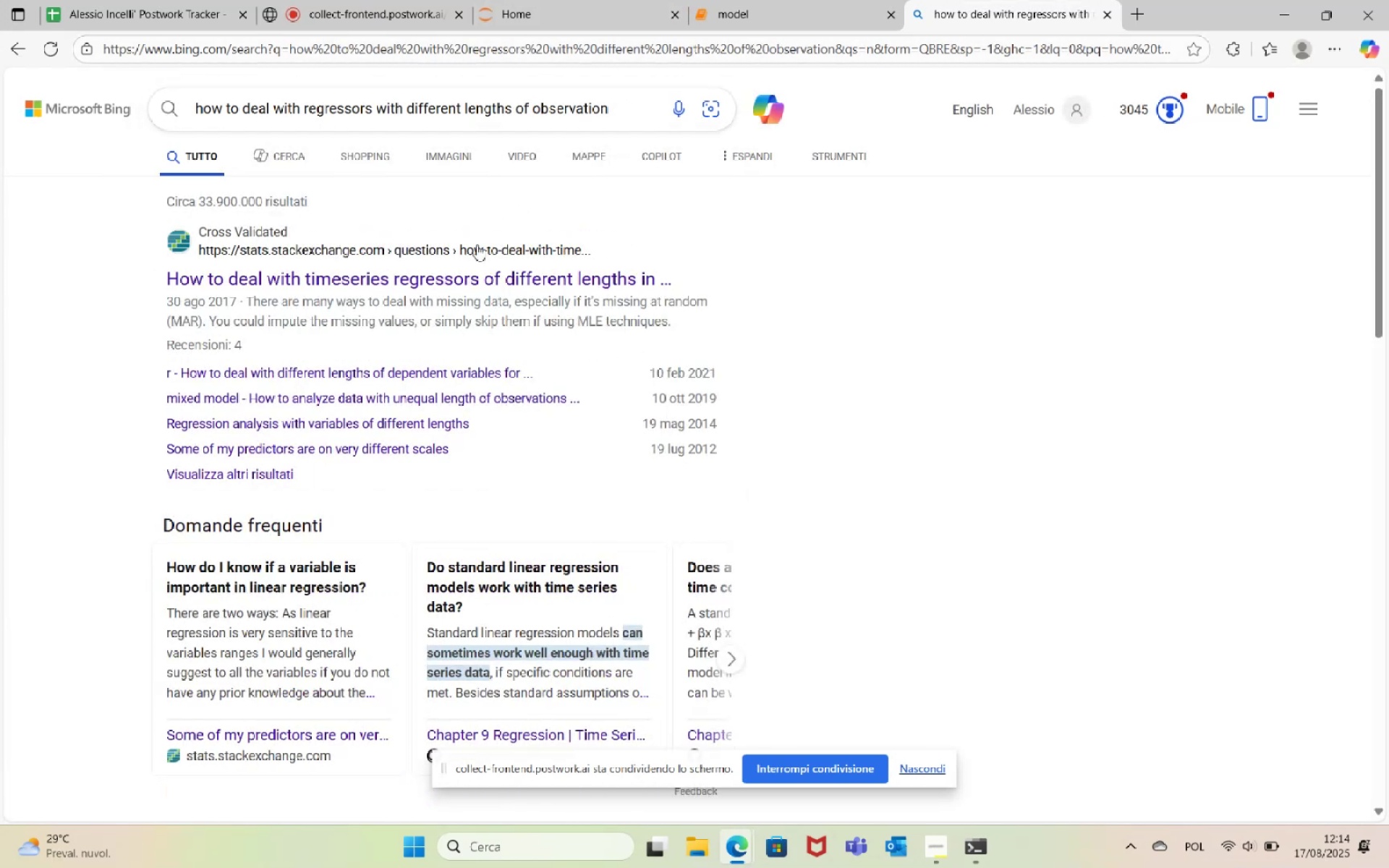 
left_click([463, 284])
 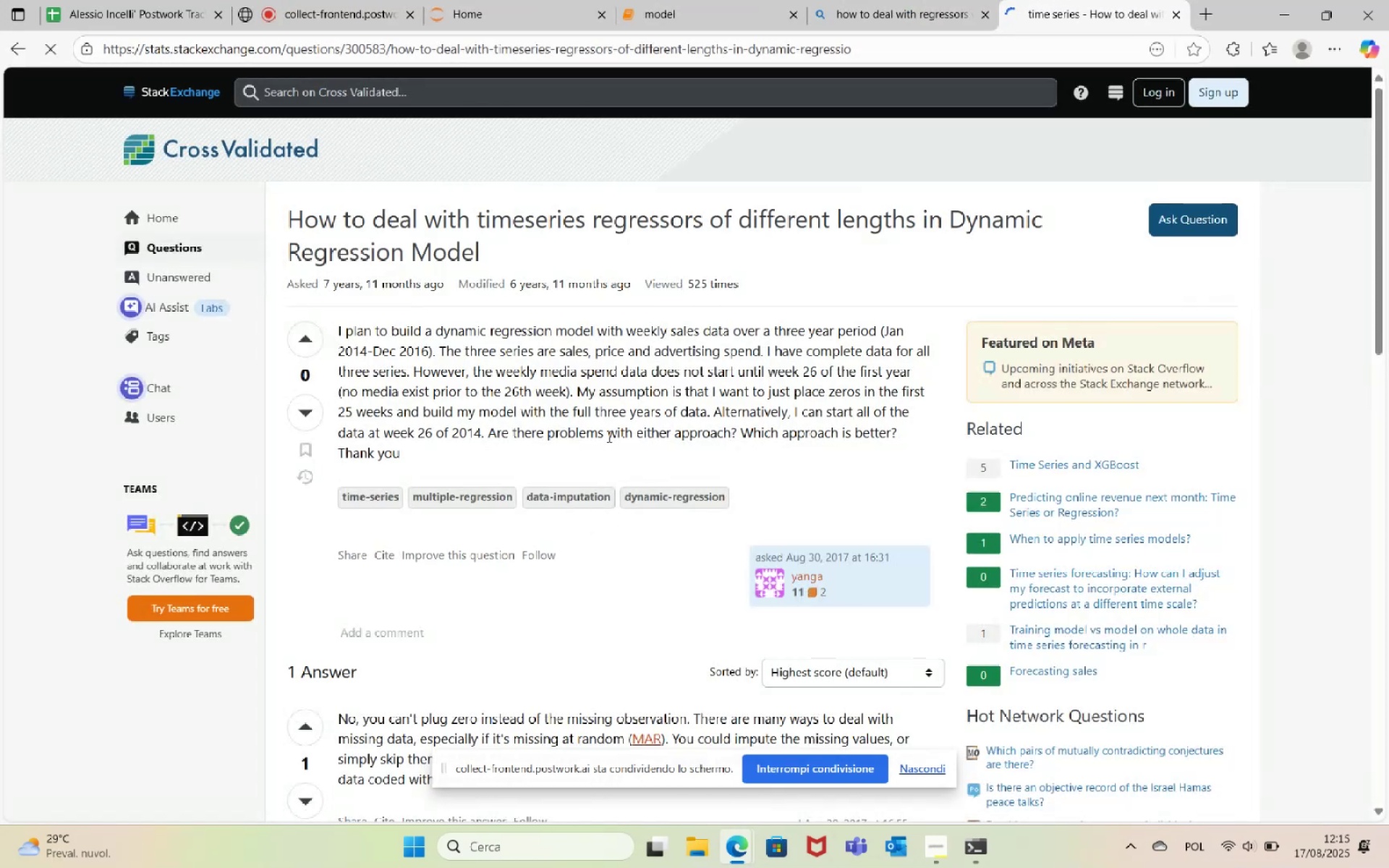 
wait(8.07)
 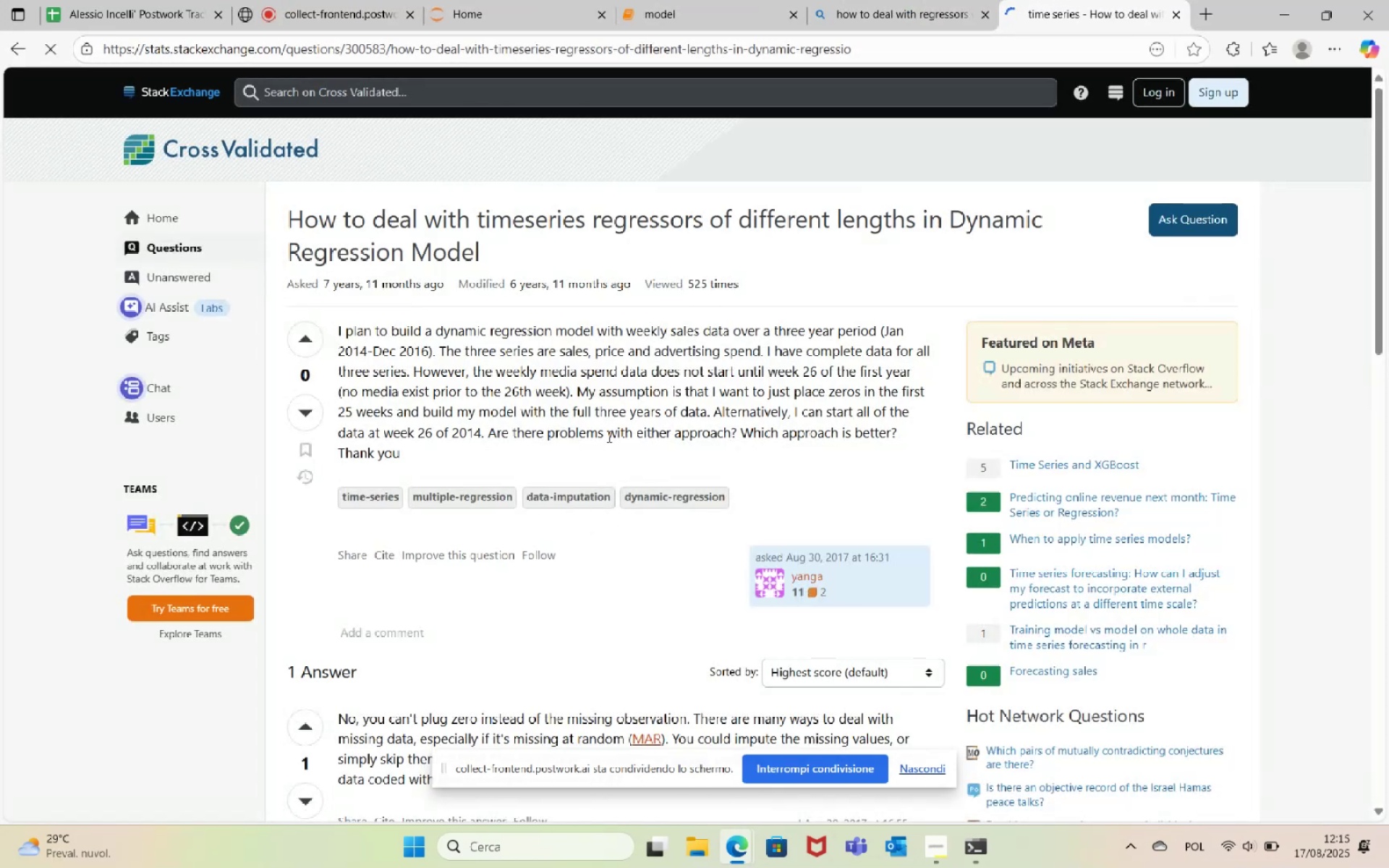 
left_click([1323, 123])
 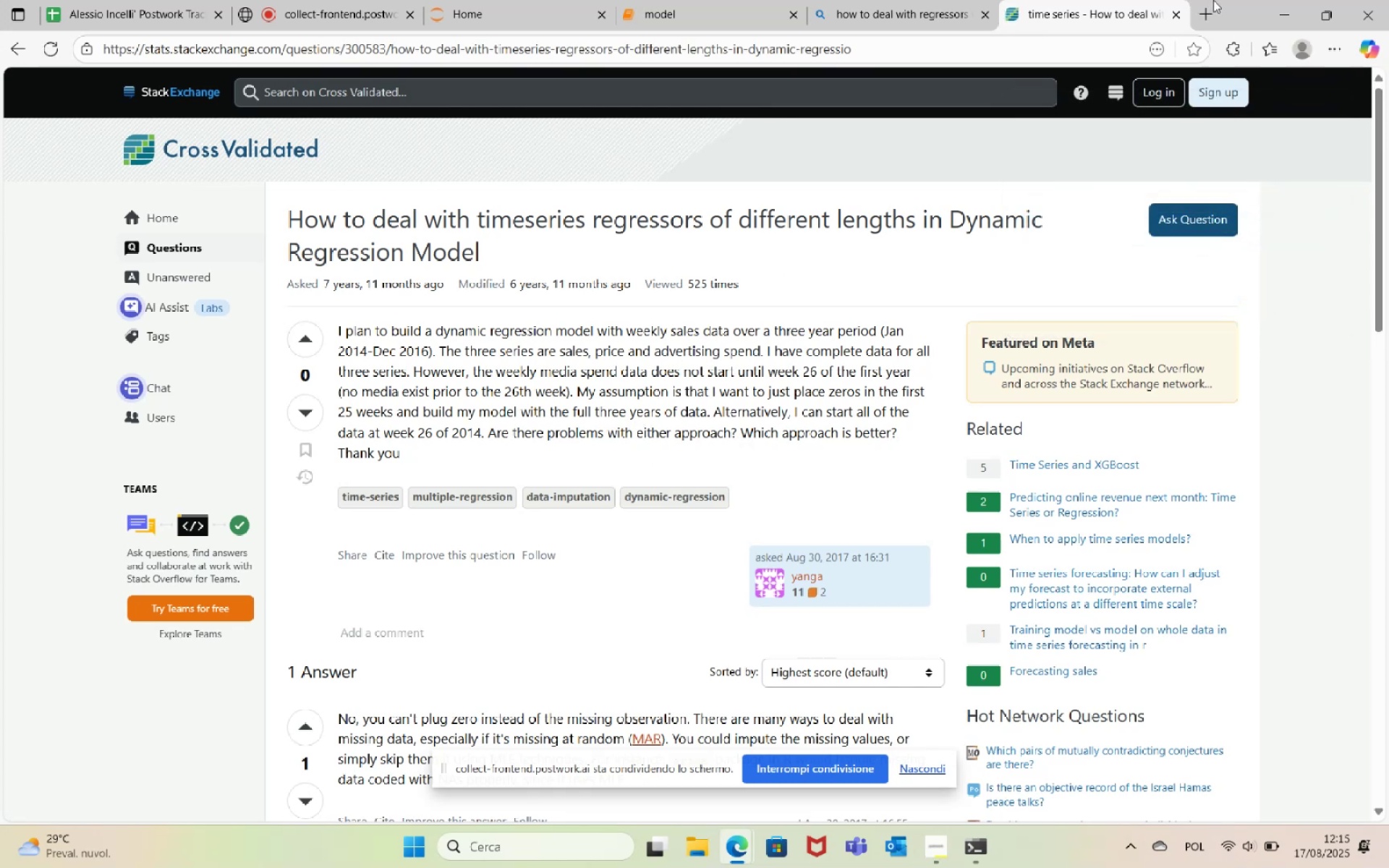 
left_click([1226, 0])
 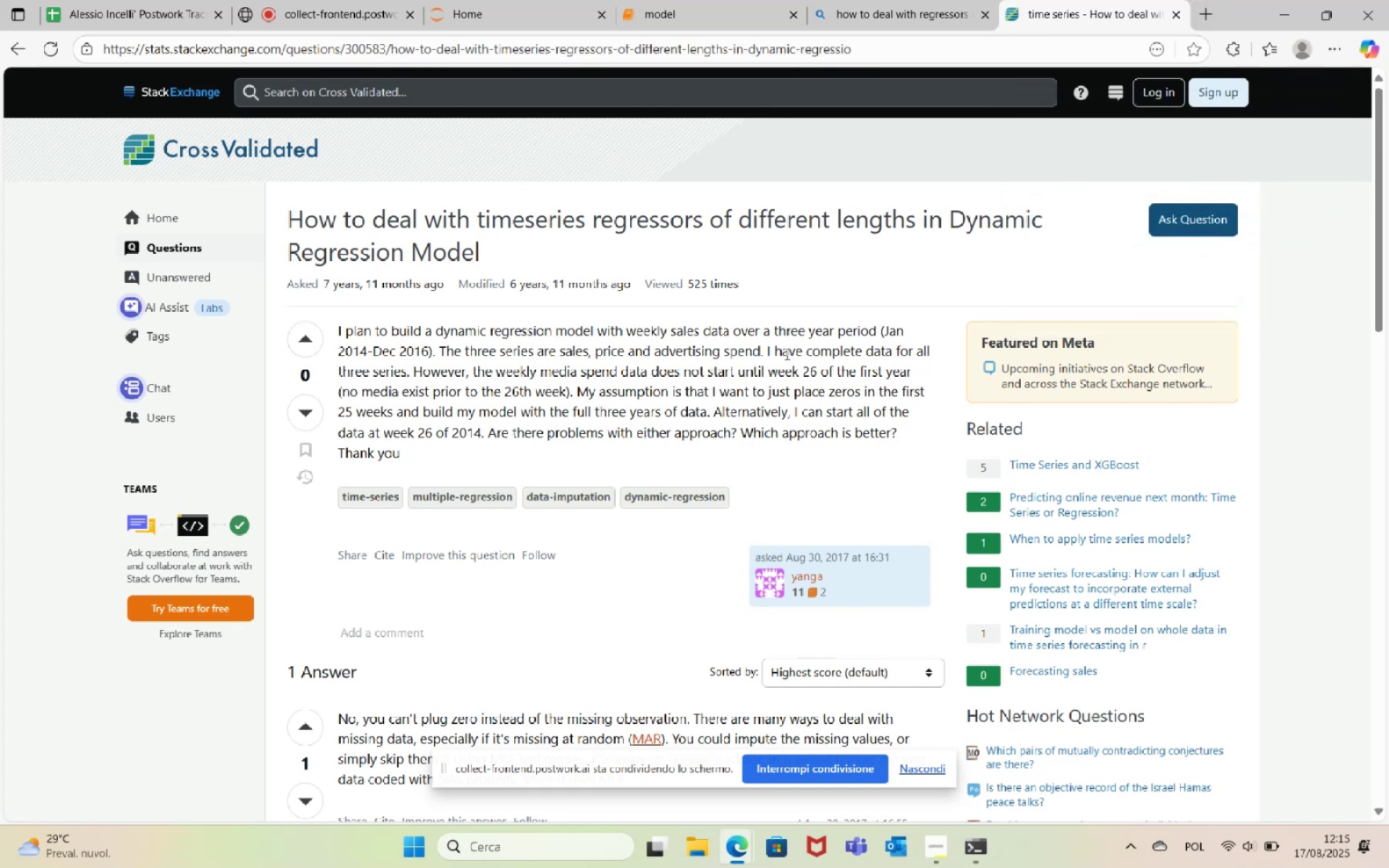 
scroll: coordinate [742, 373], scroll_direction: down, amount: 1.0
 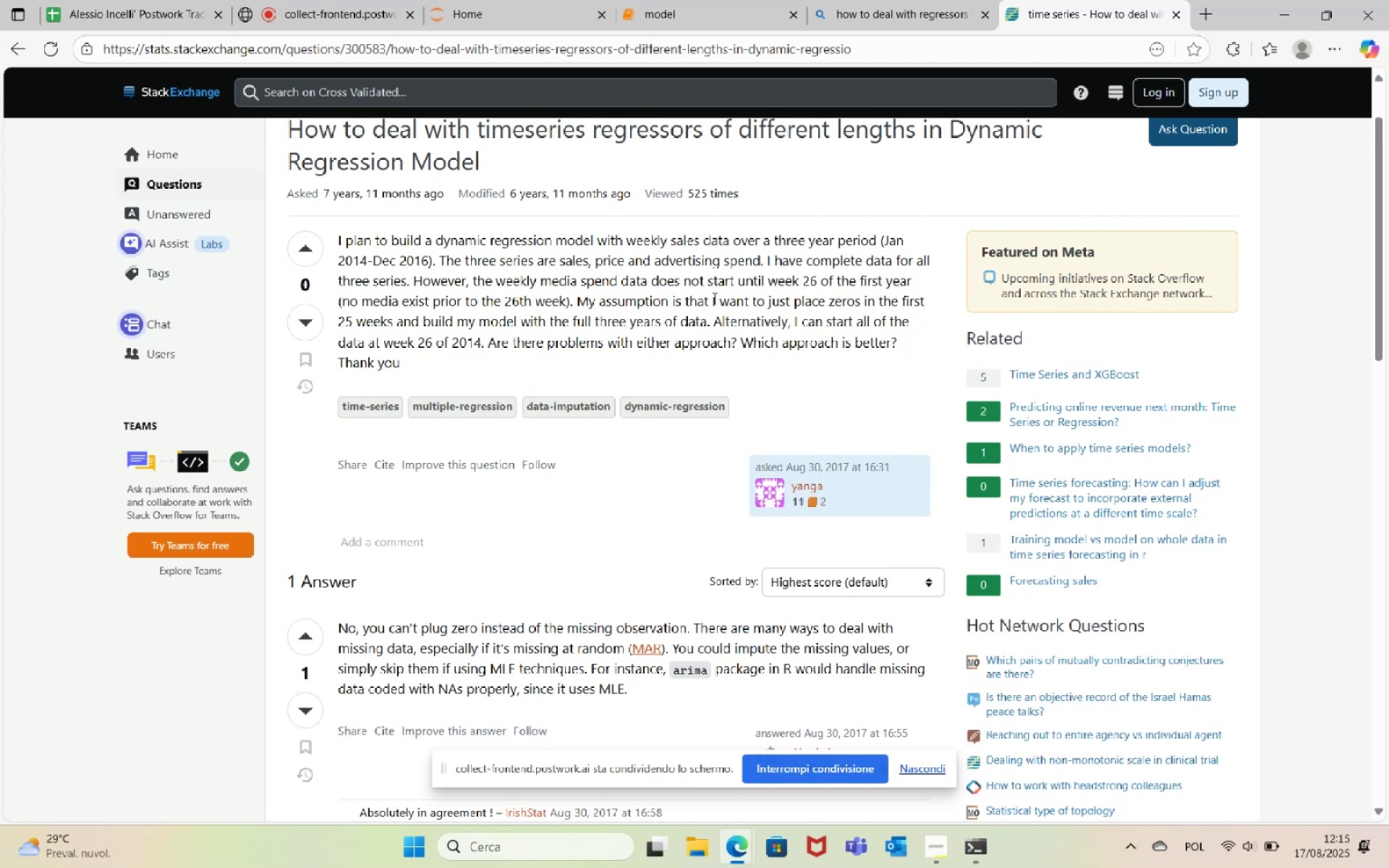 
wait(19.44)
 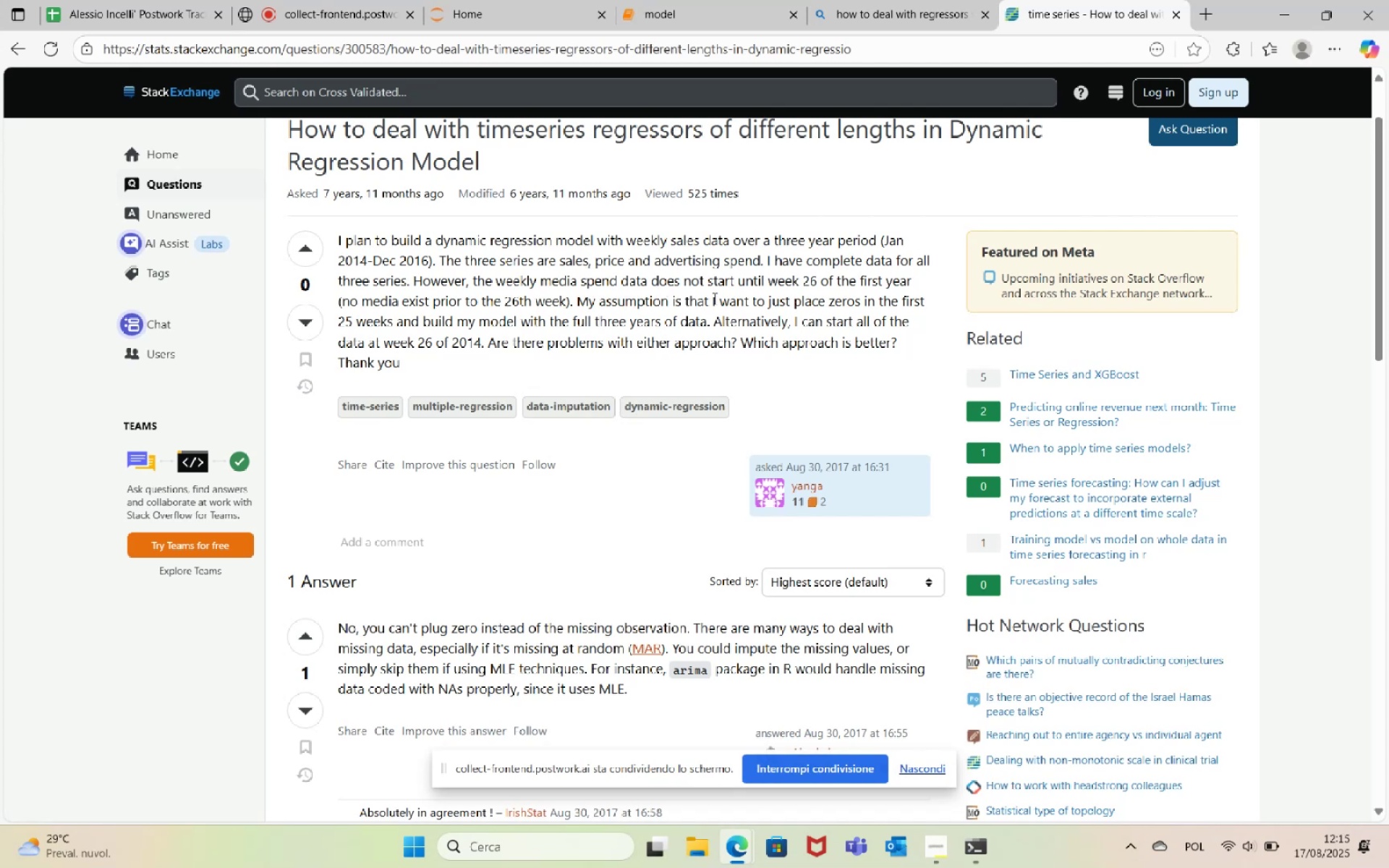 
scroll: coordinate [491, 482], scroll_direction: down, amount: 2.0
 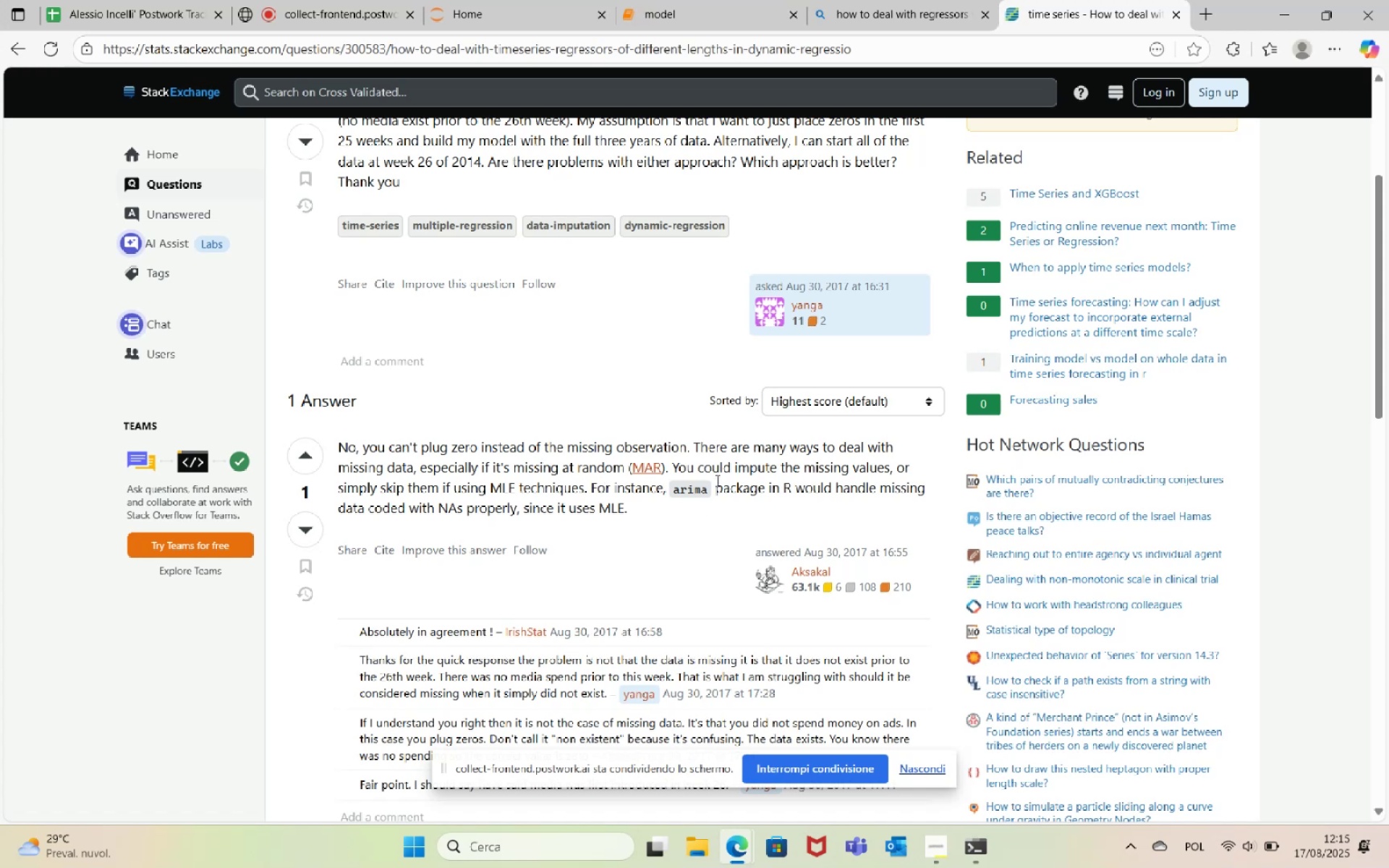 
wait(5.19)
 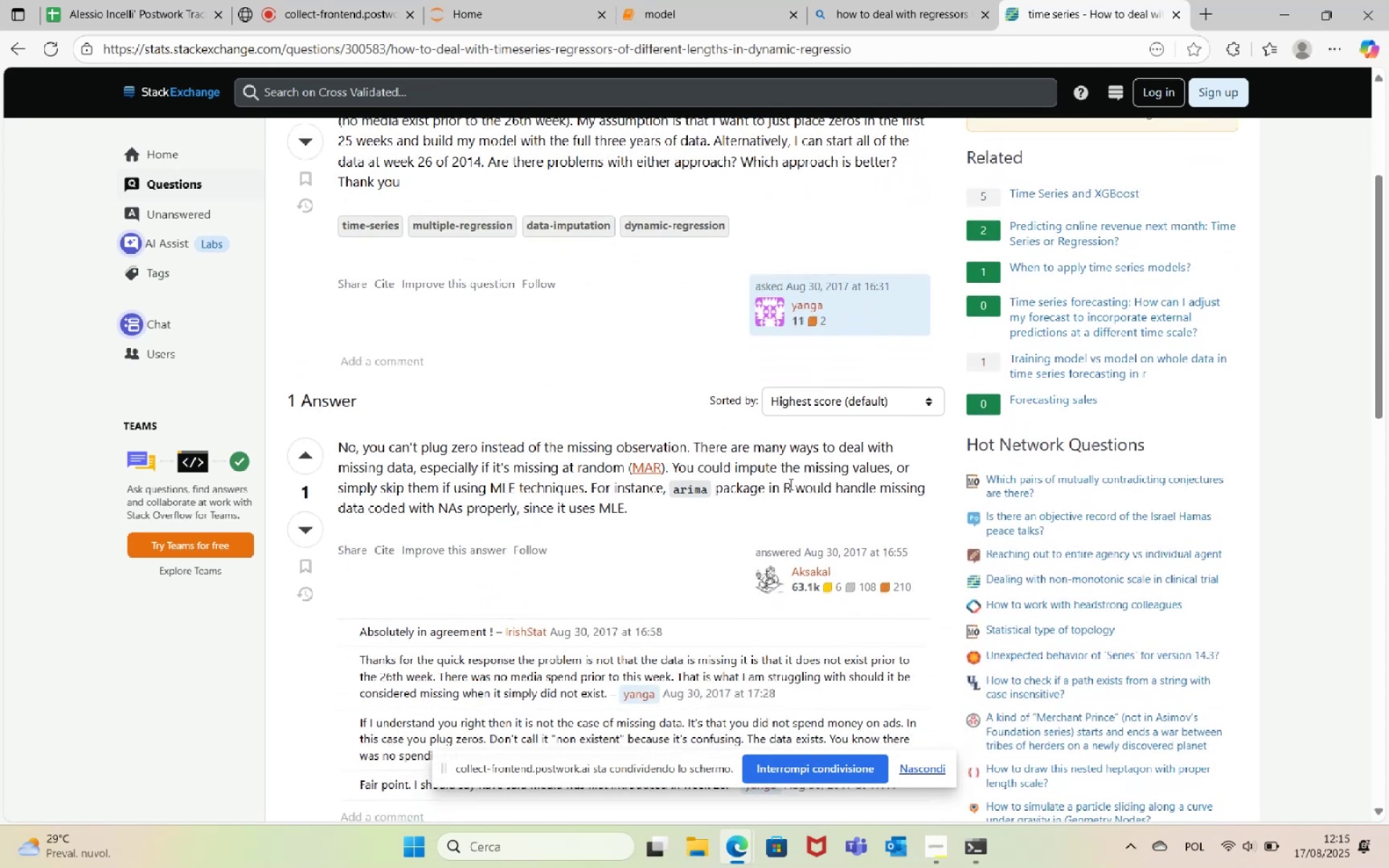 
scroll: coordinate [494, 532], scroll_direction: down, amount: 10.0
 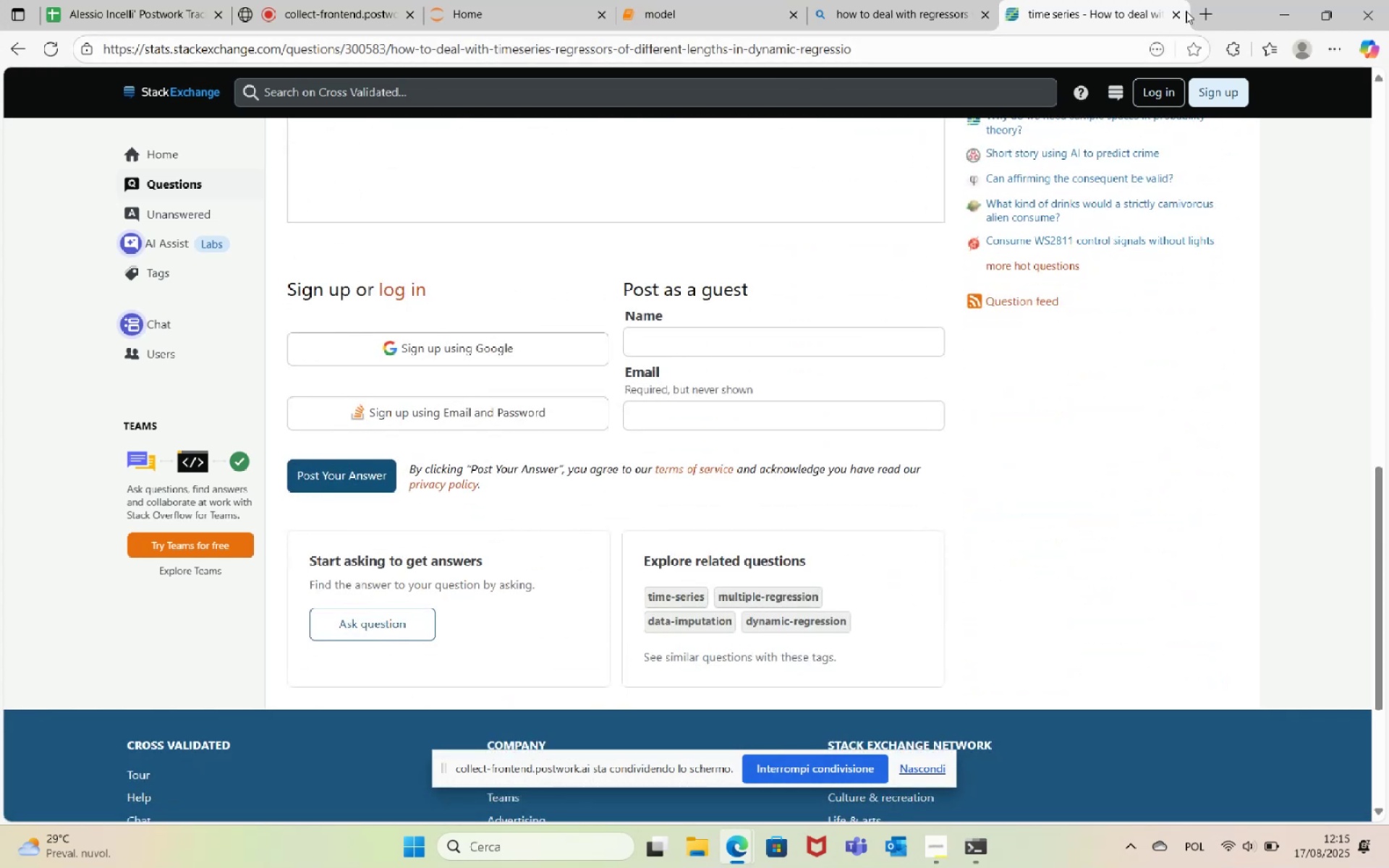 
left_click([1178, 13])
 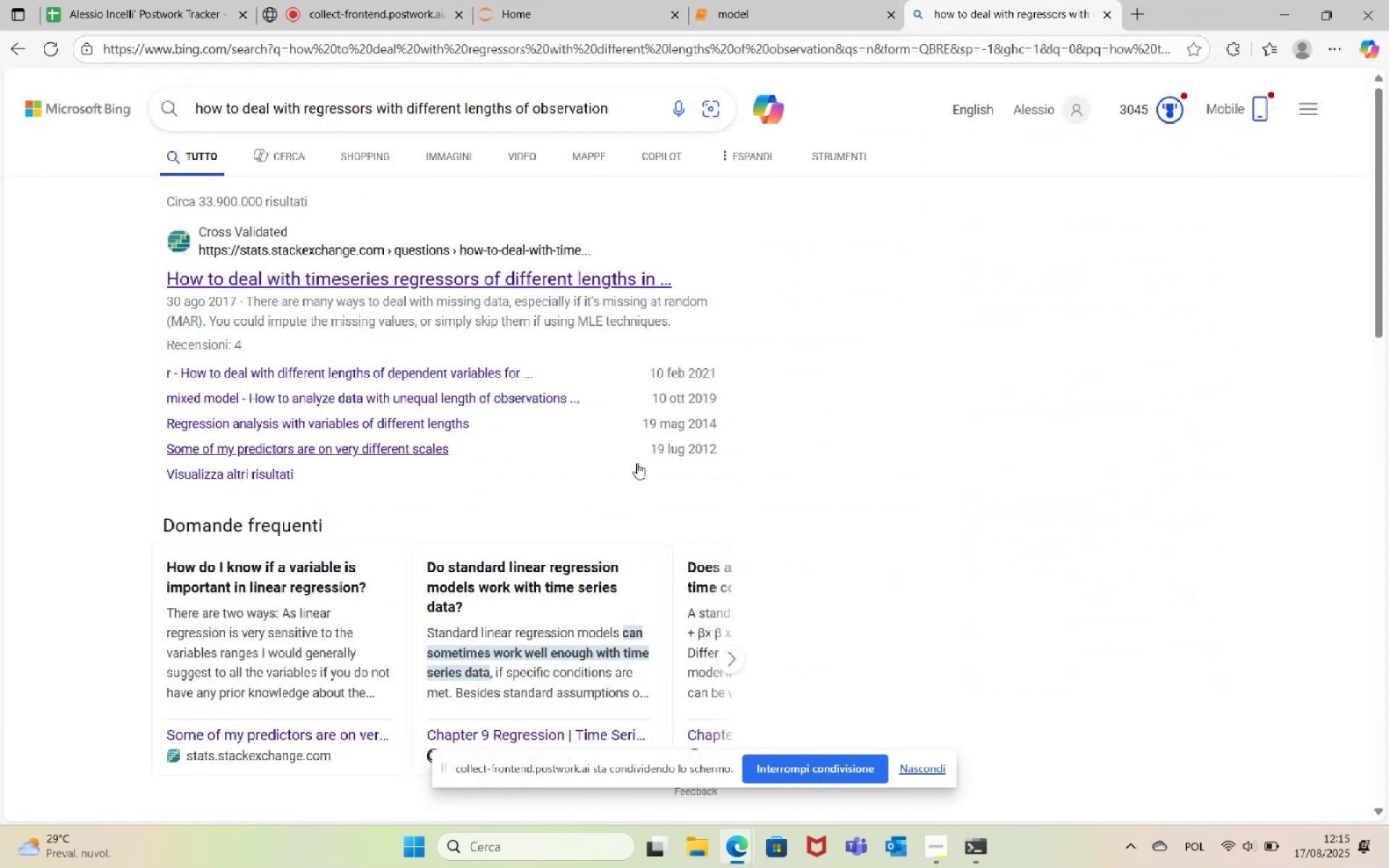 
scroll: coordinate [511, 582], scroll_direction: down, amount: 9.0
 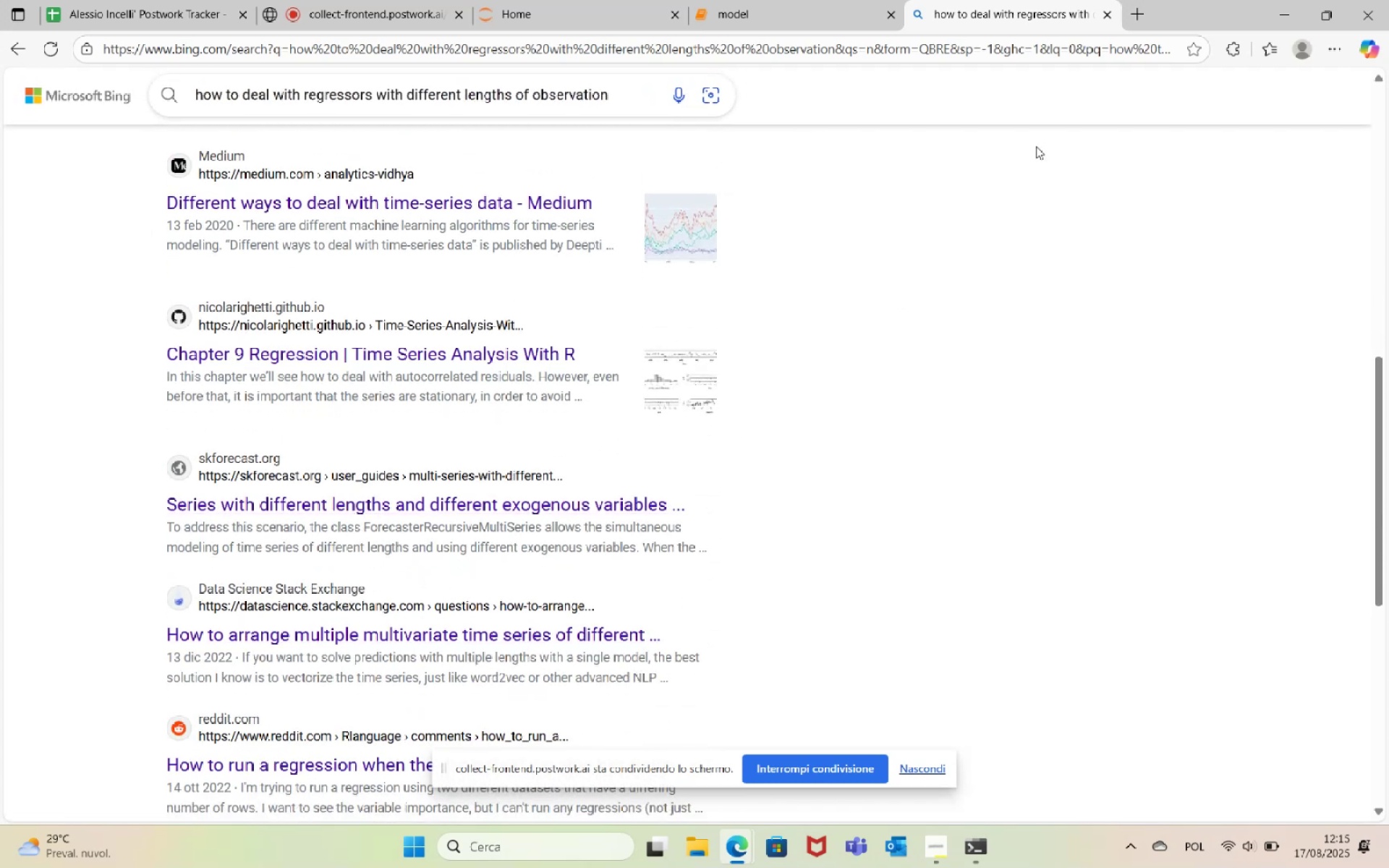 
wait(12.26)
 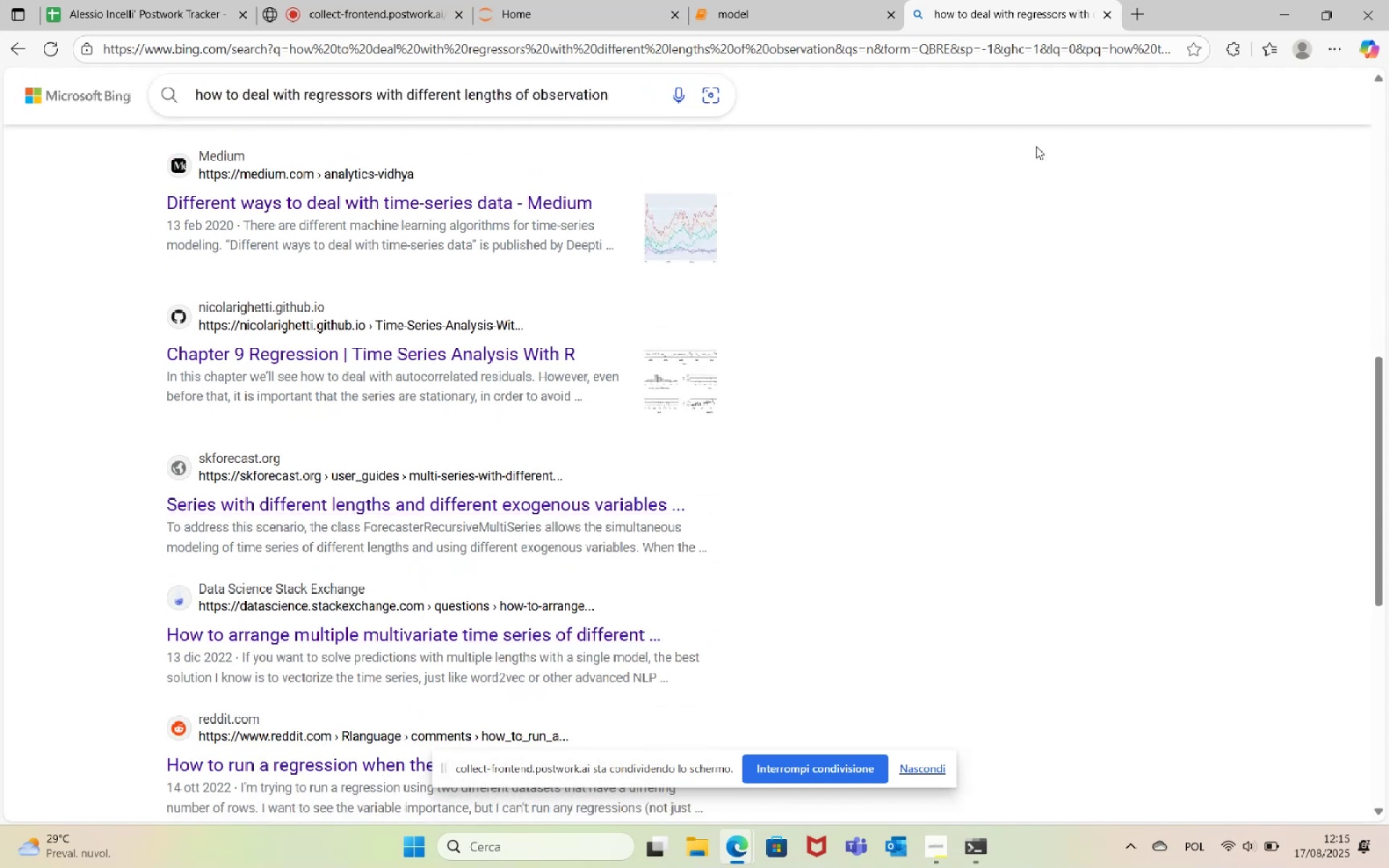 
left_click([1108, 20])
 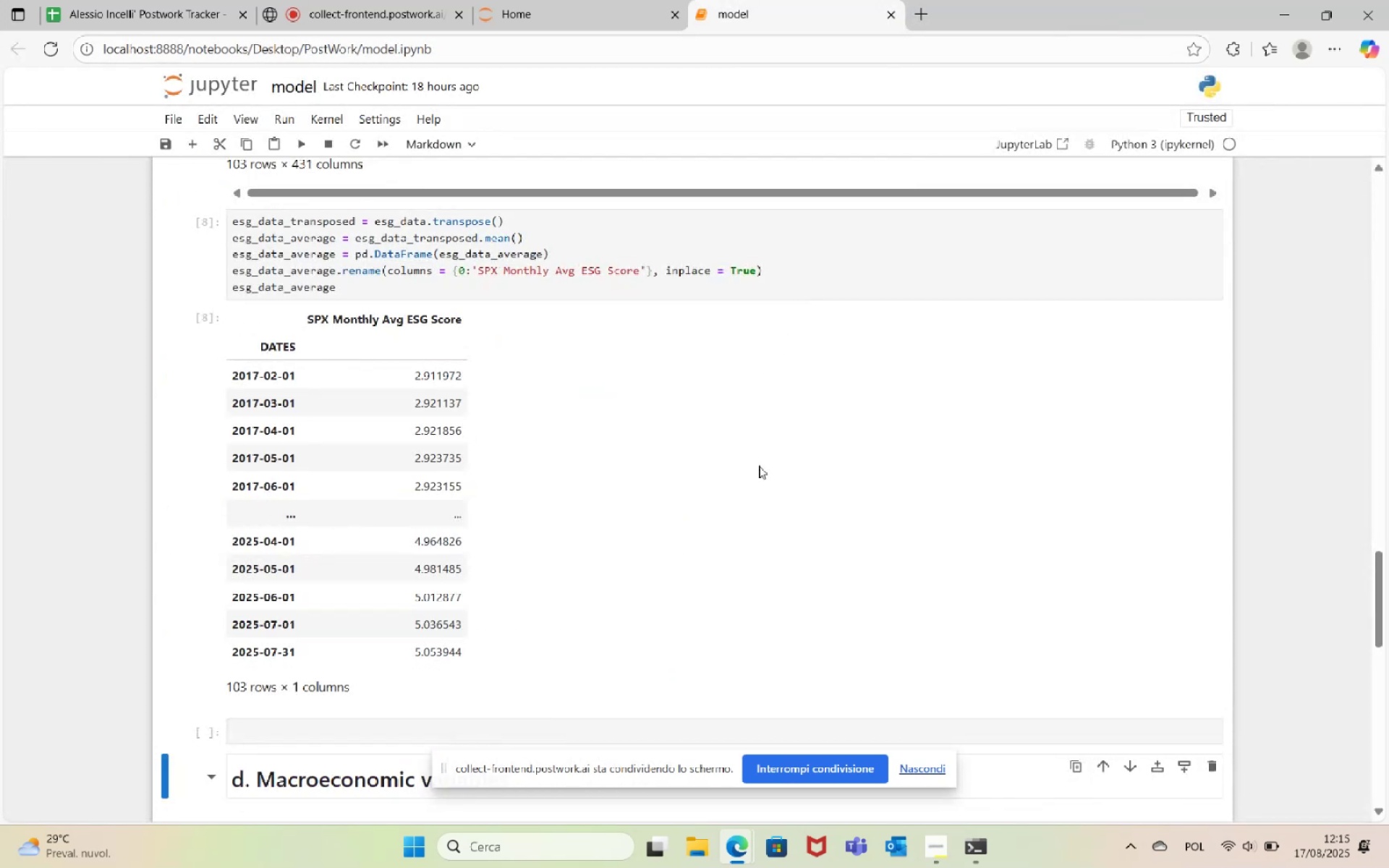 
scroll: coordinate [668, 467], scroll_direction: down, amount: 12.0
 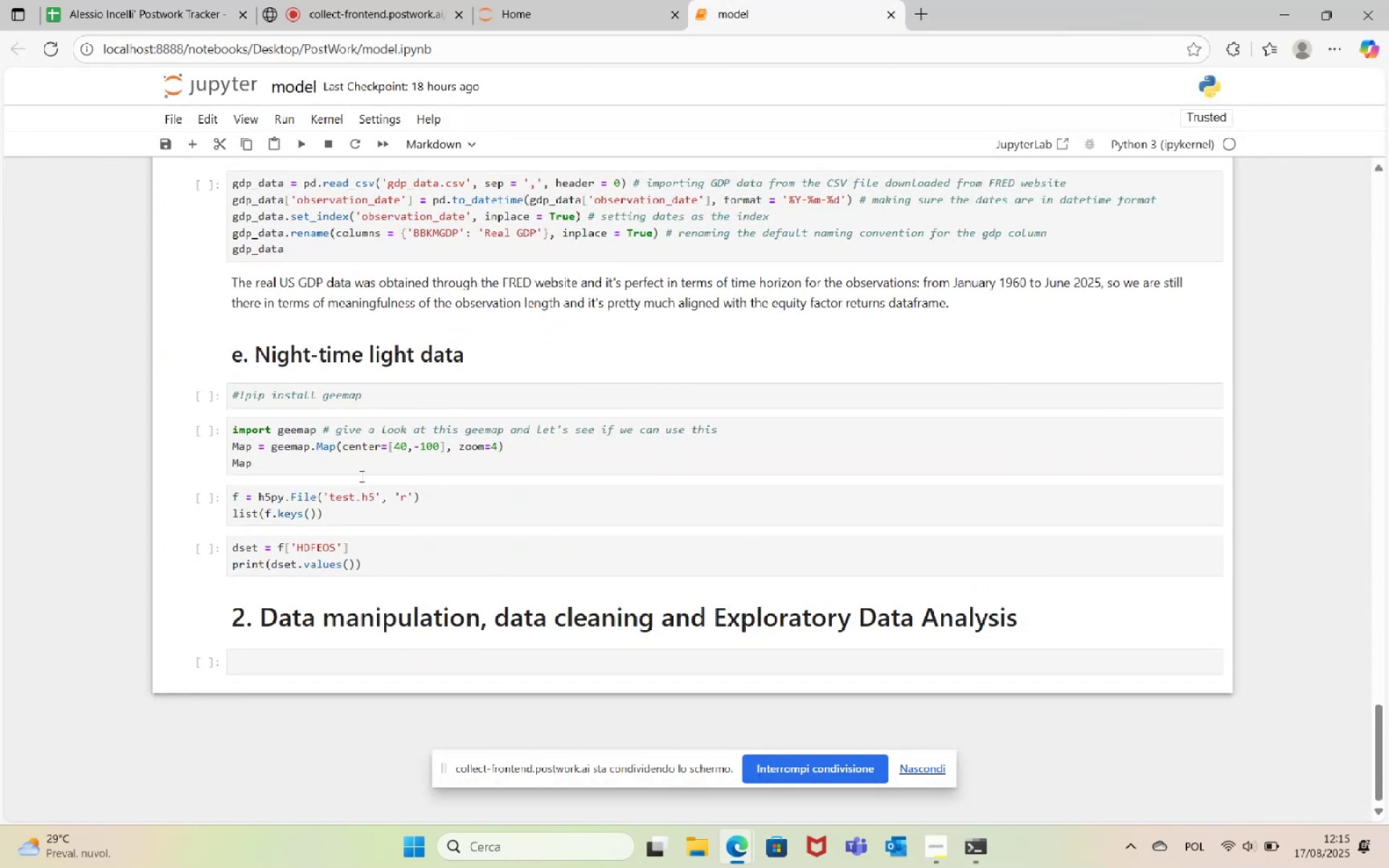 
scroll: coordinate [393, 381], scroll_direction: up, amount: 11.0
 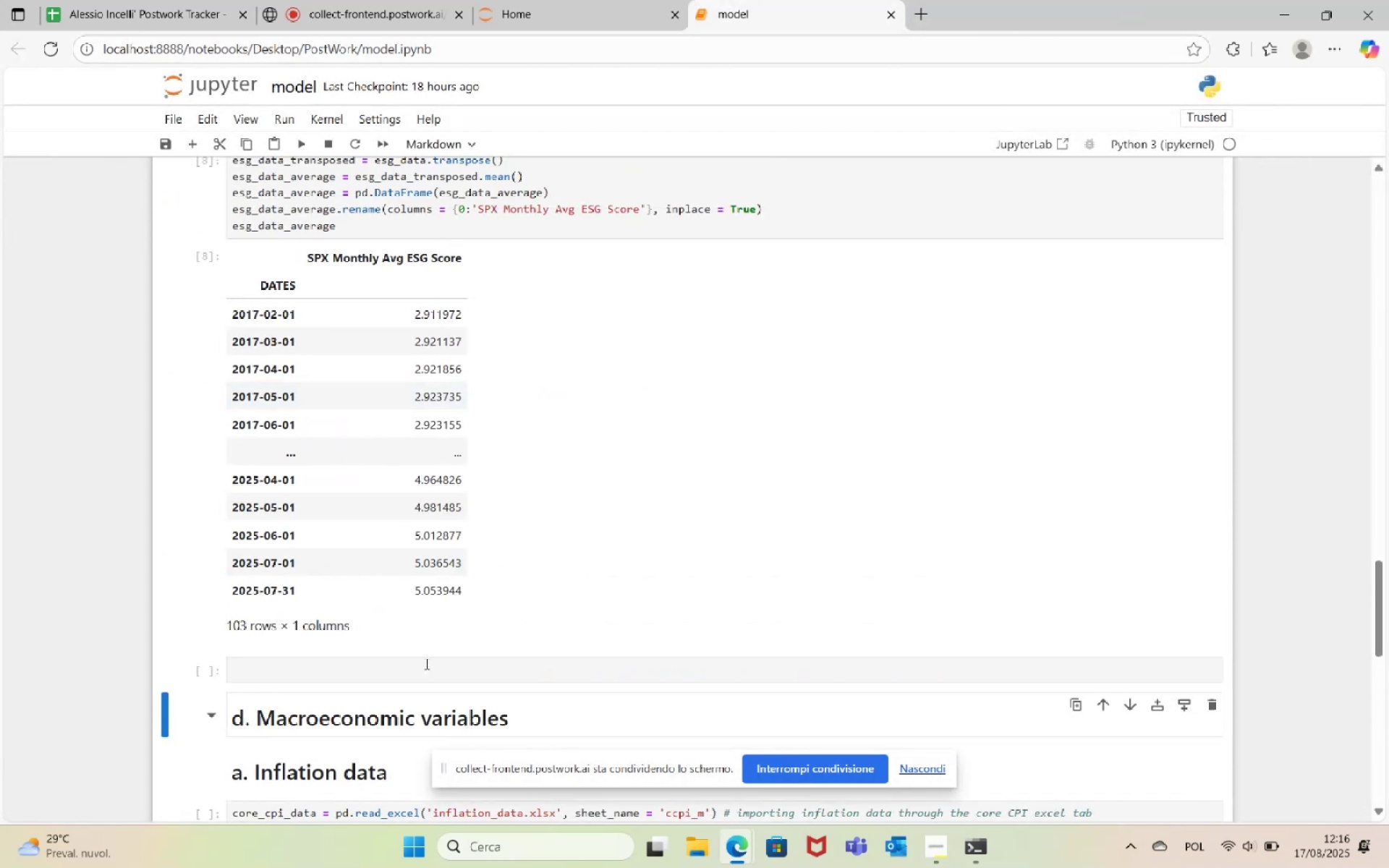 
left_click([425, 671])
 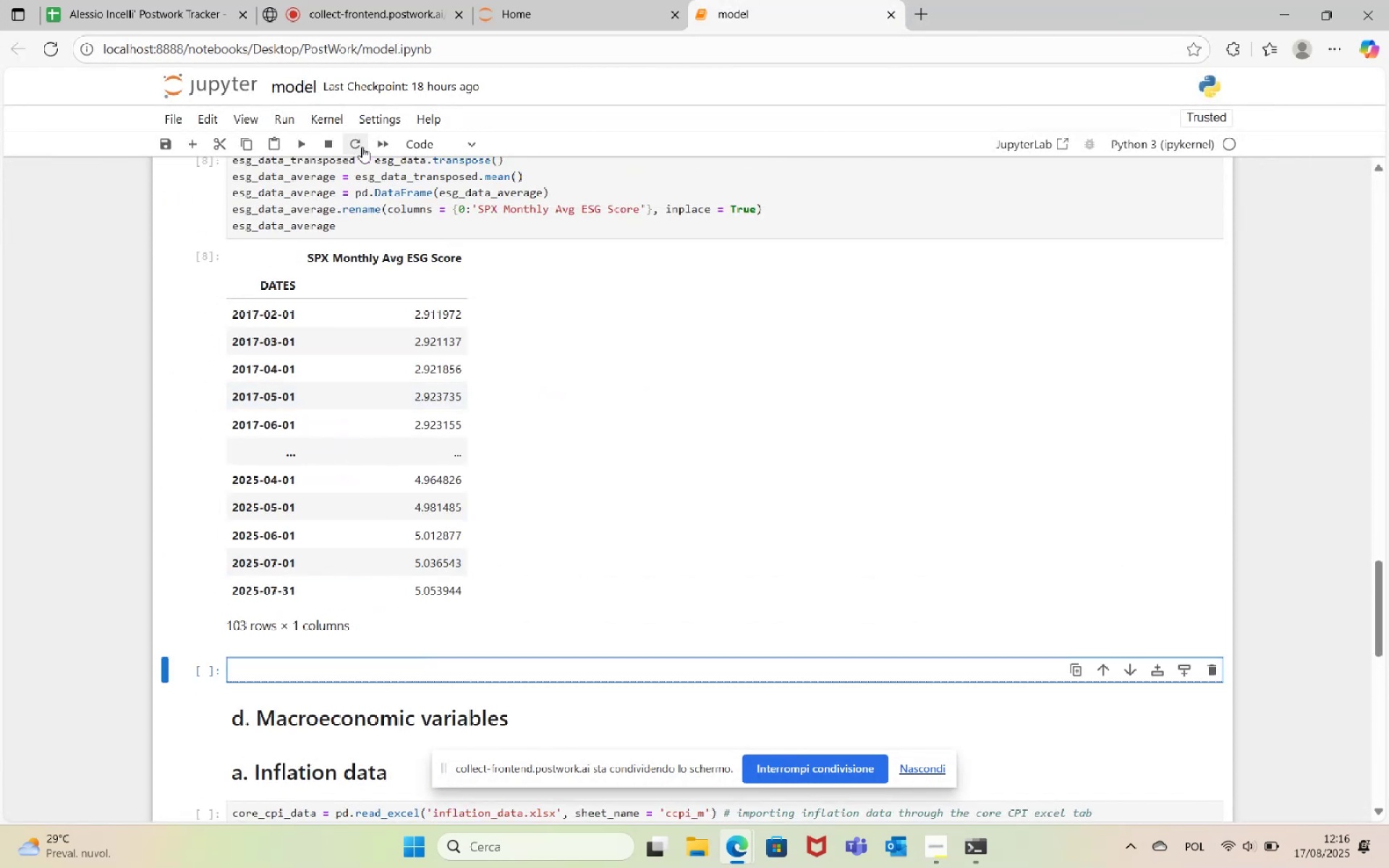 
left_click([453, 150])
 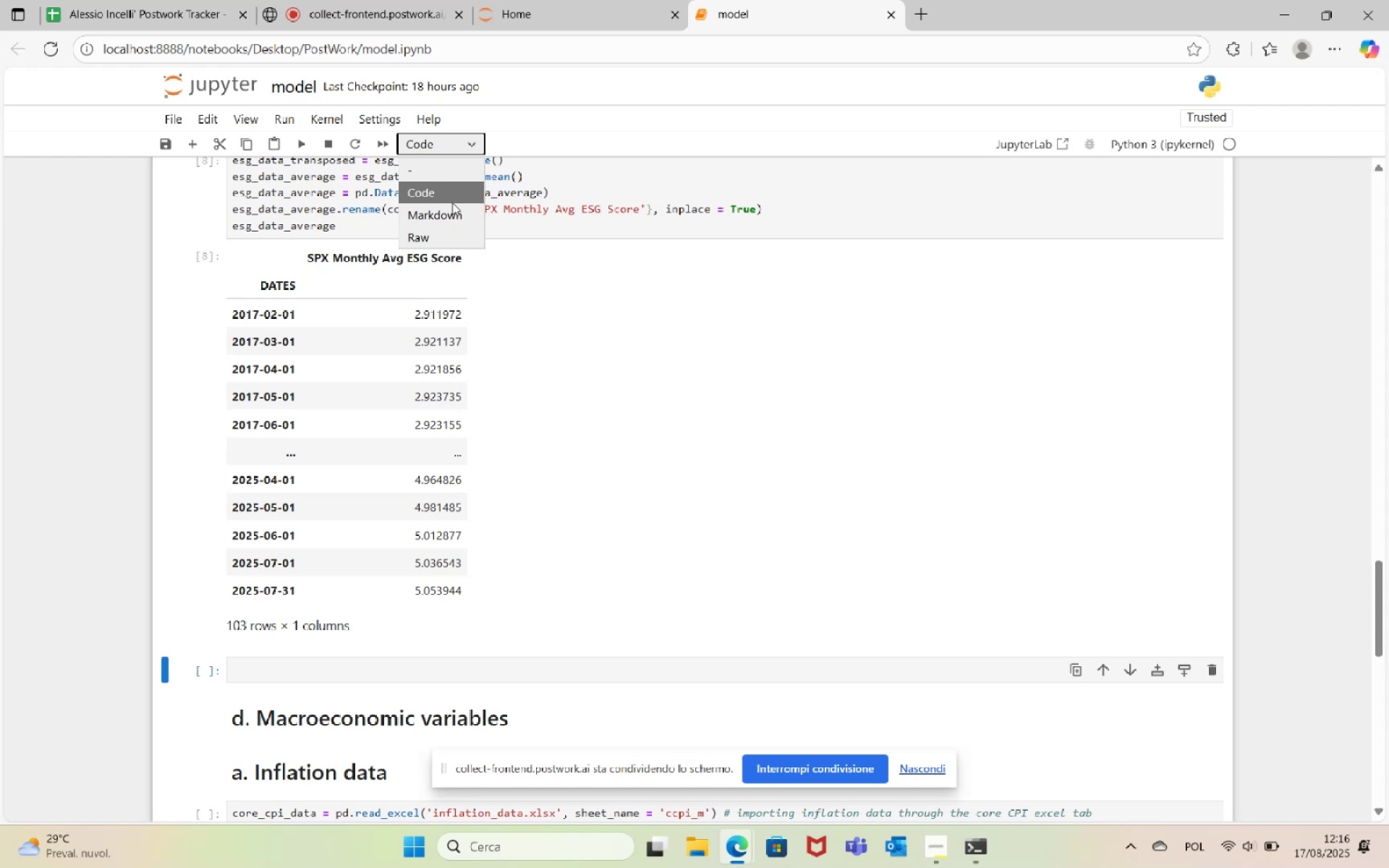 
left_click([453, 205])
 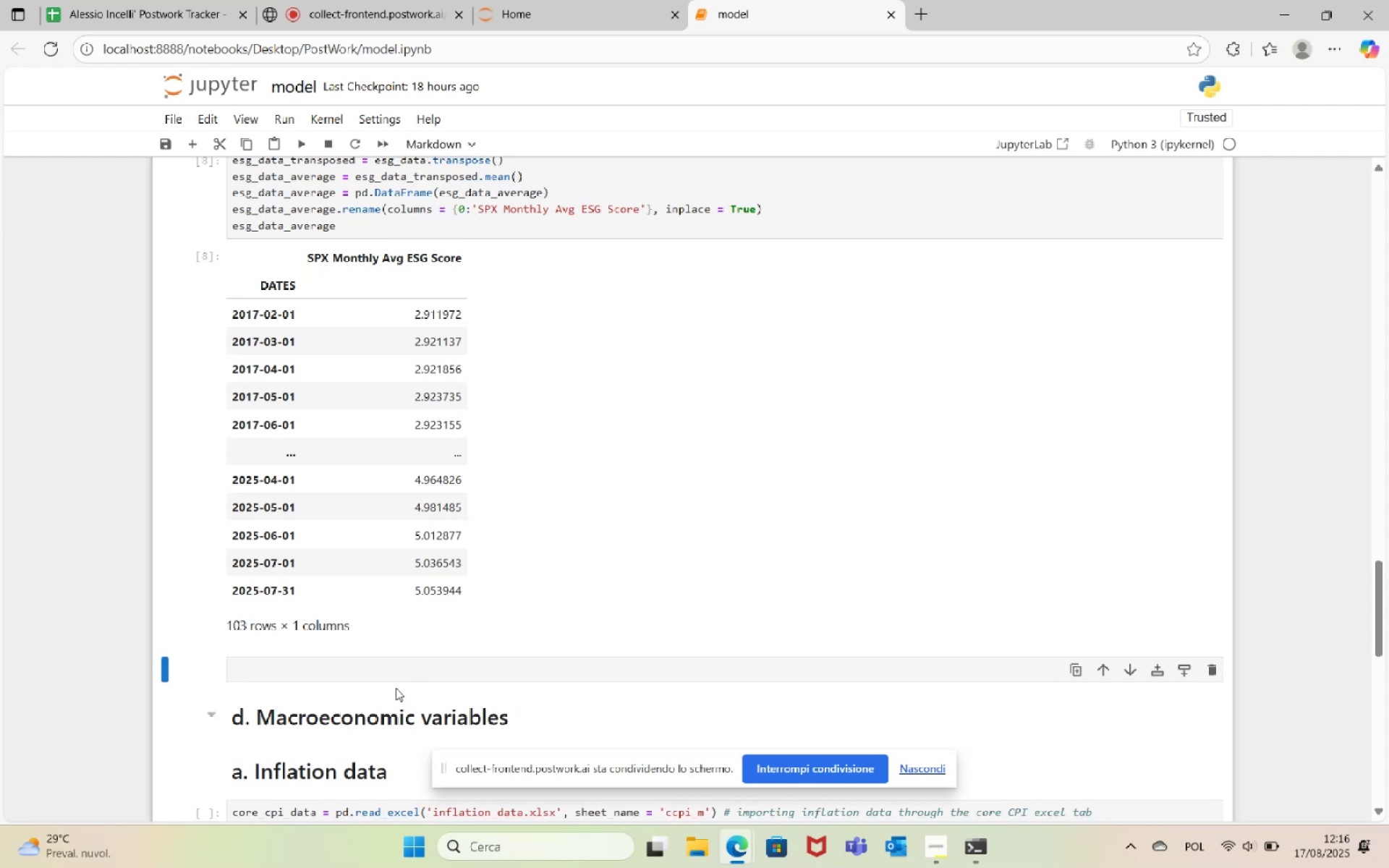 
left_click([400, 682])
 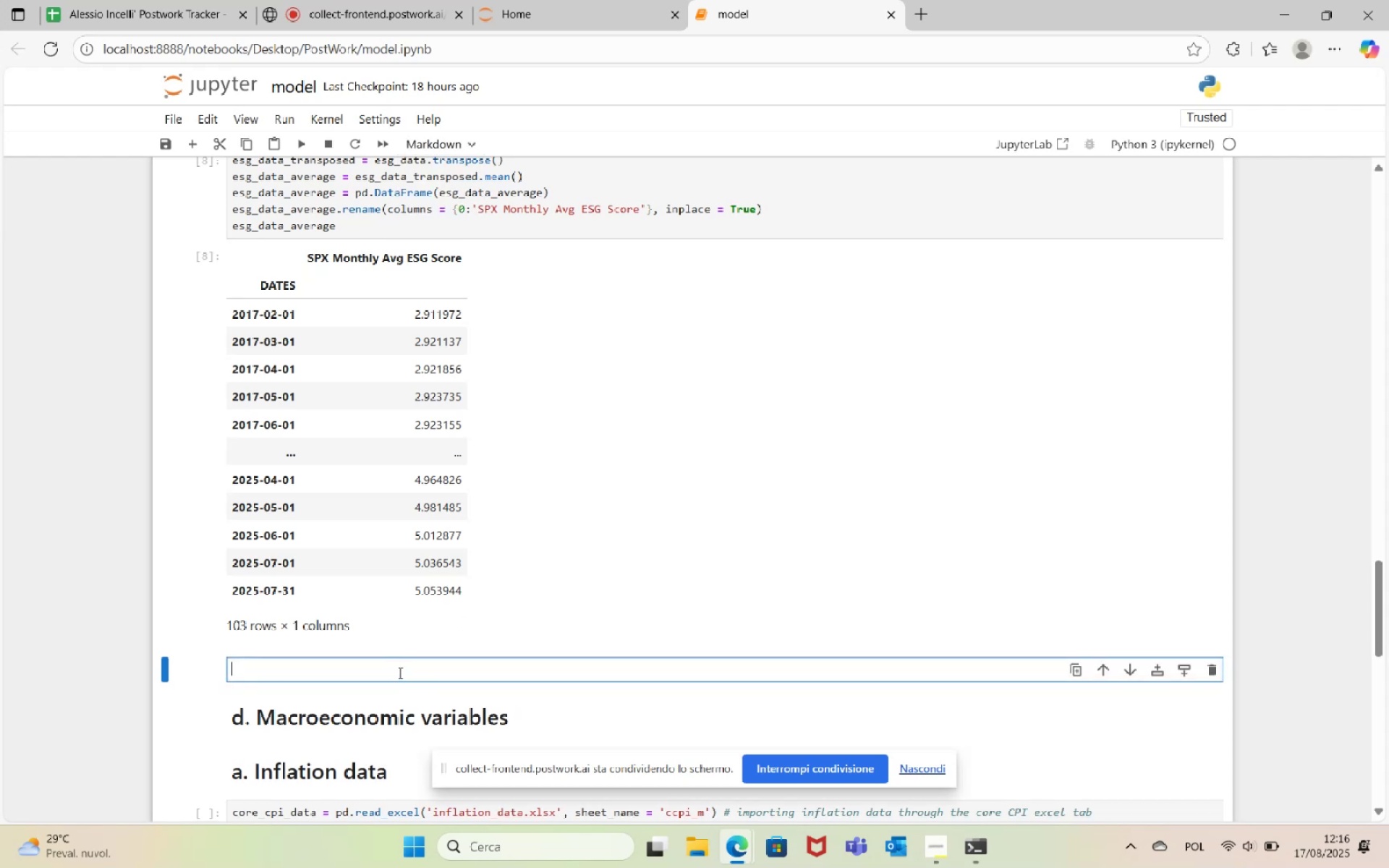 
type(We have a clear problem of length of observations here: too short a timeframe with respect to the al)
key(Backspace)
key(Backspace)
type(other sources of alternative data.)
 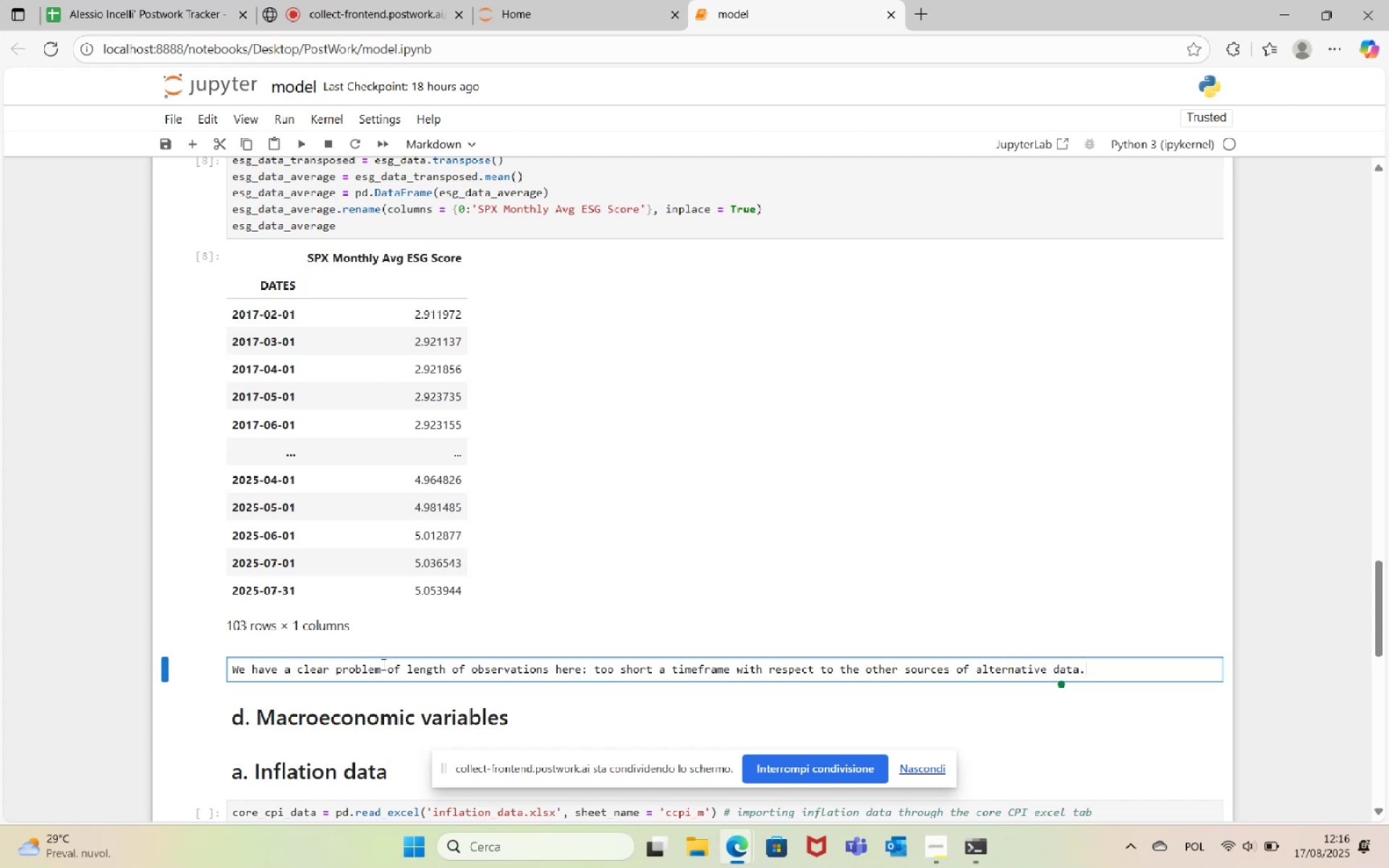 
key(Enter)
 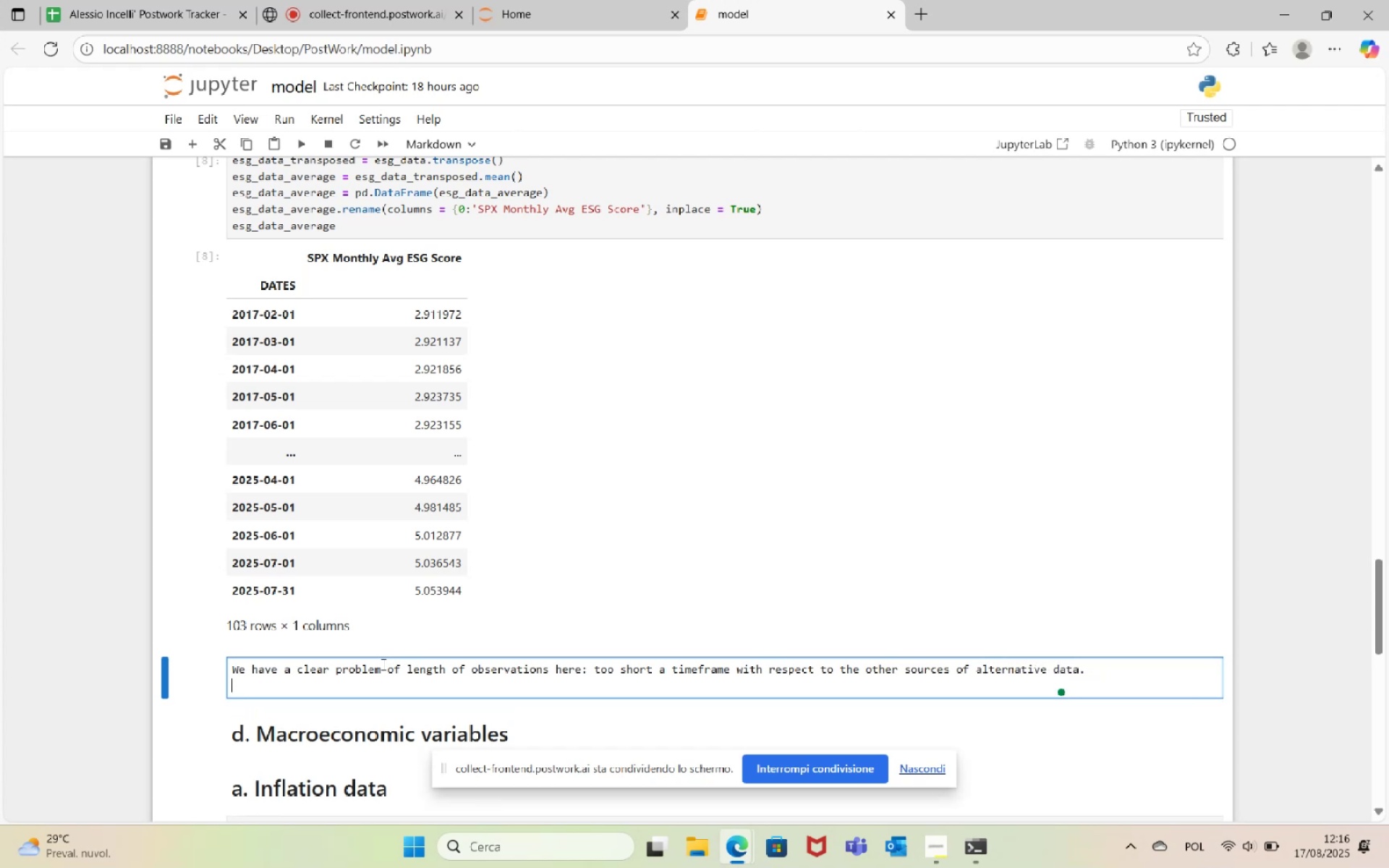 
key(Enter)
 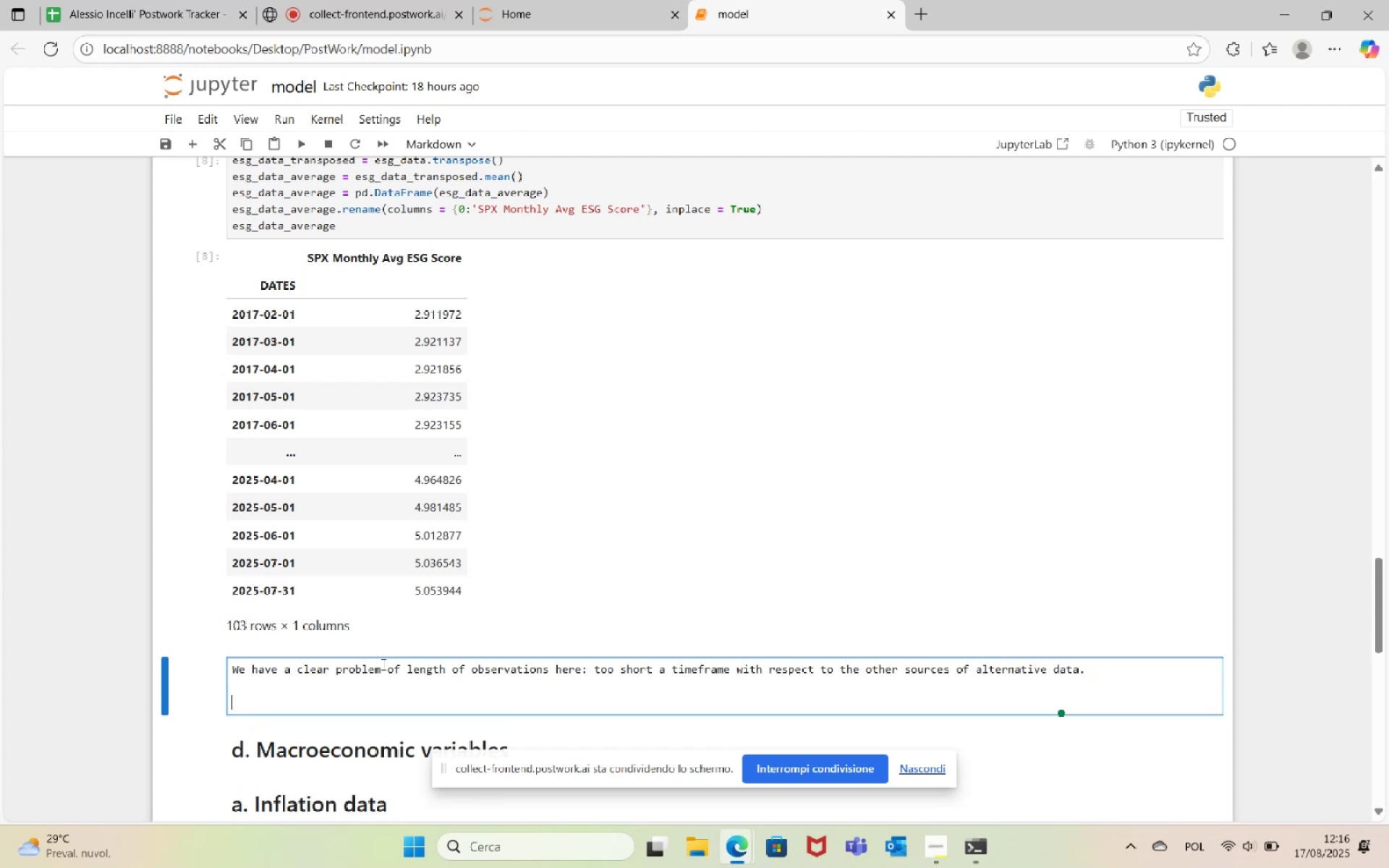 
type(Lt)
key(Backspace)
type(et's see in the next chapter how we can cope with this.)
 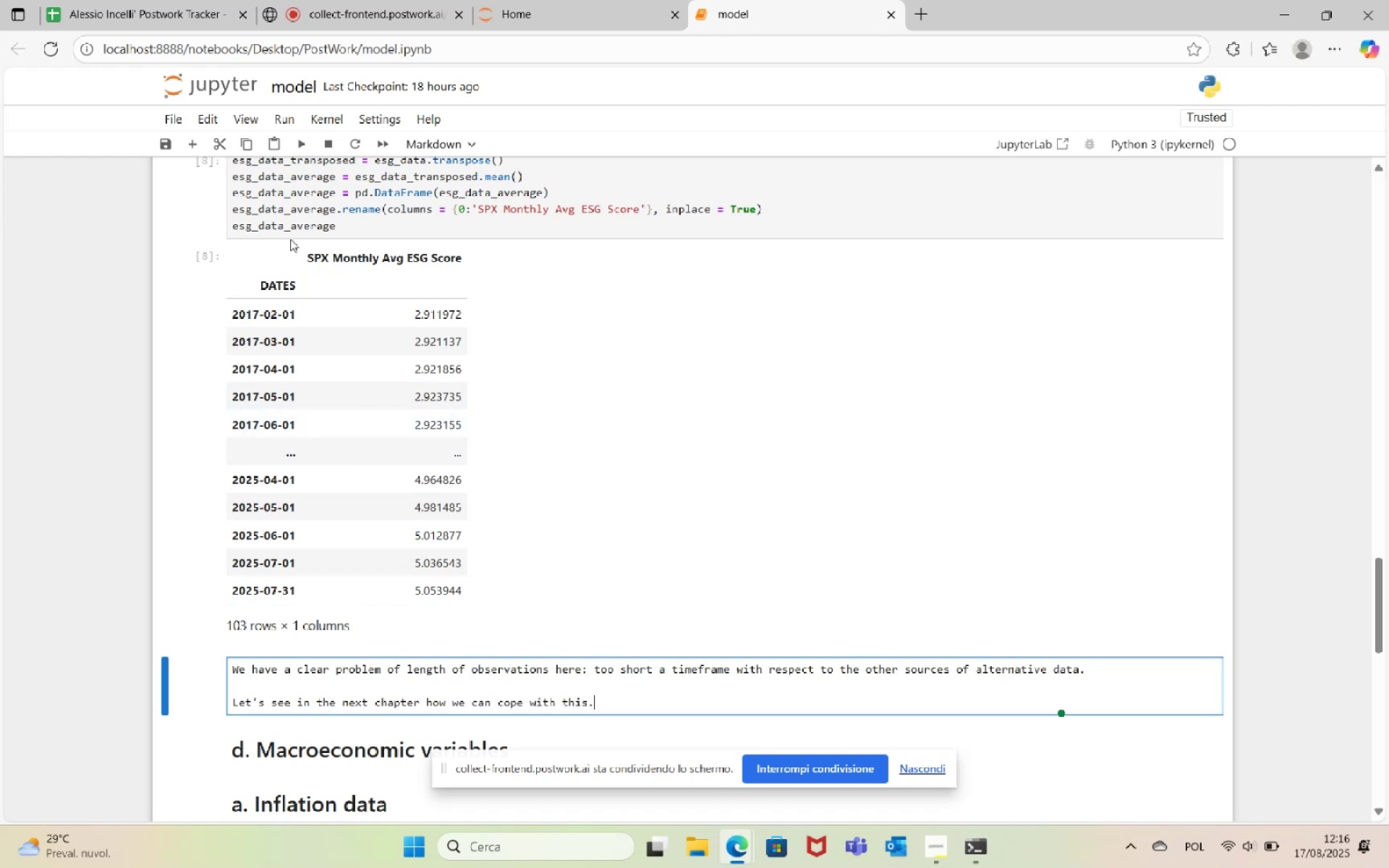 
left_click([302, 145])
 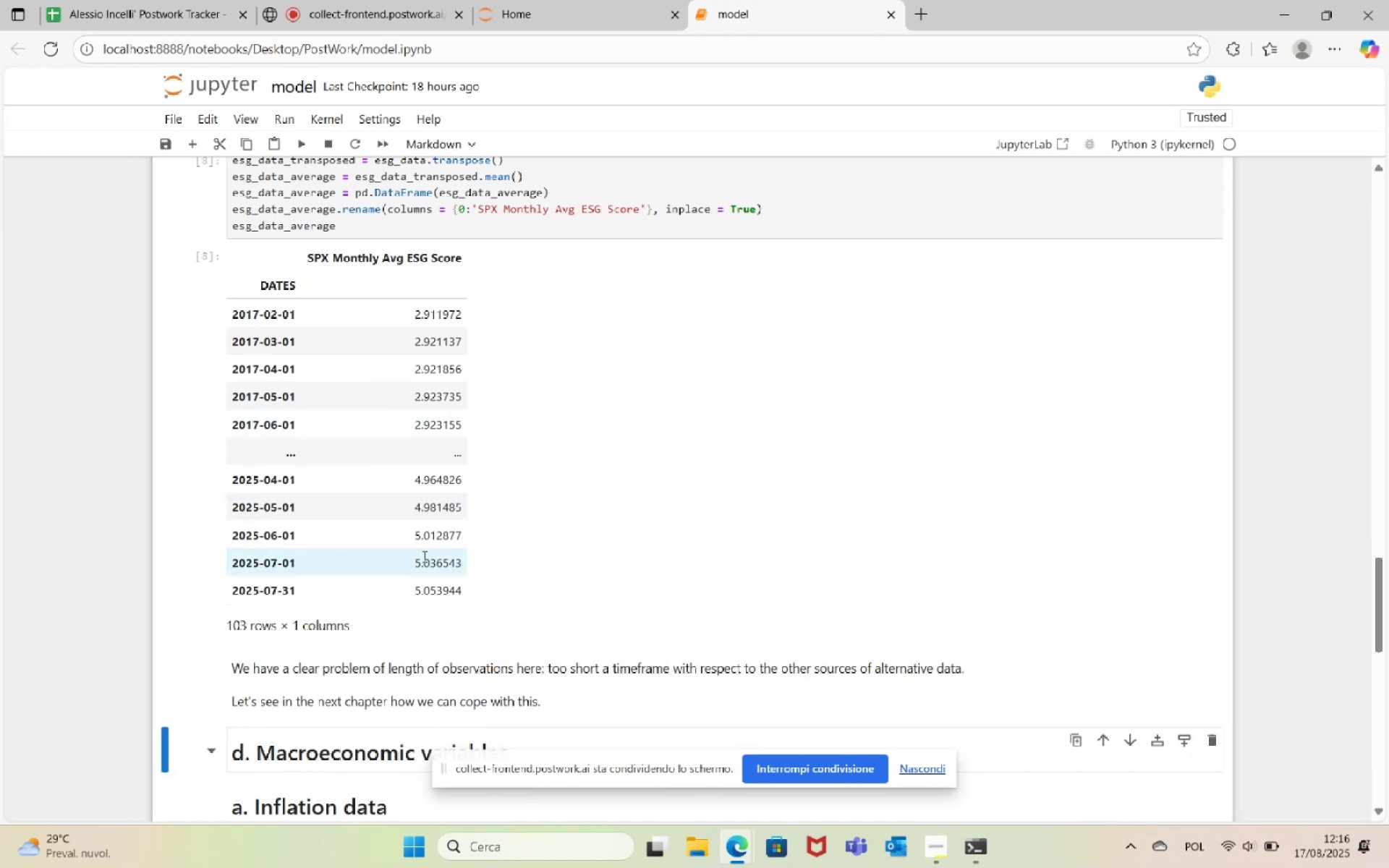 
key(Control+S)
 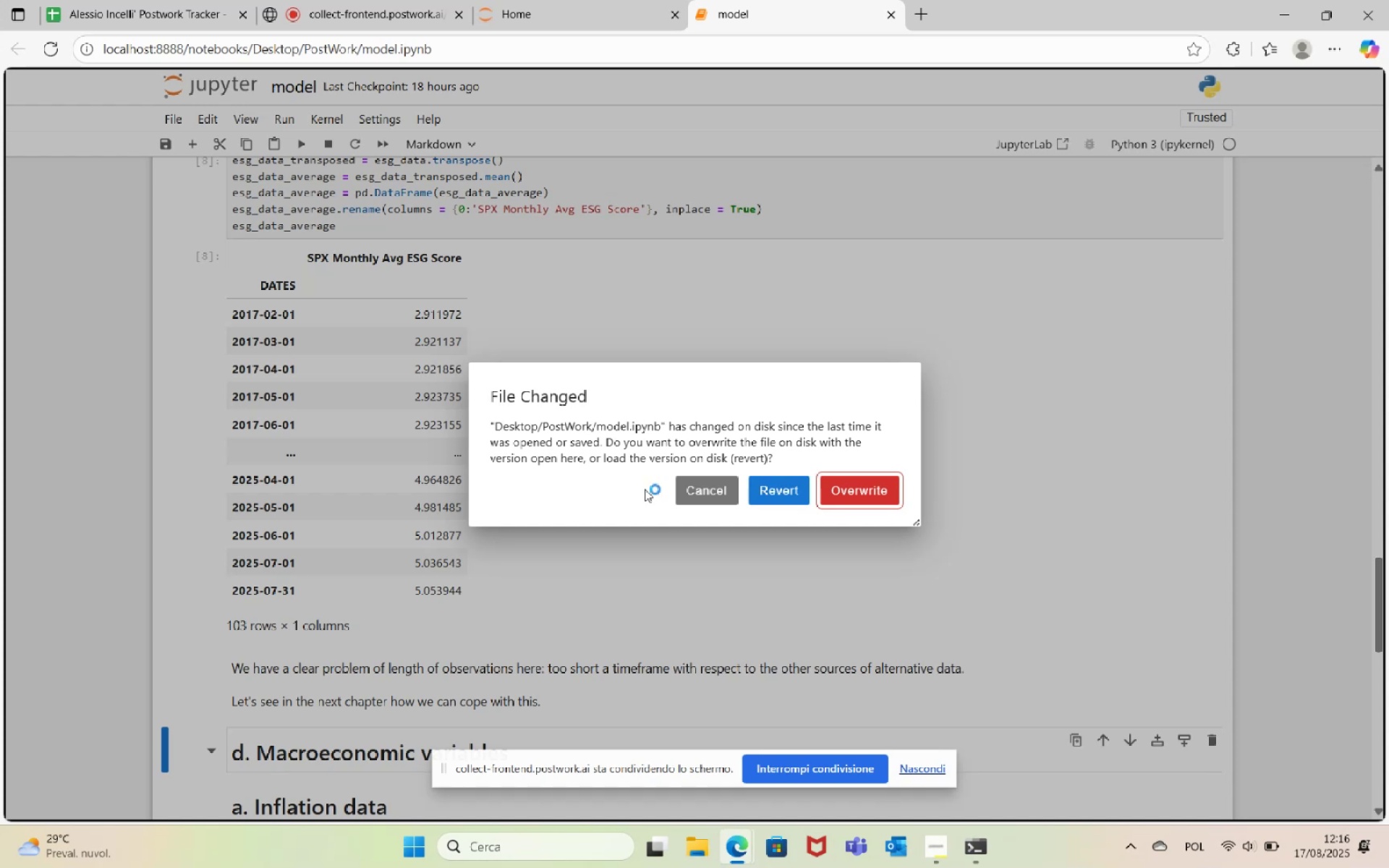 
wait(6.38)
 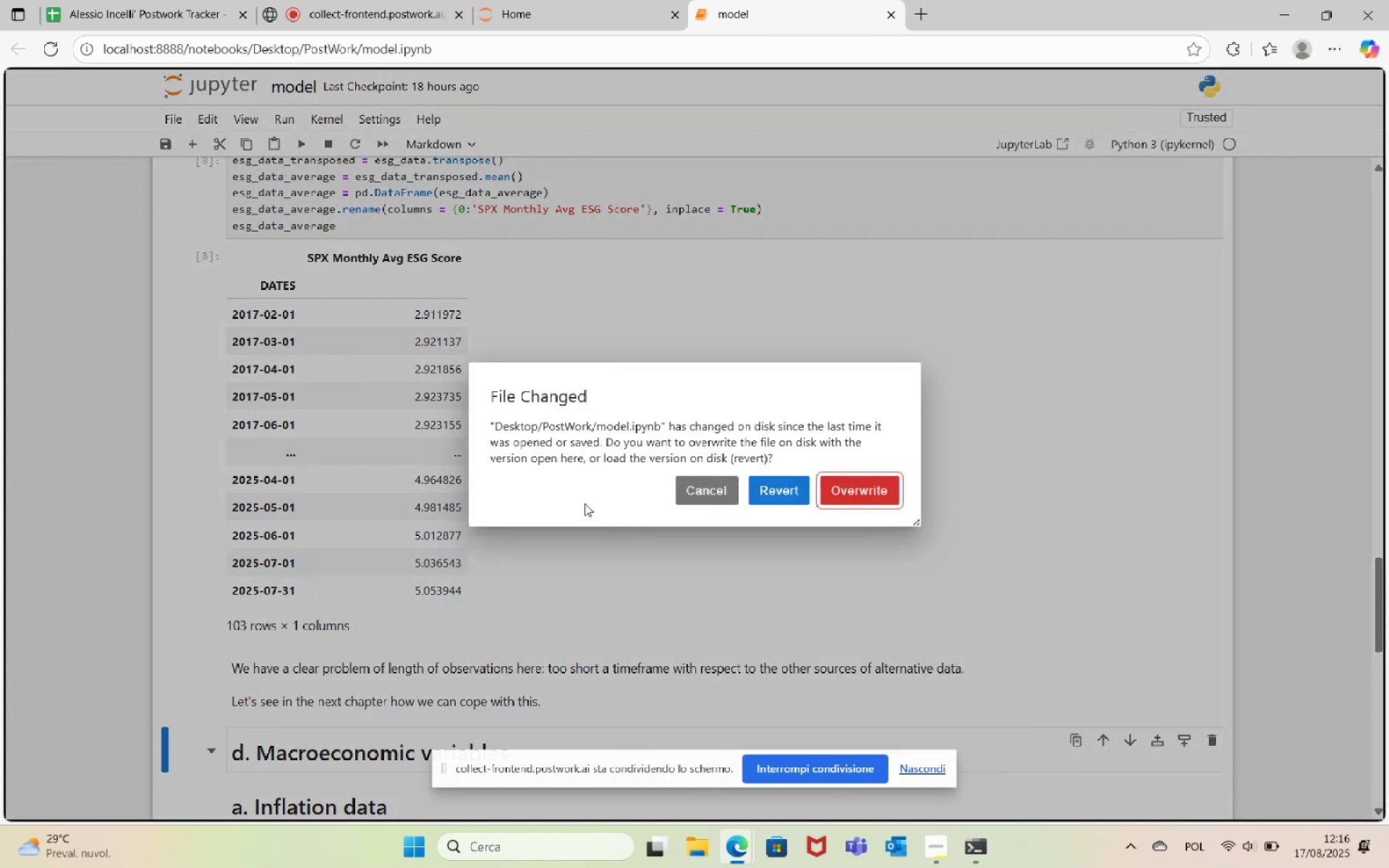 
left_click([877, 494])
 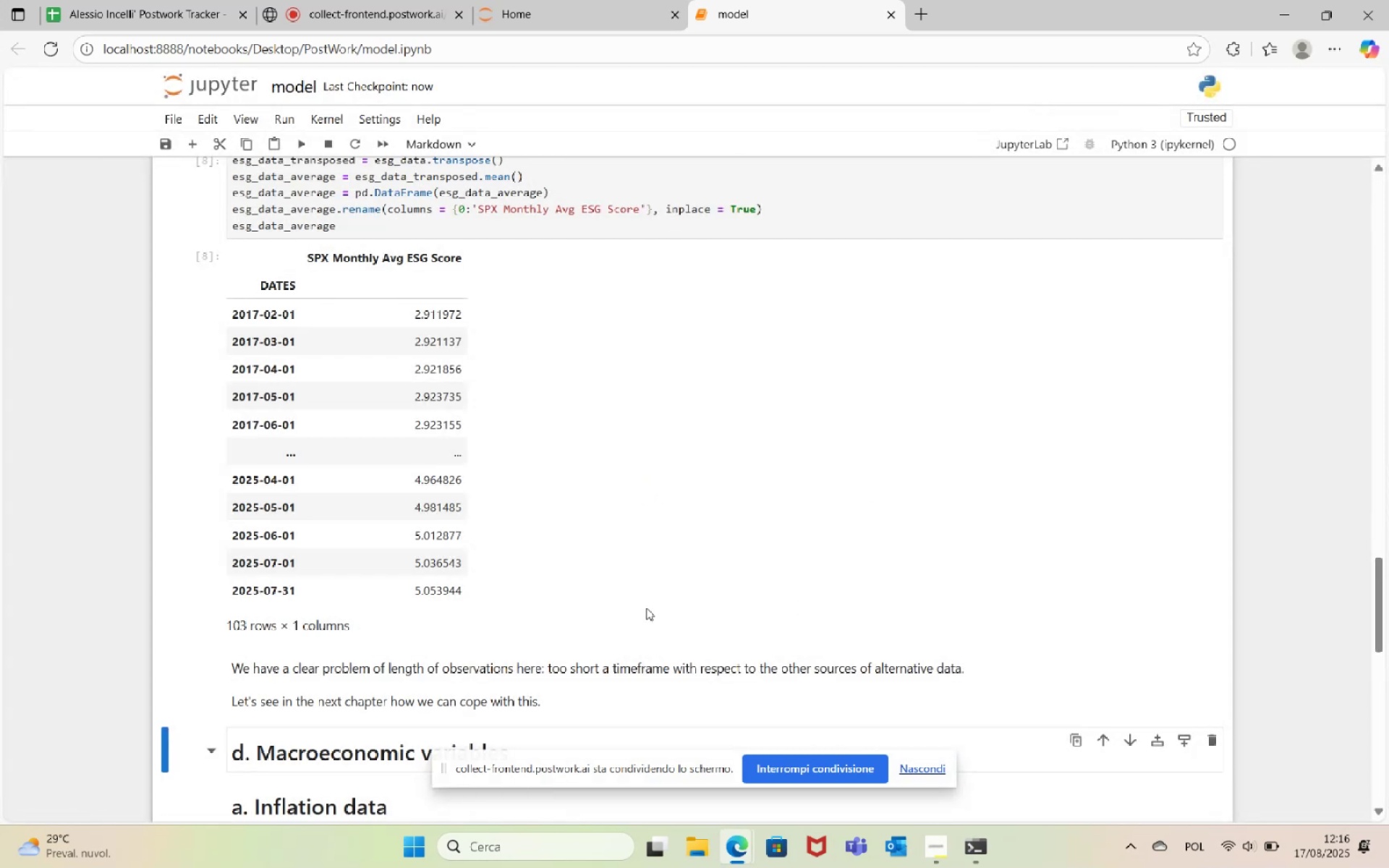 
scroll: coordinate [645, 582], scroll_direction: up, amount: 11.0
 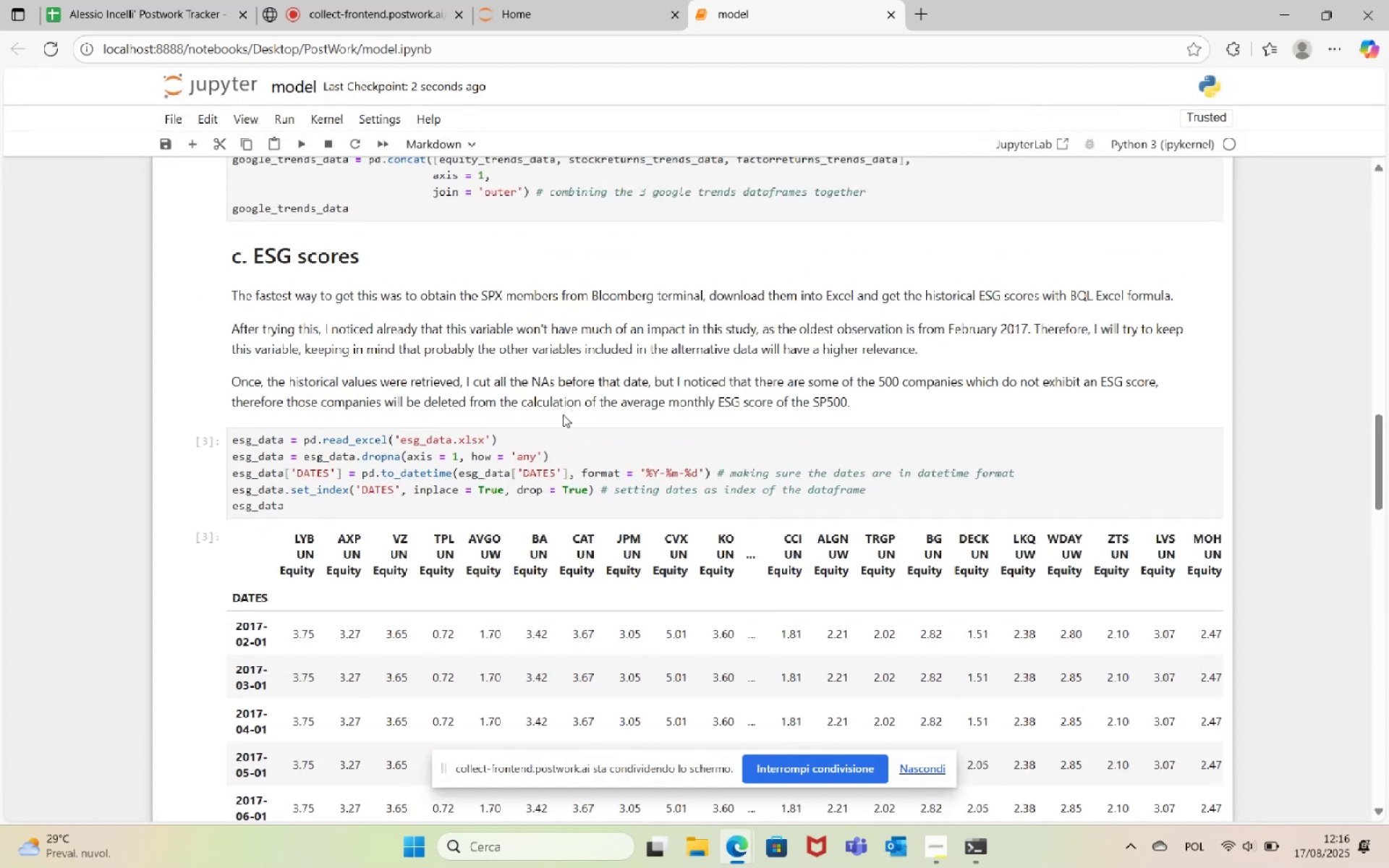 
left_click([549, 441])
 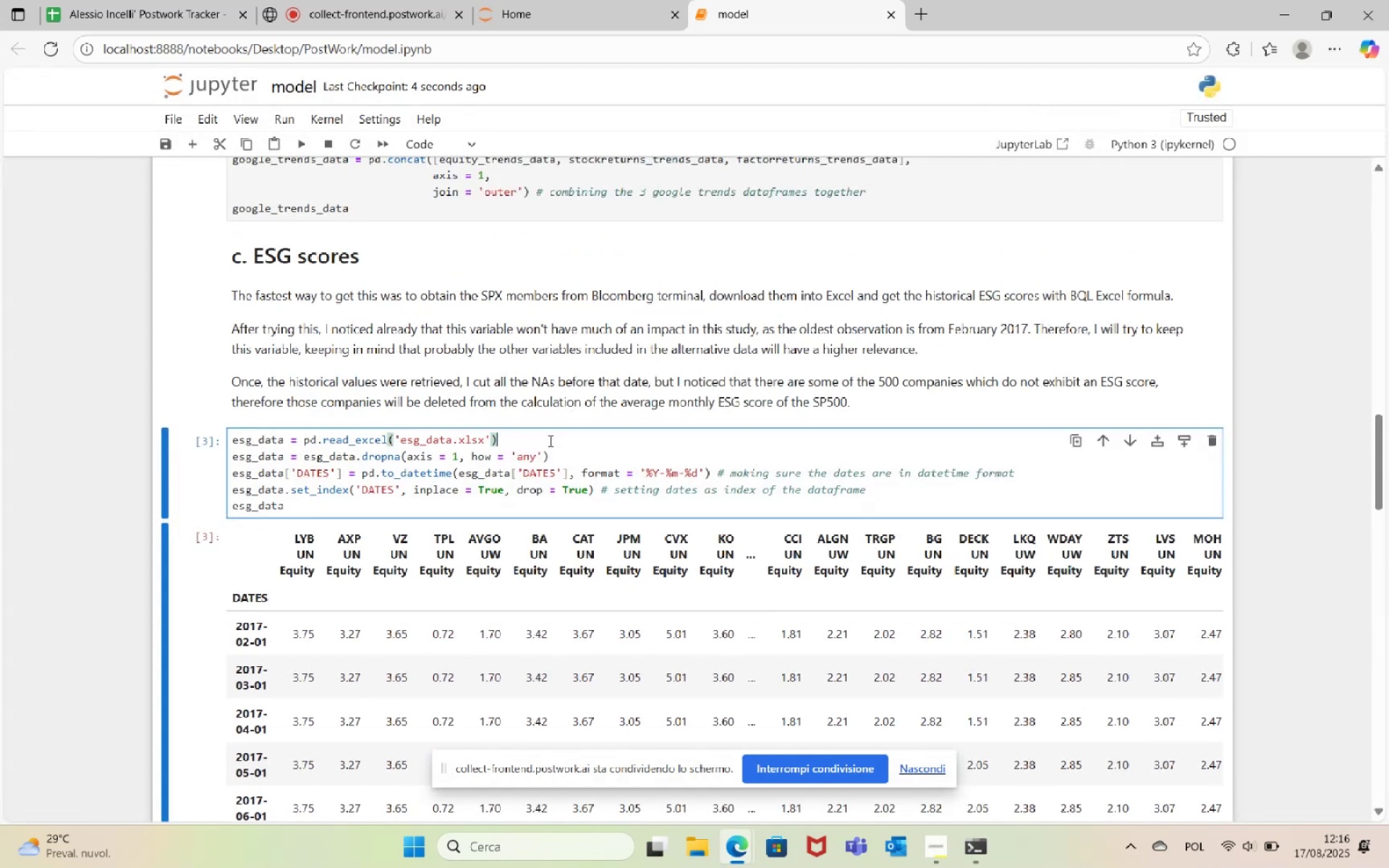 
type( # reading )
 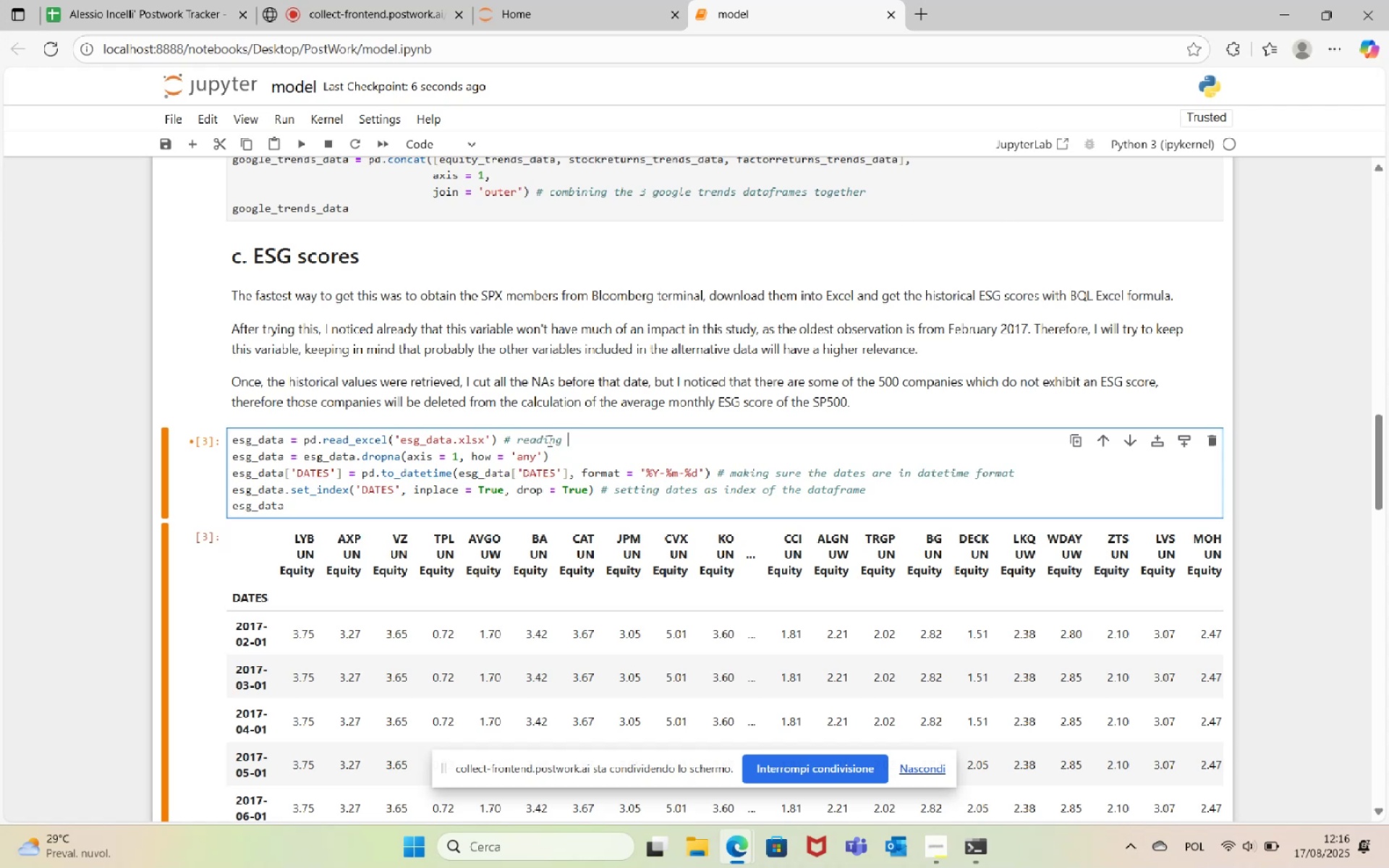 
type(the Excel )
key(Backspace)
key(Backspace)
key(Backspace)
key(Backspace)
key(Backspace)
key(Backspace)
type(m)
key(Backspace)
type(do)
key(Backspace)
key(Backspace)
type(Excel file downloaded from Bloomberg and manipulated)
 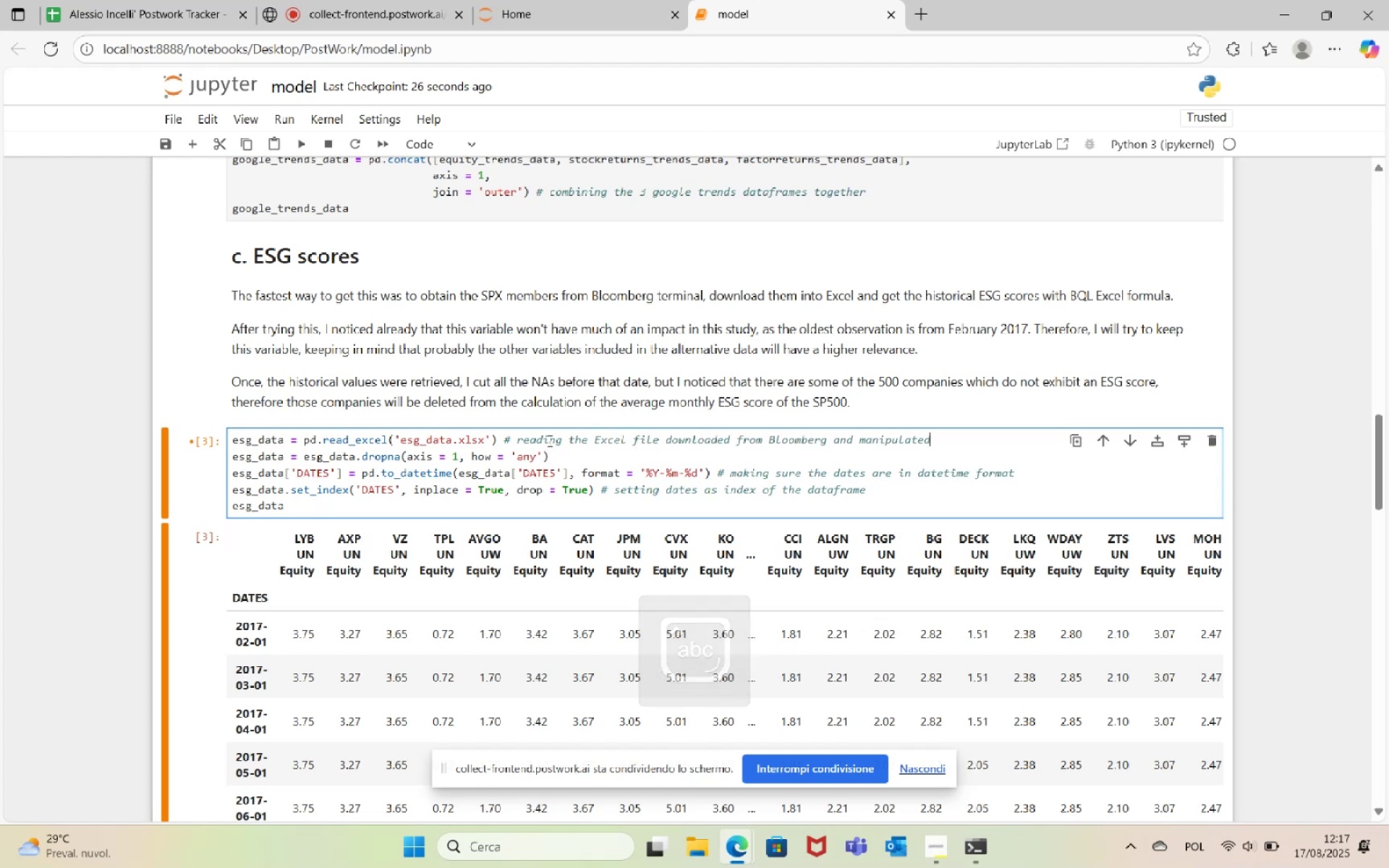 
key(ArrowDown)
 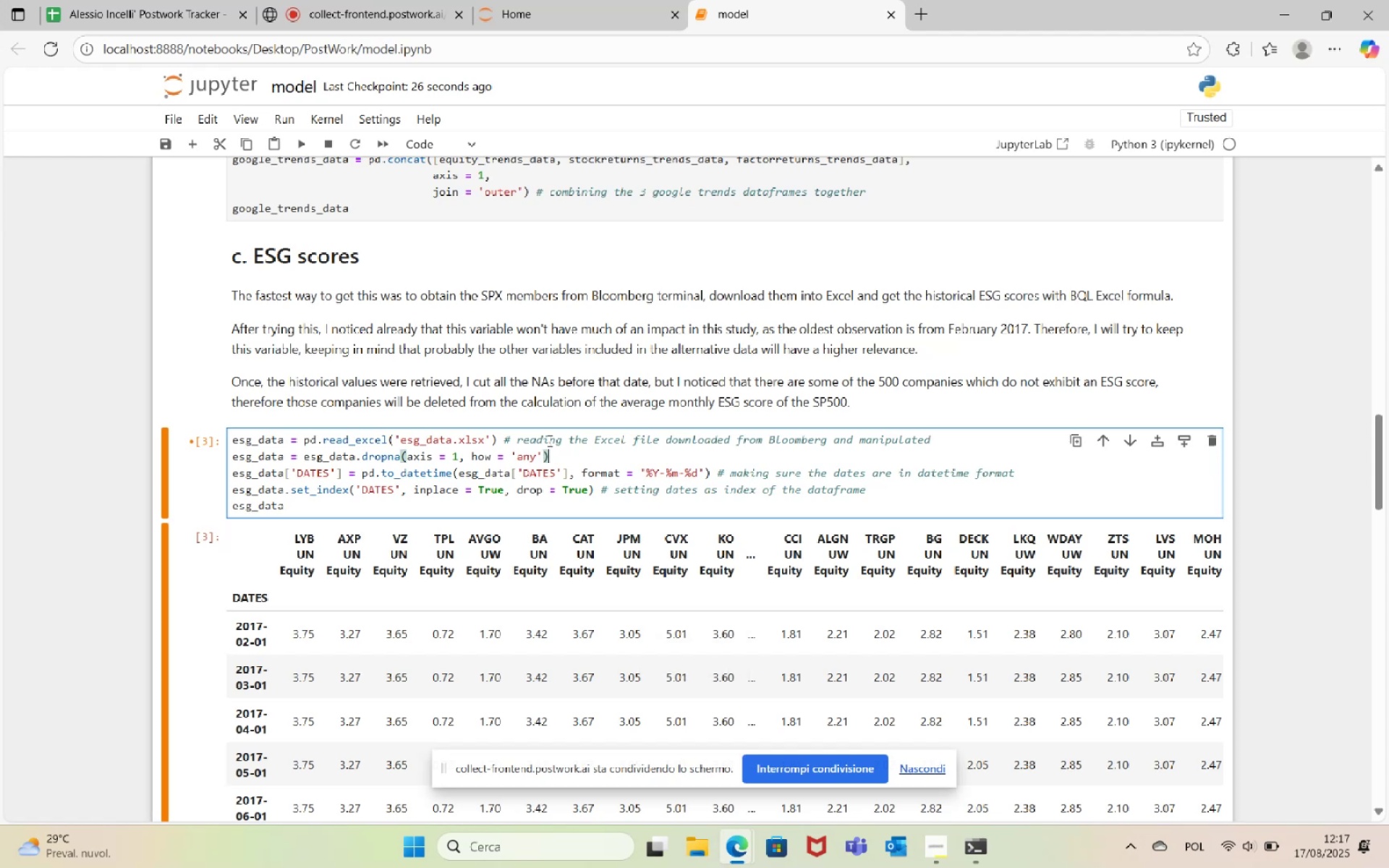 
type( # dropping all columns with NAs)
 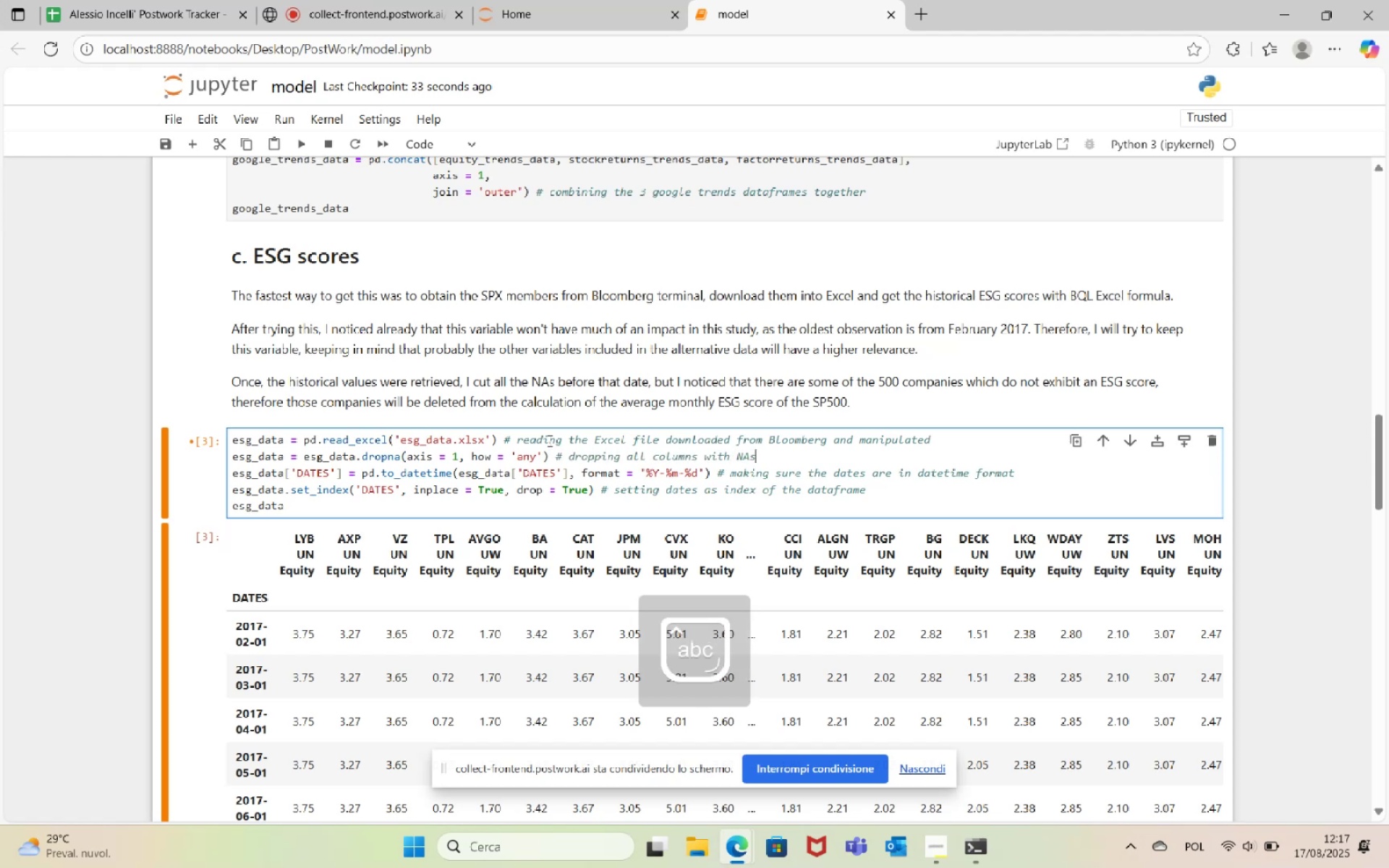 
scroll: coordinate [495, 444], scroll_direction: down, amount: 8.0
 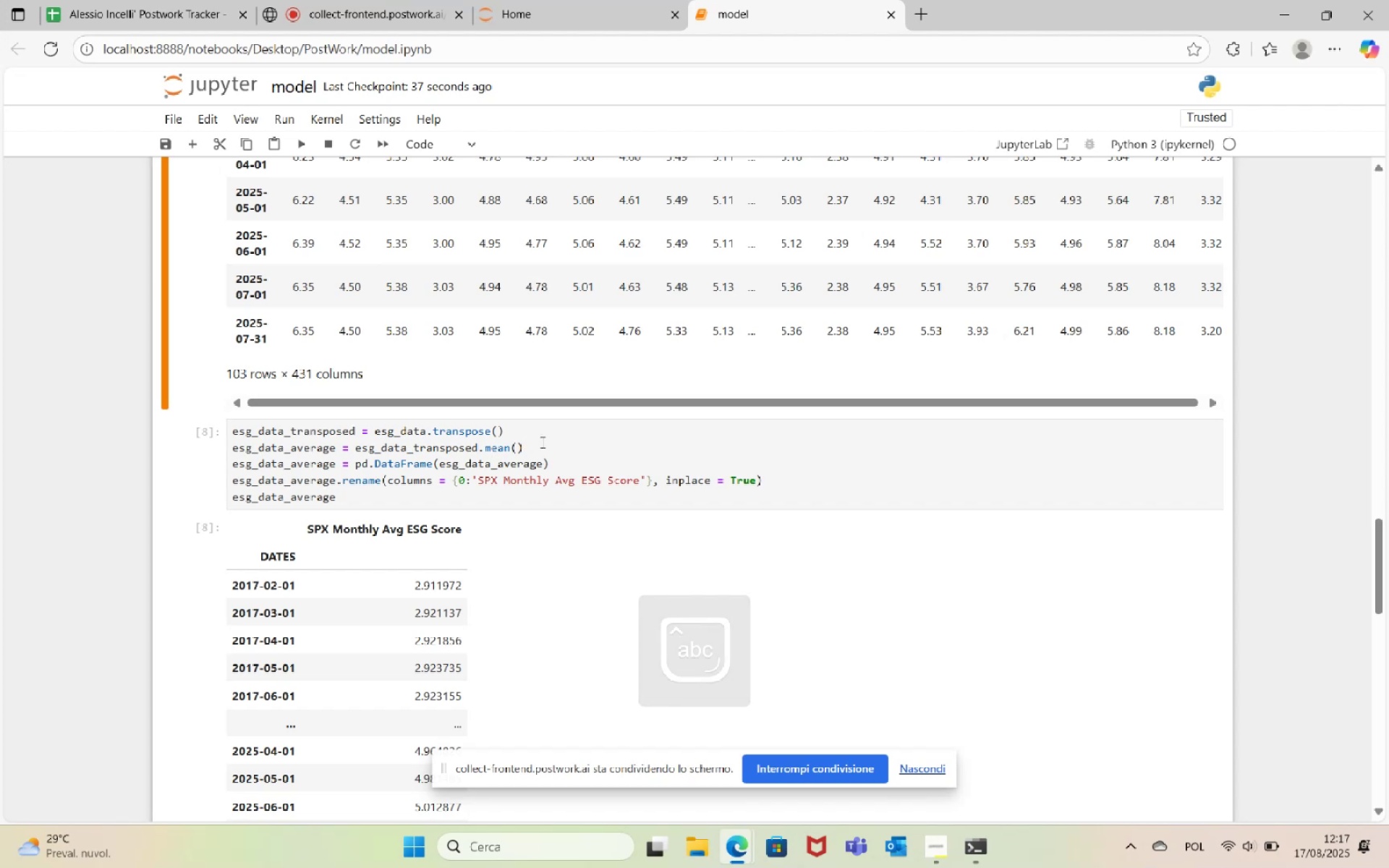 
left_click([540, 430])
 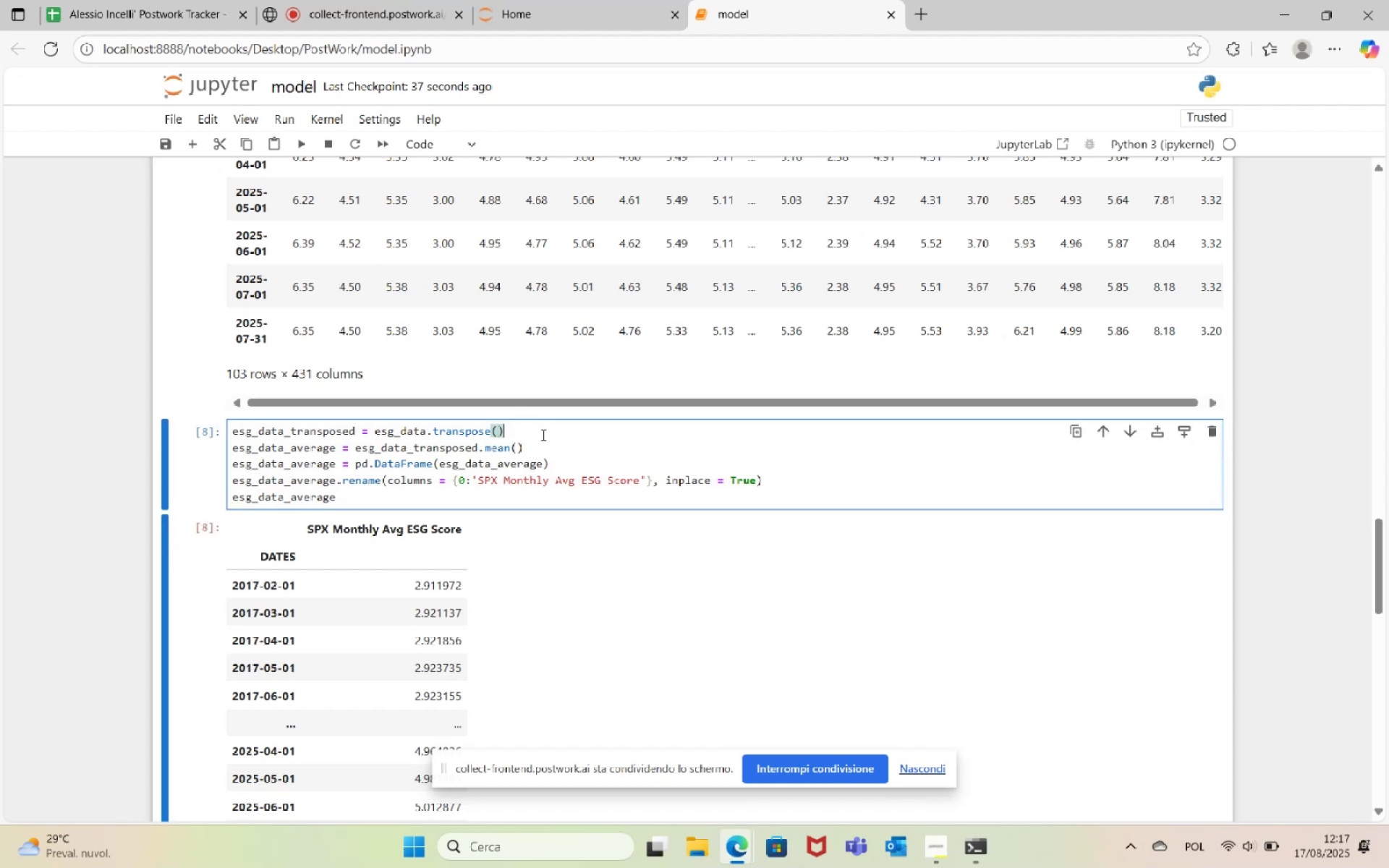 
key(Space)
 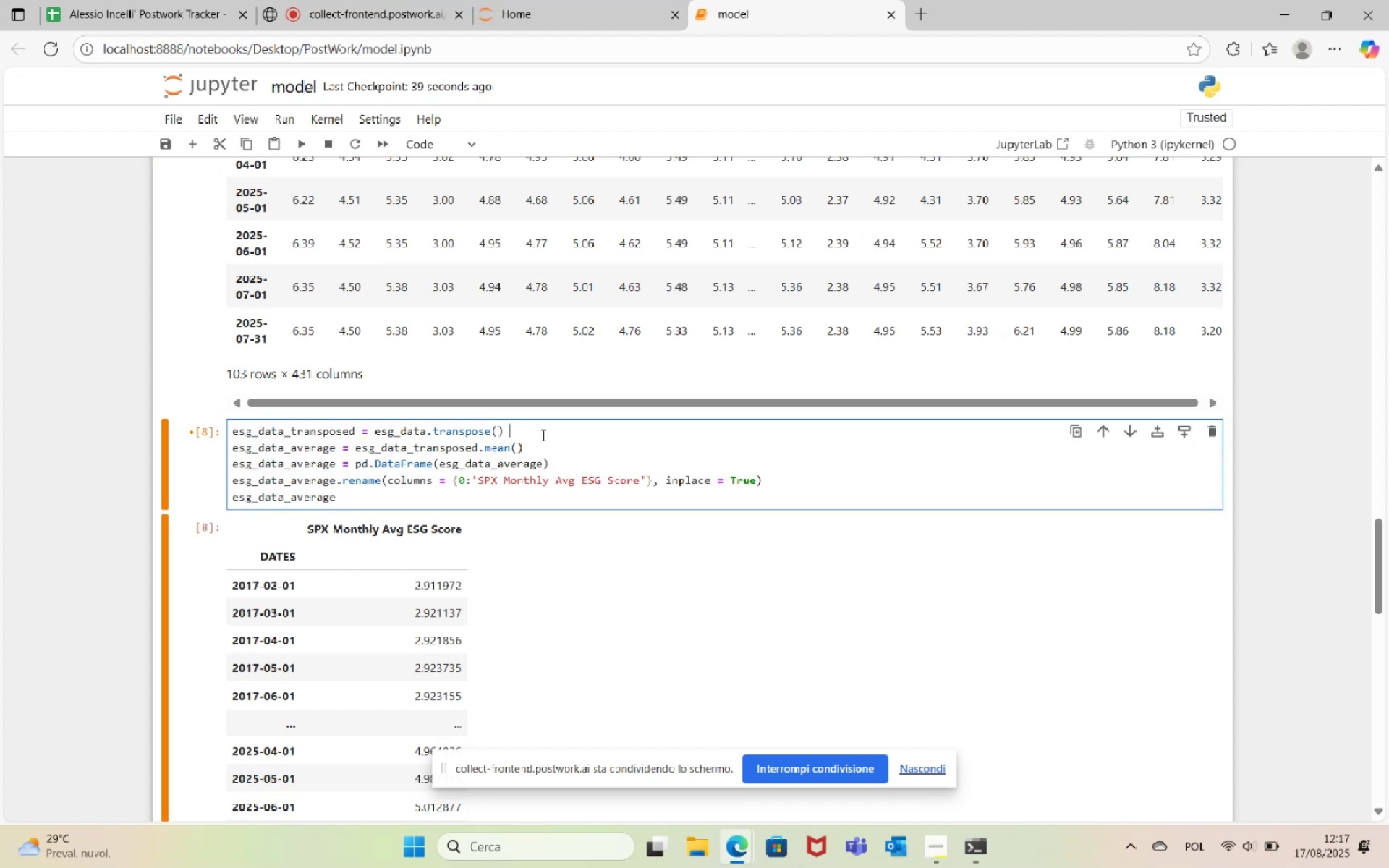 
key(Shift+3)
 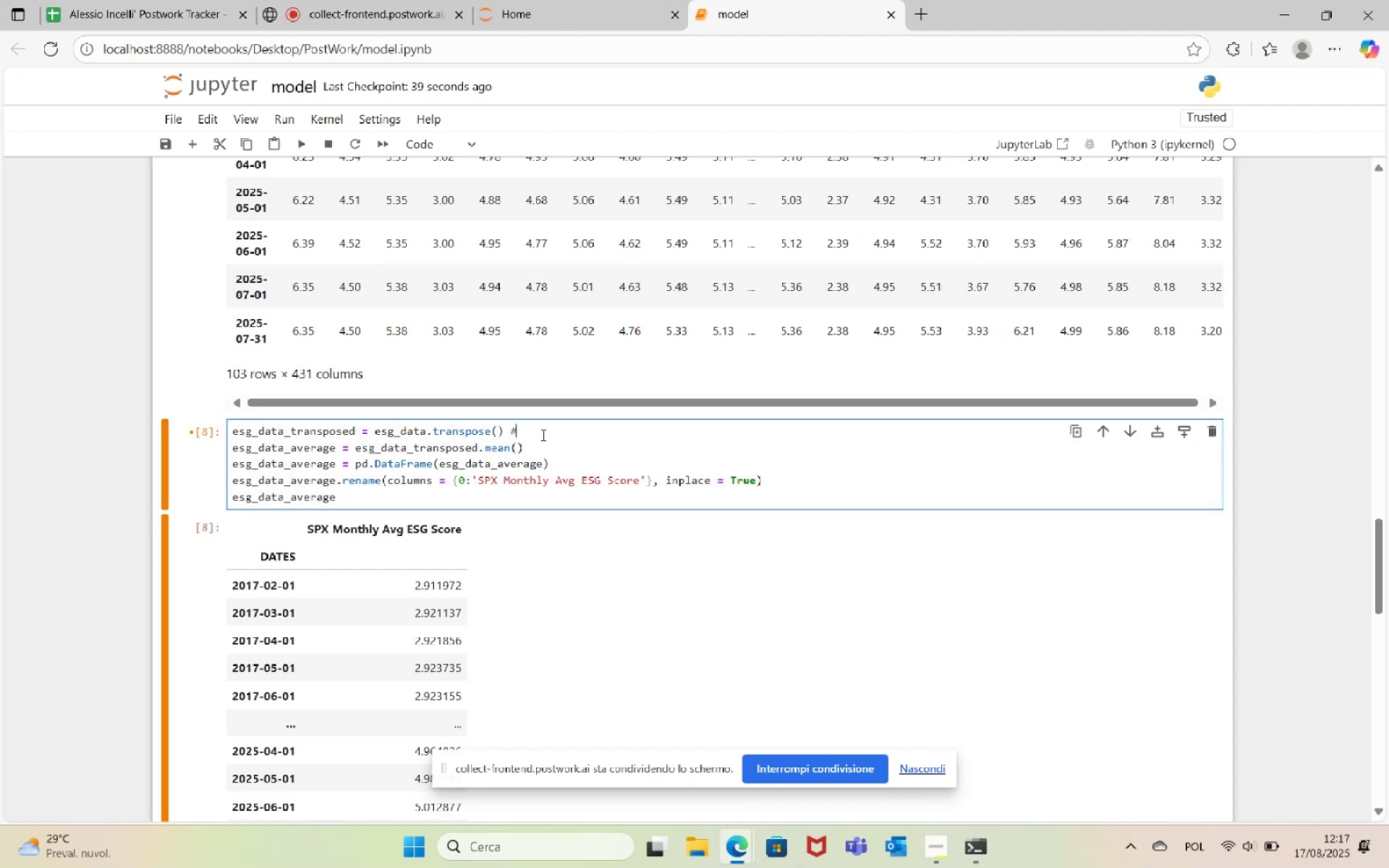 
key(Space)
 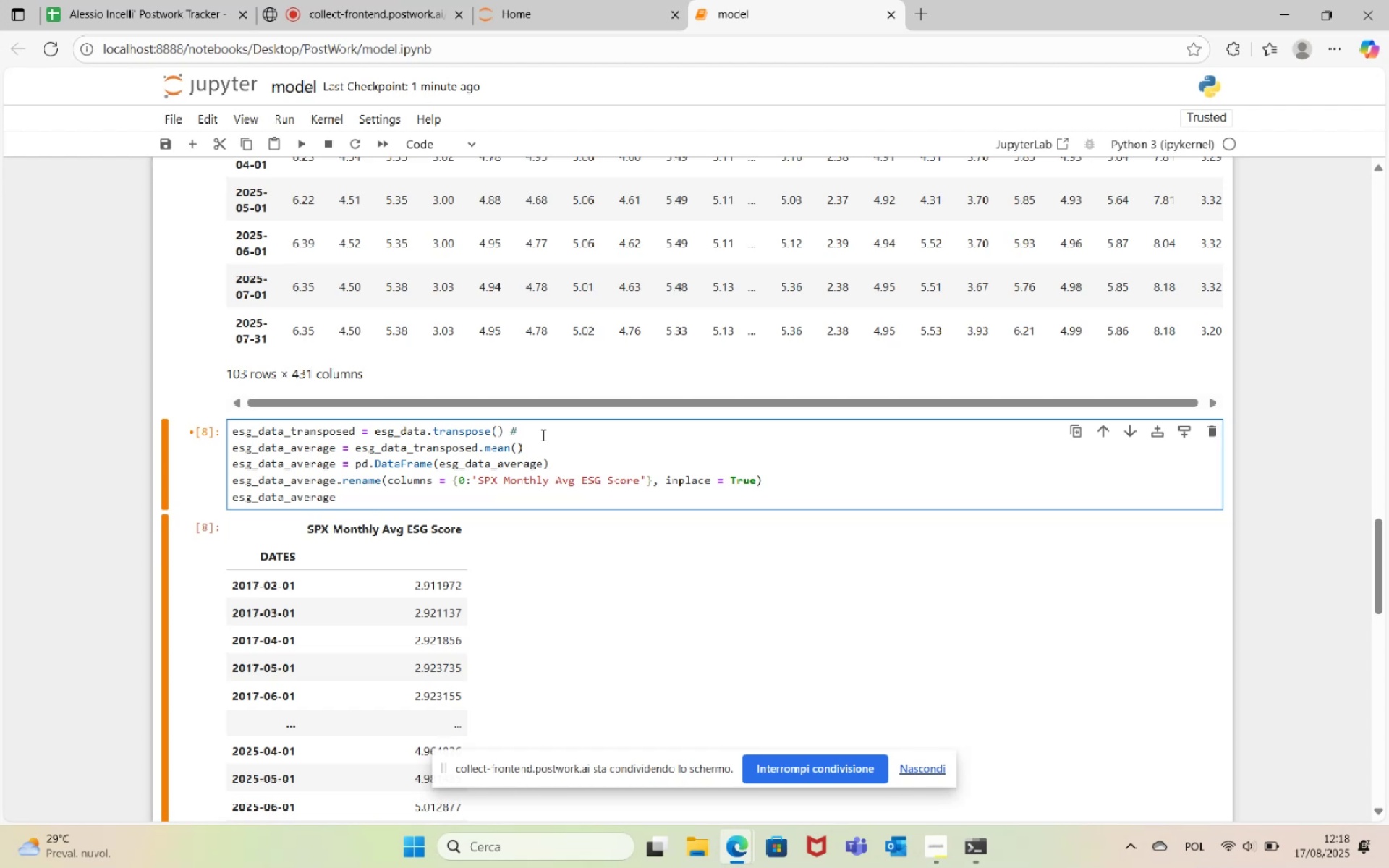 
wait(70.92)
 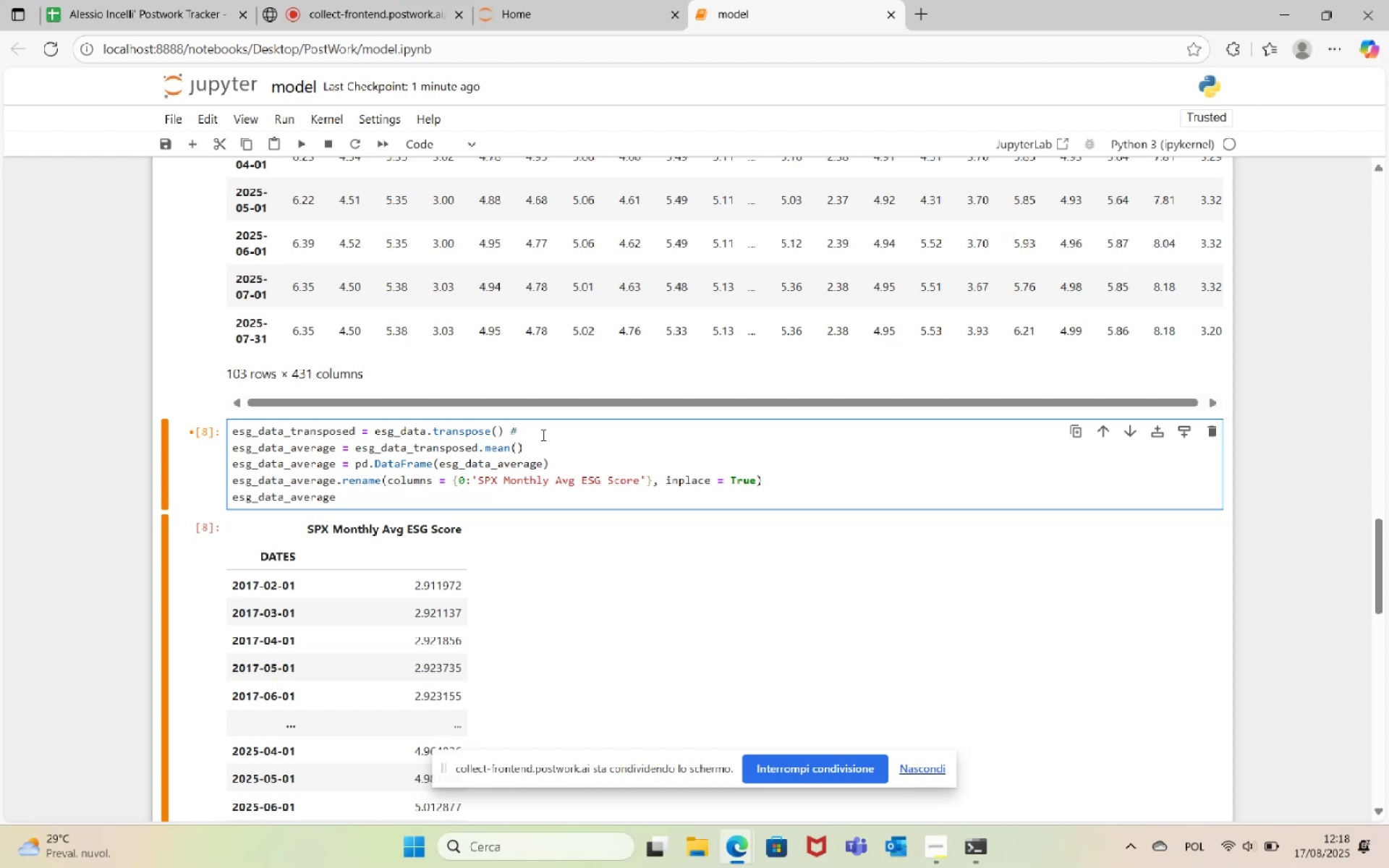 
type(we need to take the average for each month,)
 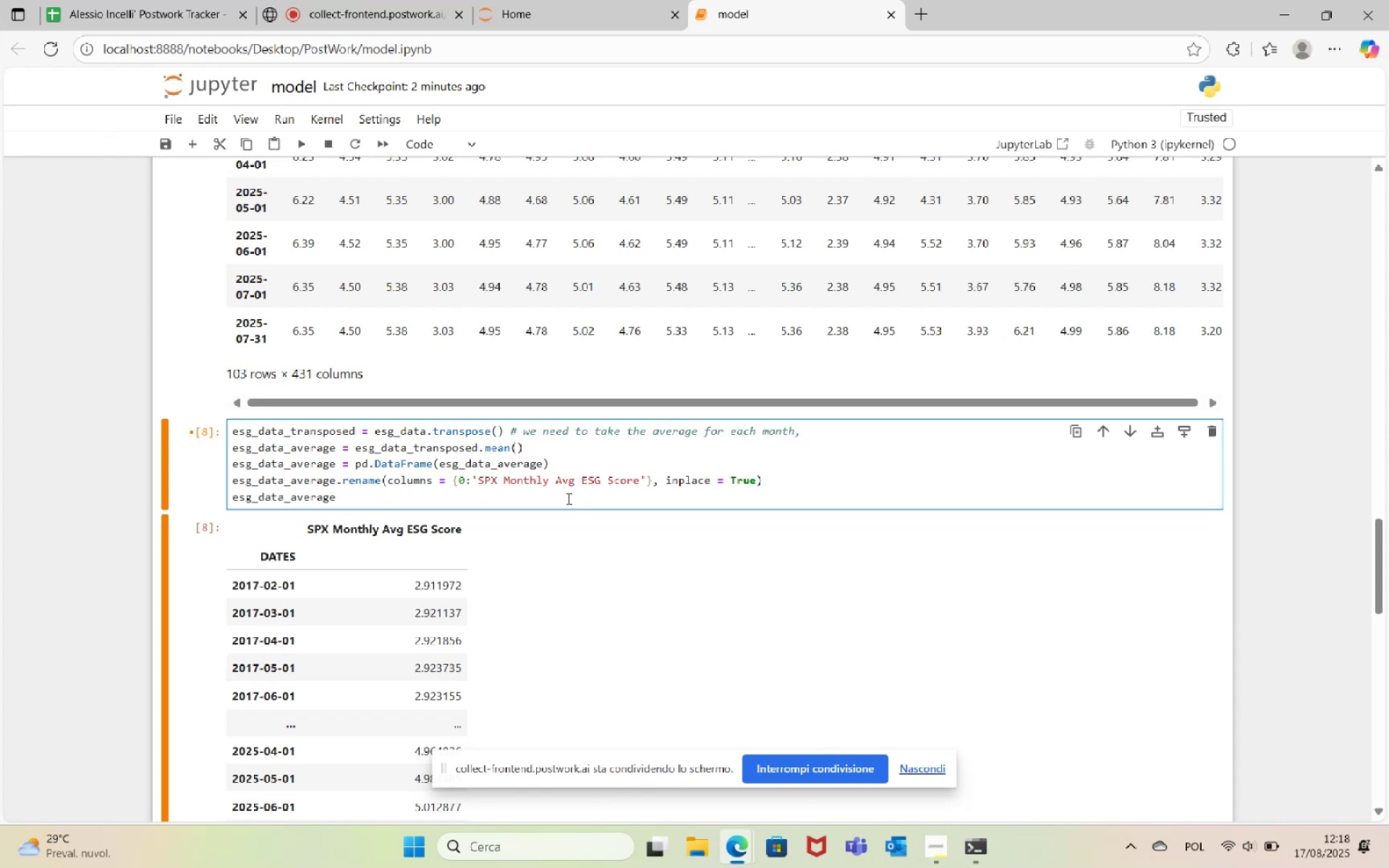 
left_click([516, 344])
 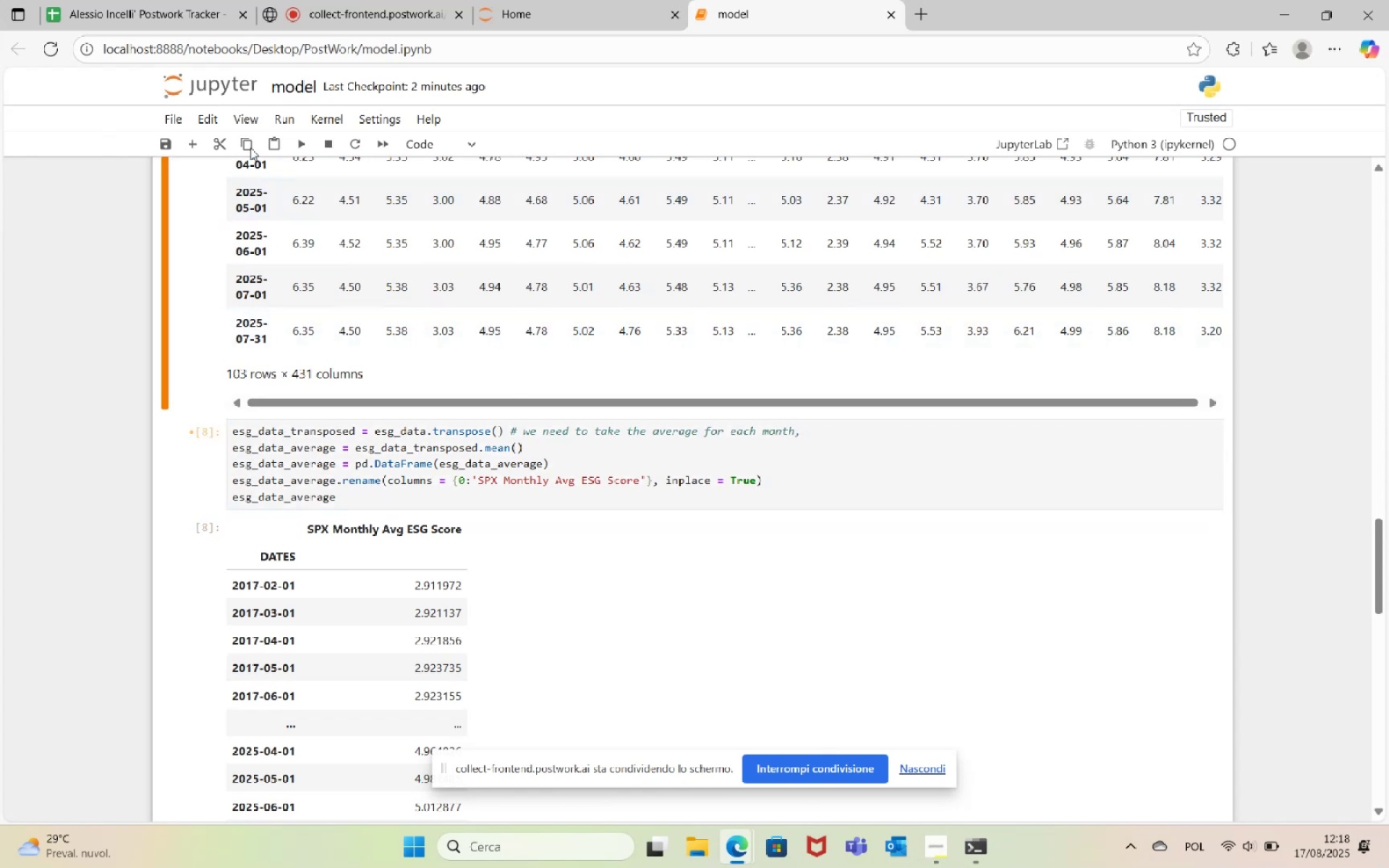 
left_click([195, 141])
 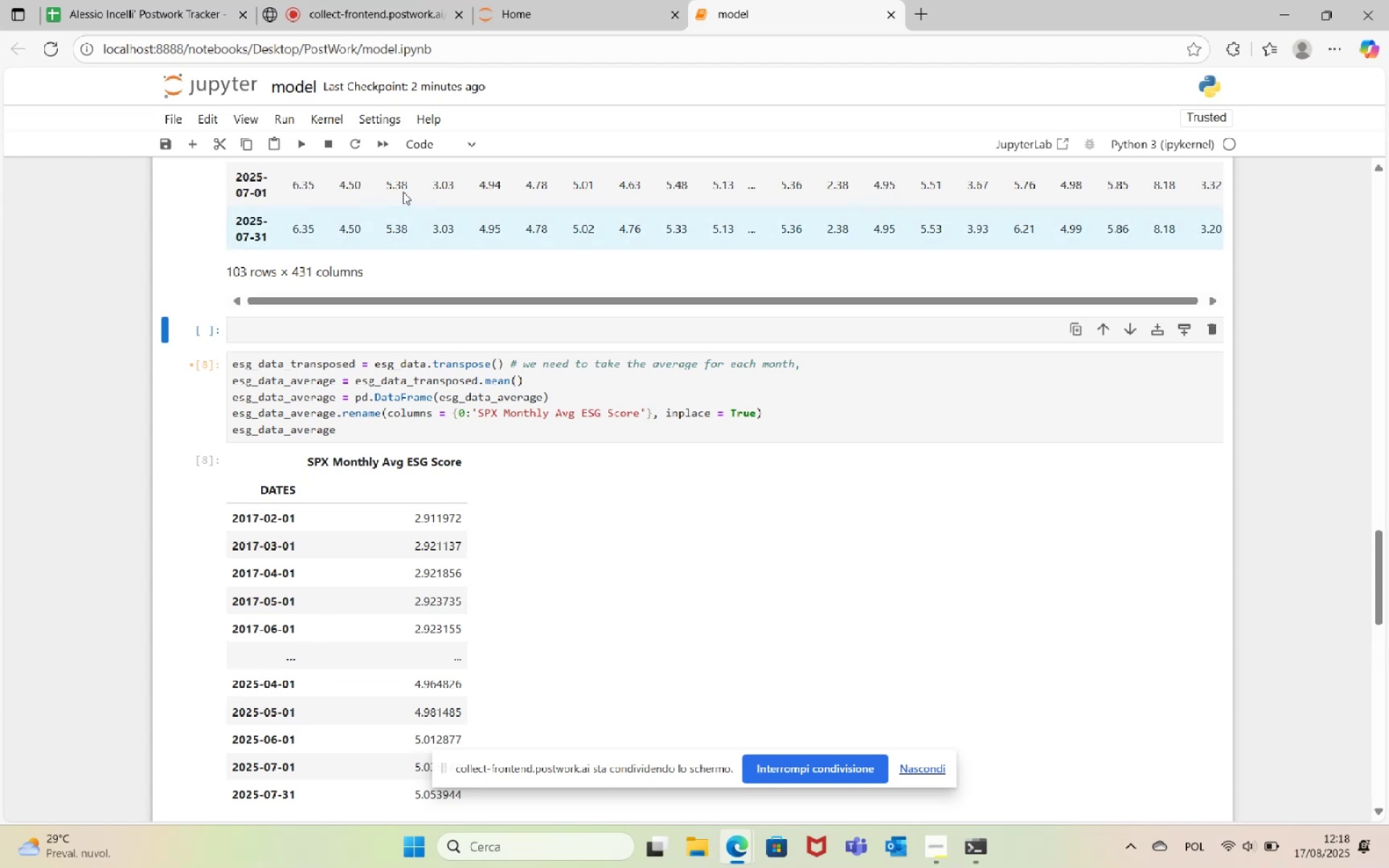 
left_click([451, 144])
 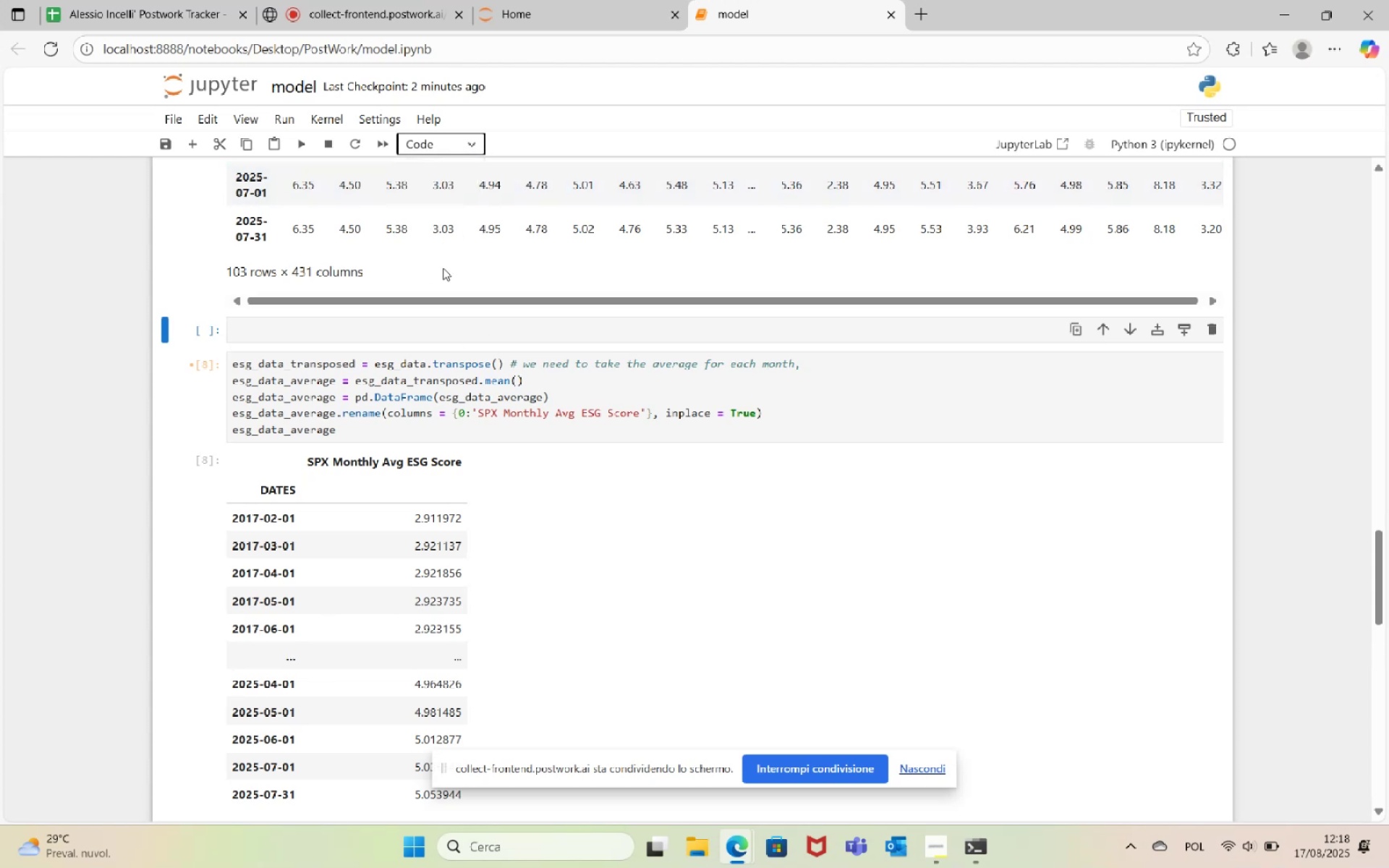 
double_click([420, 329])
 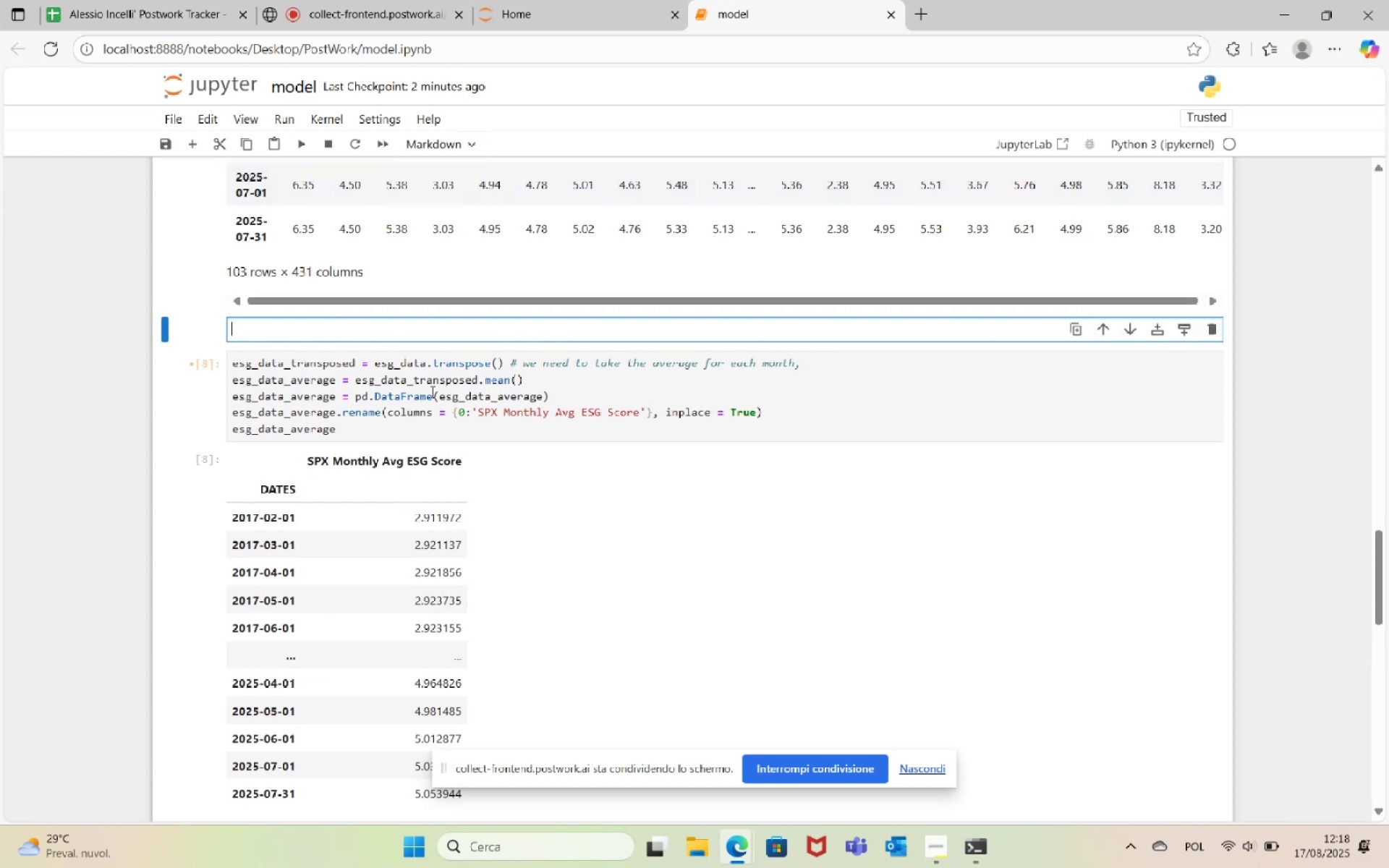 
scroll: coordinate [441, 438], scroll_direction: up, amount: 2.0
 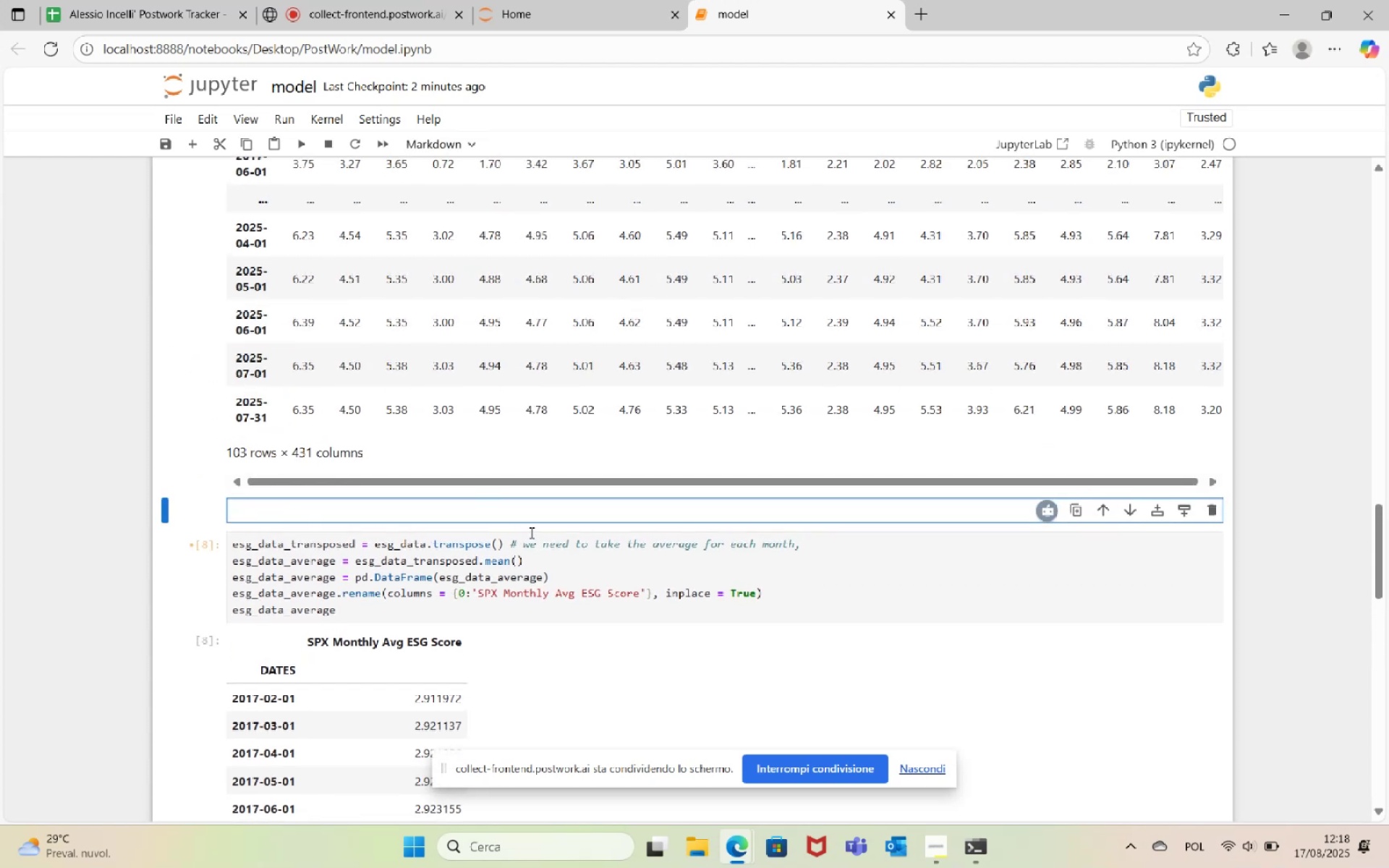 
type(I decided to consider s)
key(Backspace)
type(as ESG datas)
key(Backspace)
type( simply the ave)
key(Backspace)
key(Backspace)
key(Backspace)
type(monthly average of the ESG scores of all sp500 companies, which can be roughly considered as a proxy for the ave)
key(Backspace)
key(Backspace)
key(Backspace)
type(monthly average SPX ESG score.)
 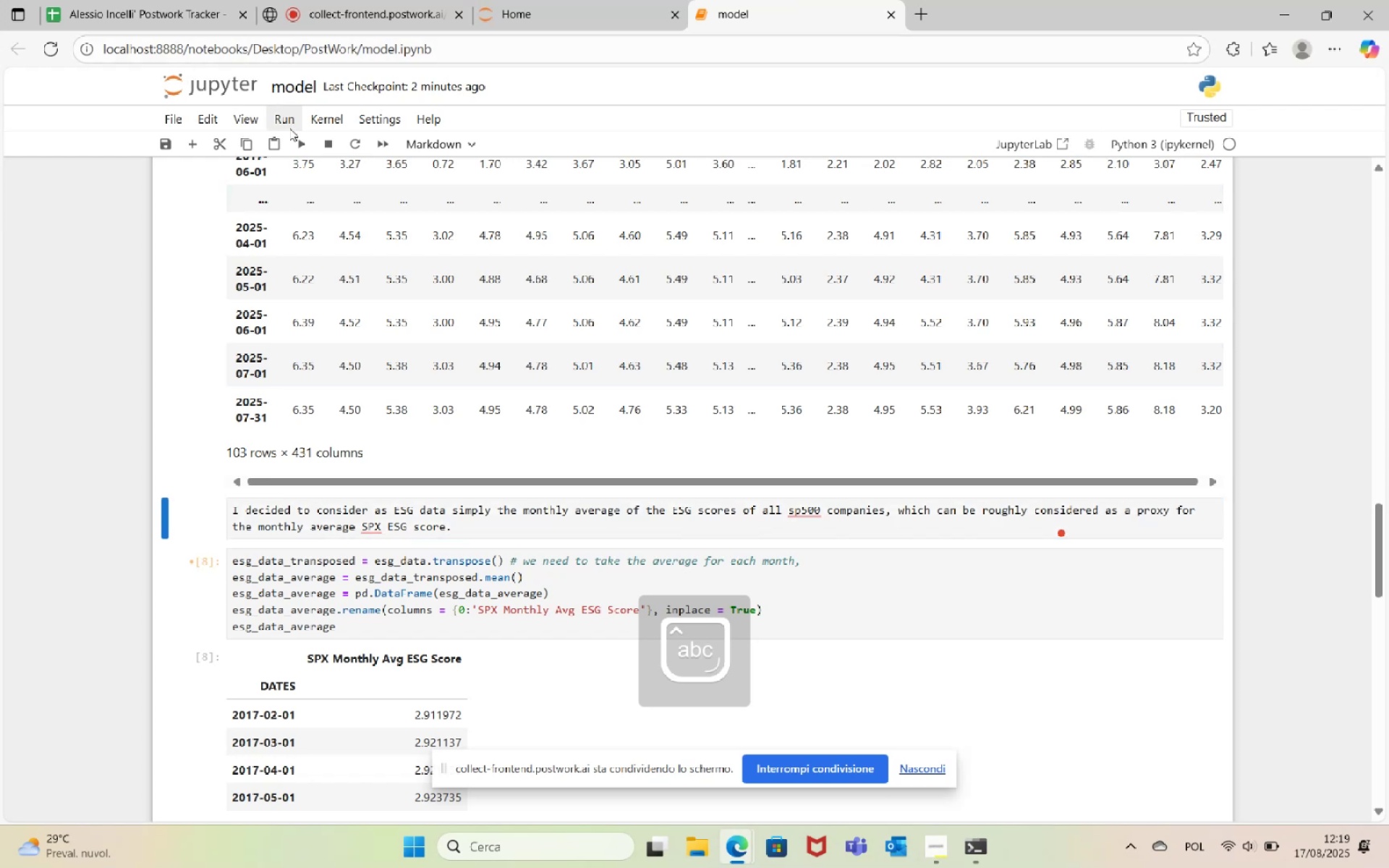 
left_click([301, 144])
 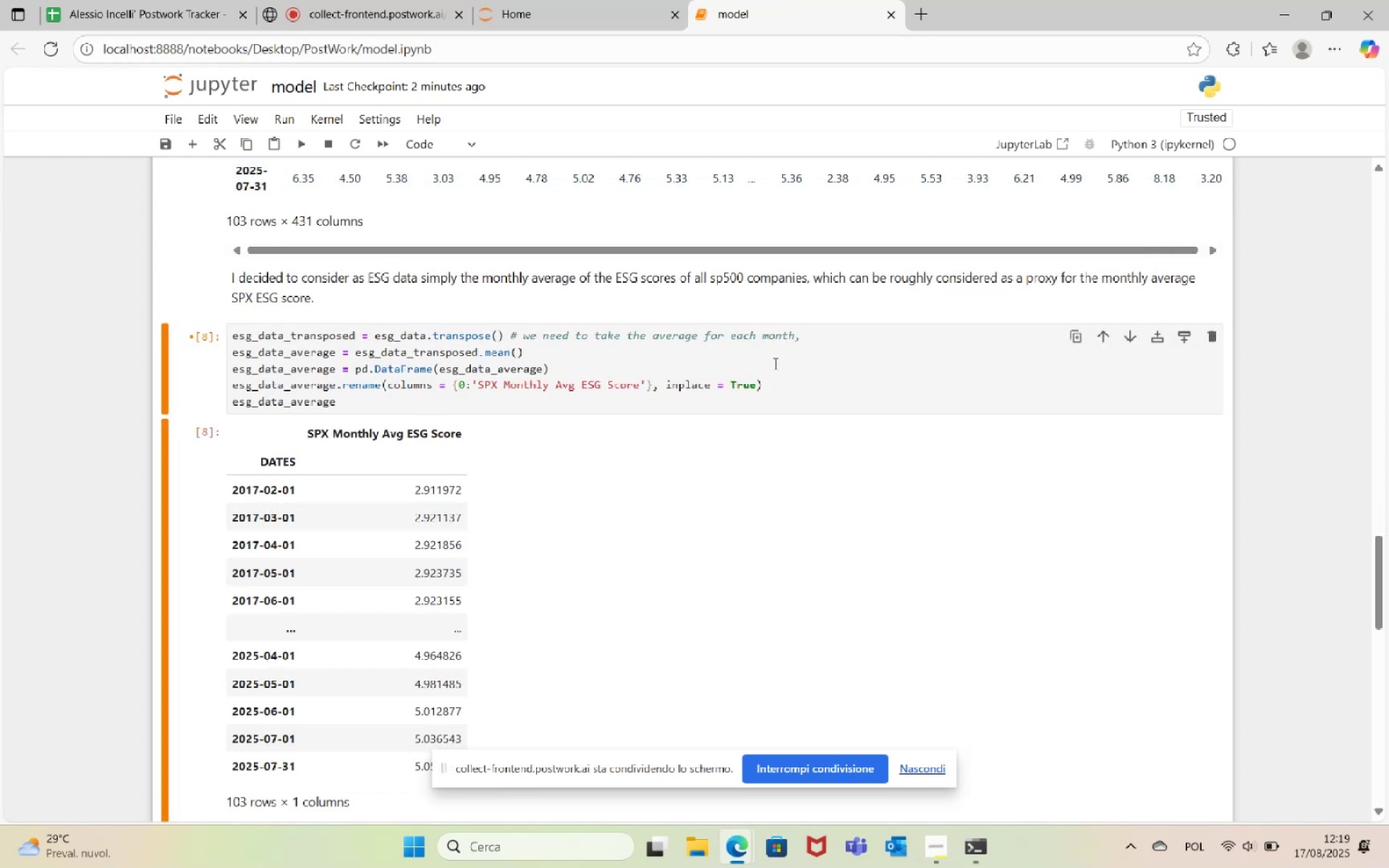 
left_click([823, 339])
 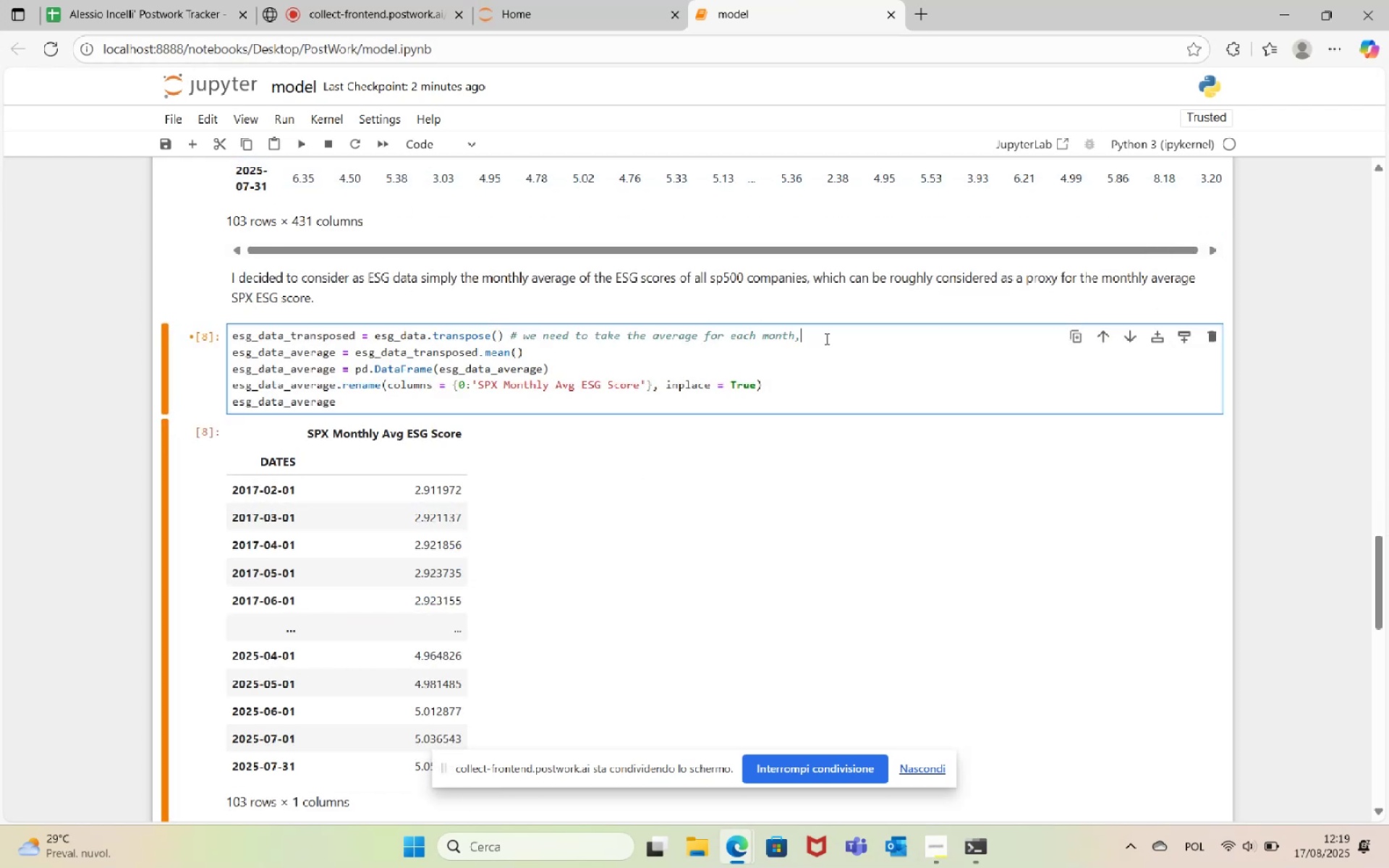 
type( so the dataframe ned)
key(Backspace)
type(eds to be transposed)
 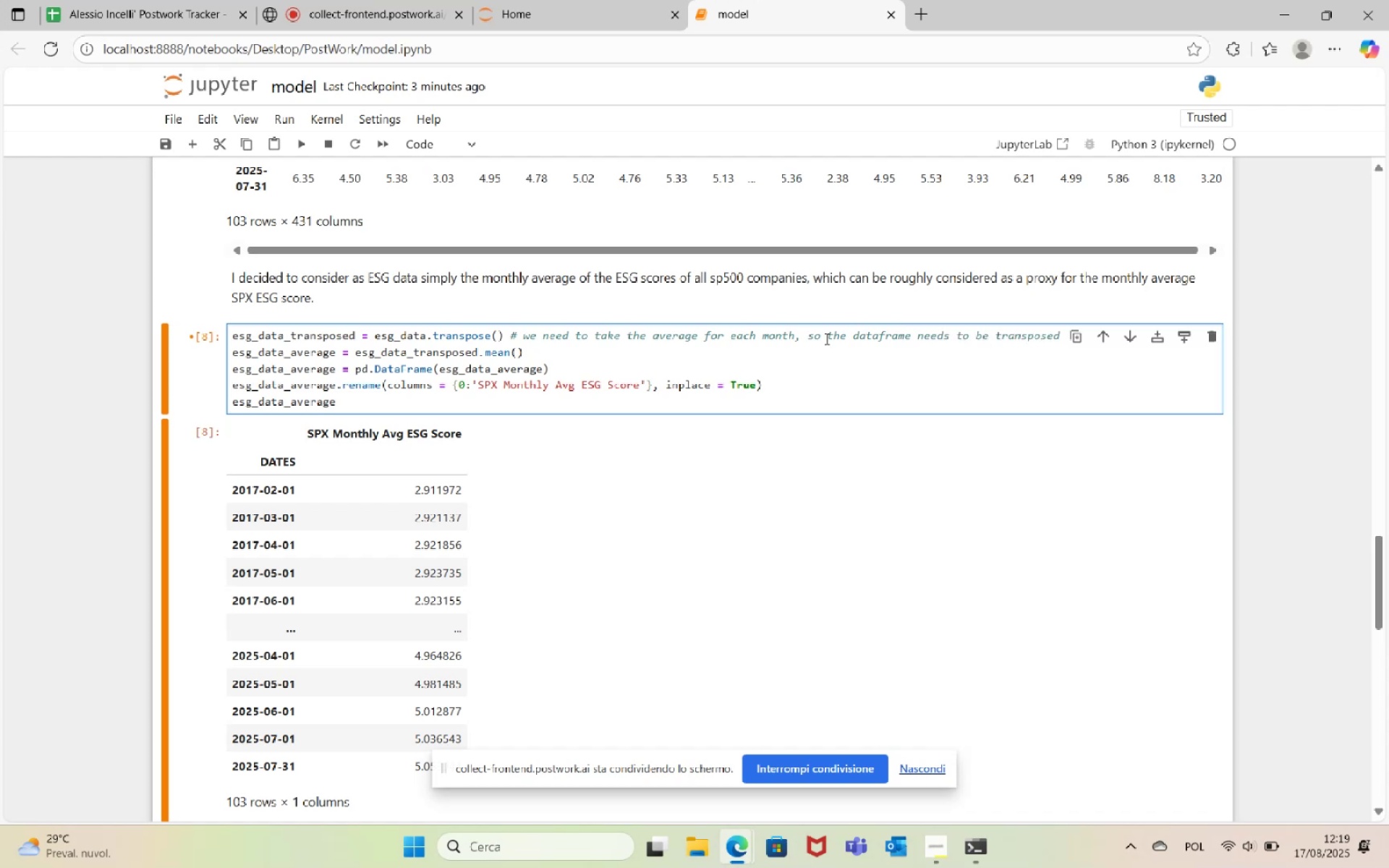 
key(ArrowDown)
 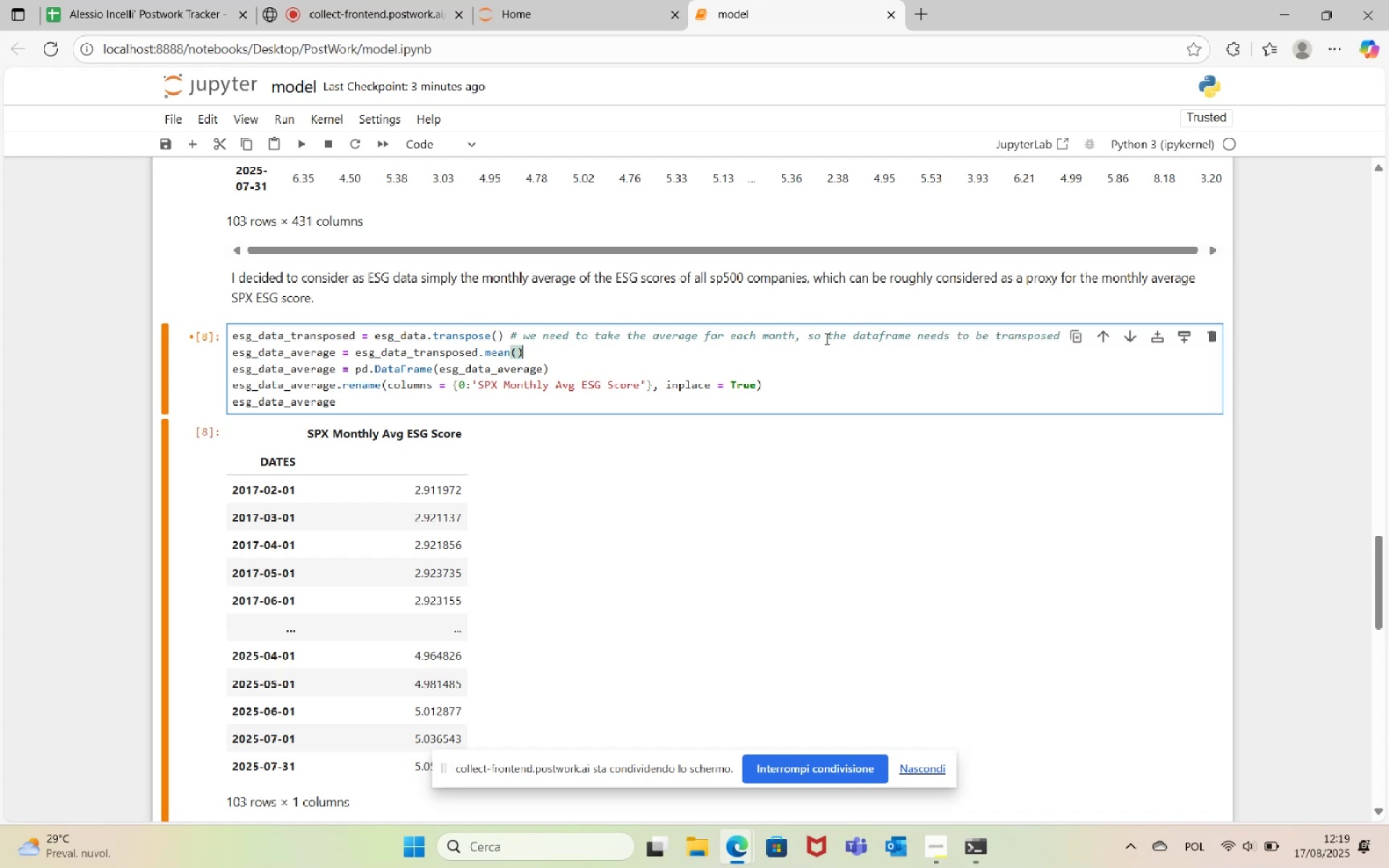 
type( # t)
key(Backspace)
type(computing monthly ESG)
key(Backspace)
key(Backspace)
key(Backspace)
type(averagw)
key(Backspace)
type(e ESC)
key(Backspace)
type(G score)
 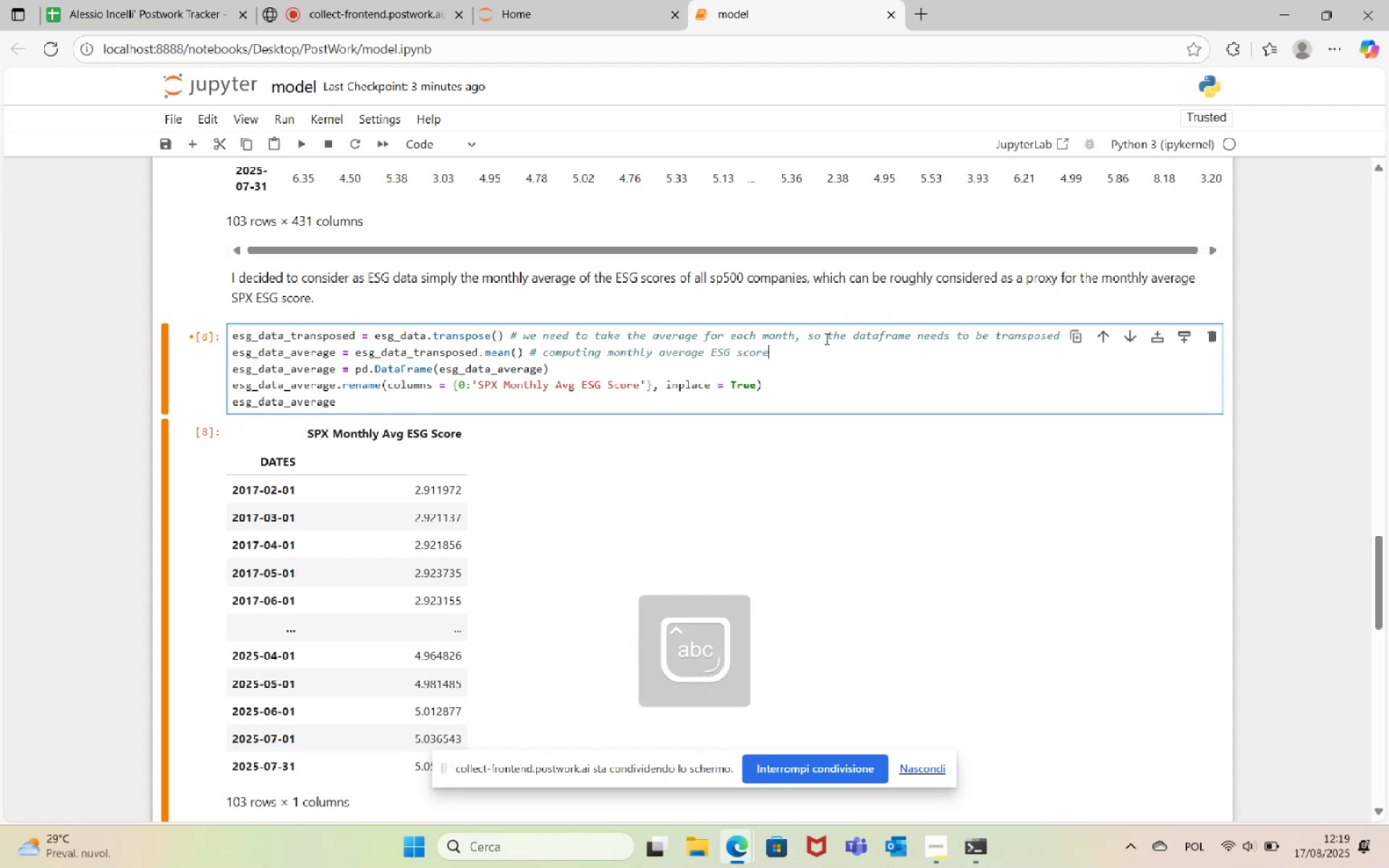 
key(ArrowDown)
 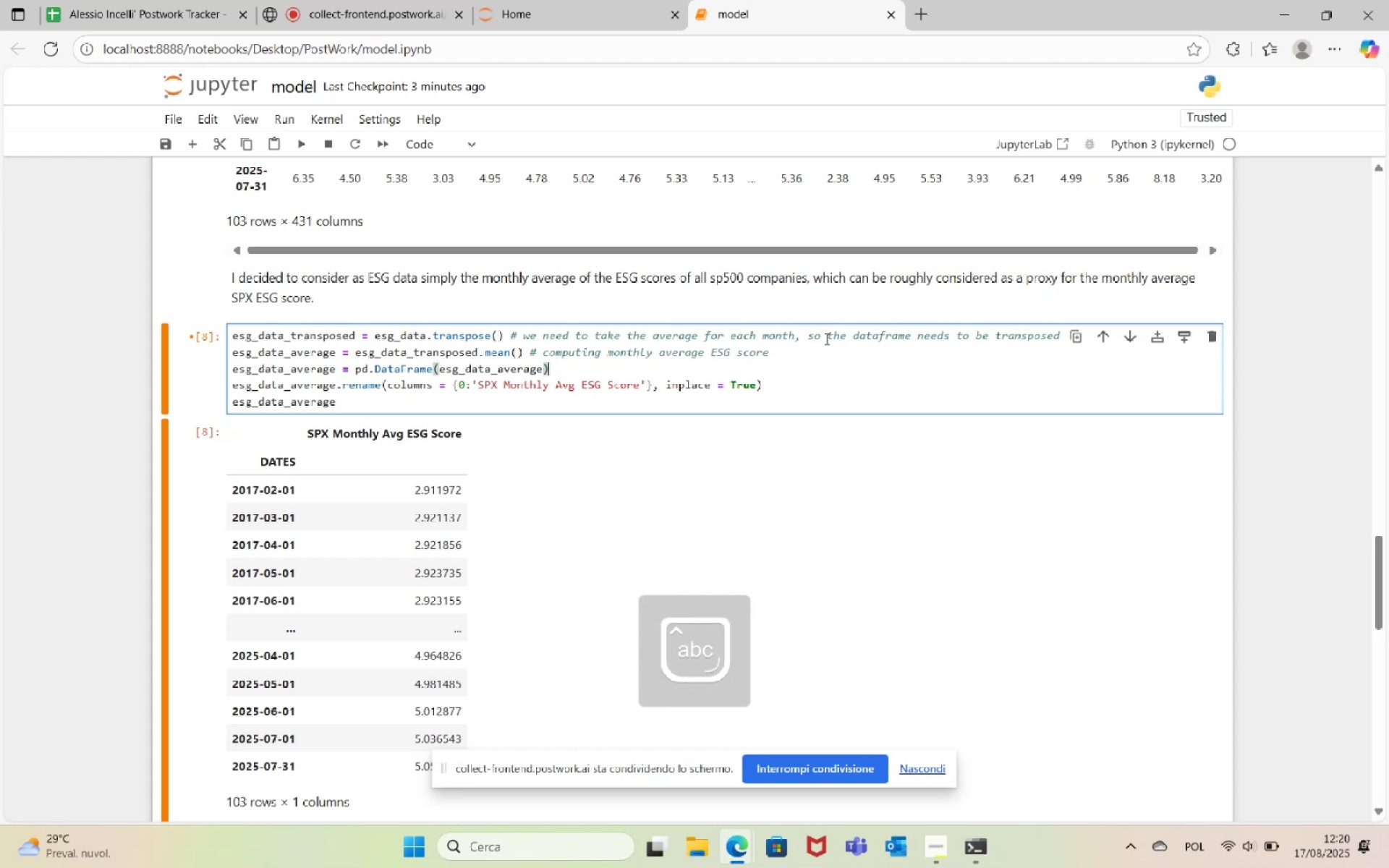 
type( # turning the series into a dataframe for convenicen)
key(Backspace)
key(Backspace)
key(Backspace)
type(ence)
 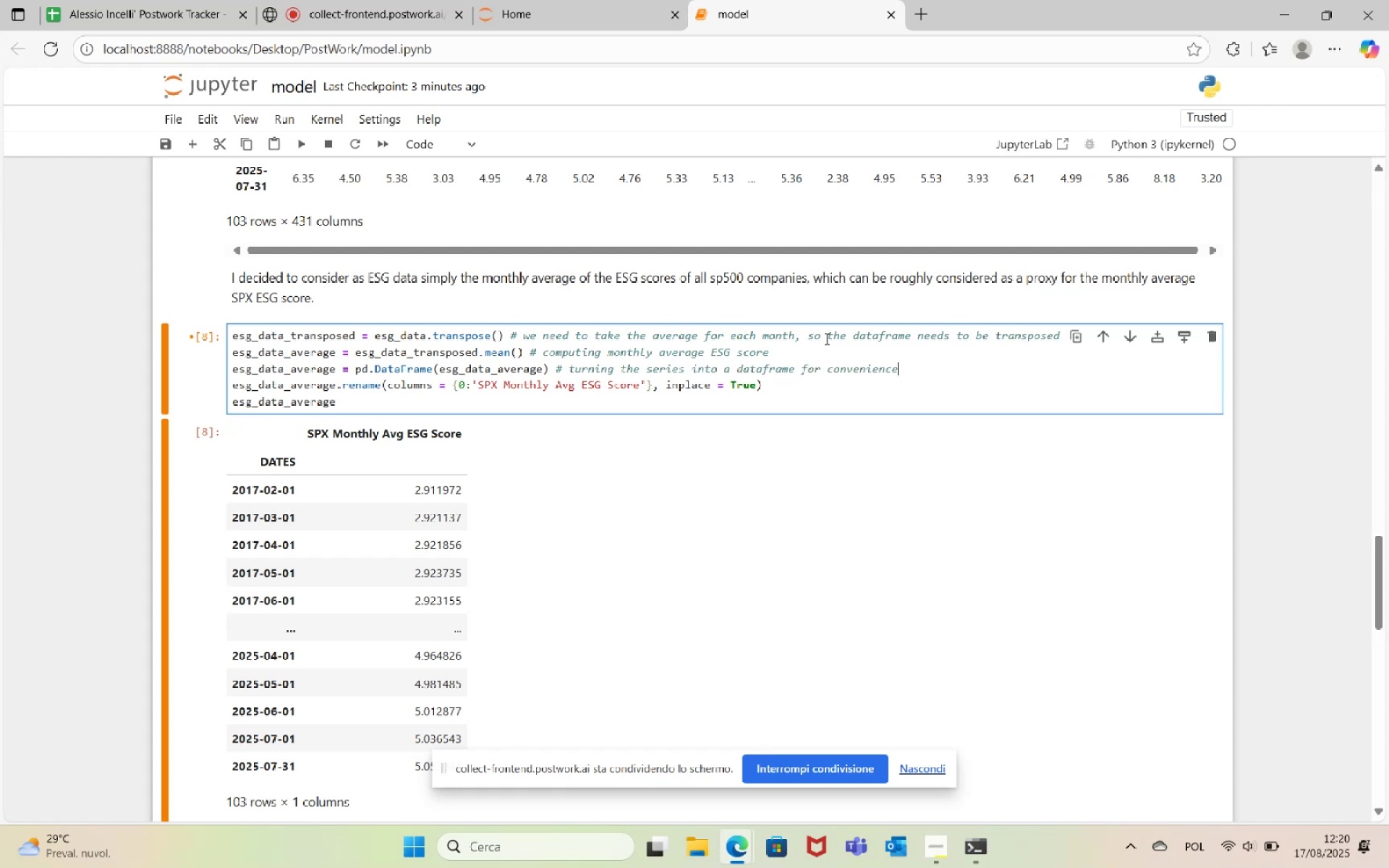 
key(ArrowDown)
 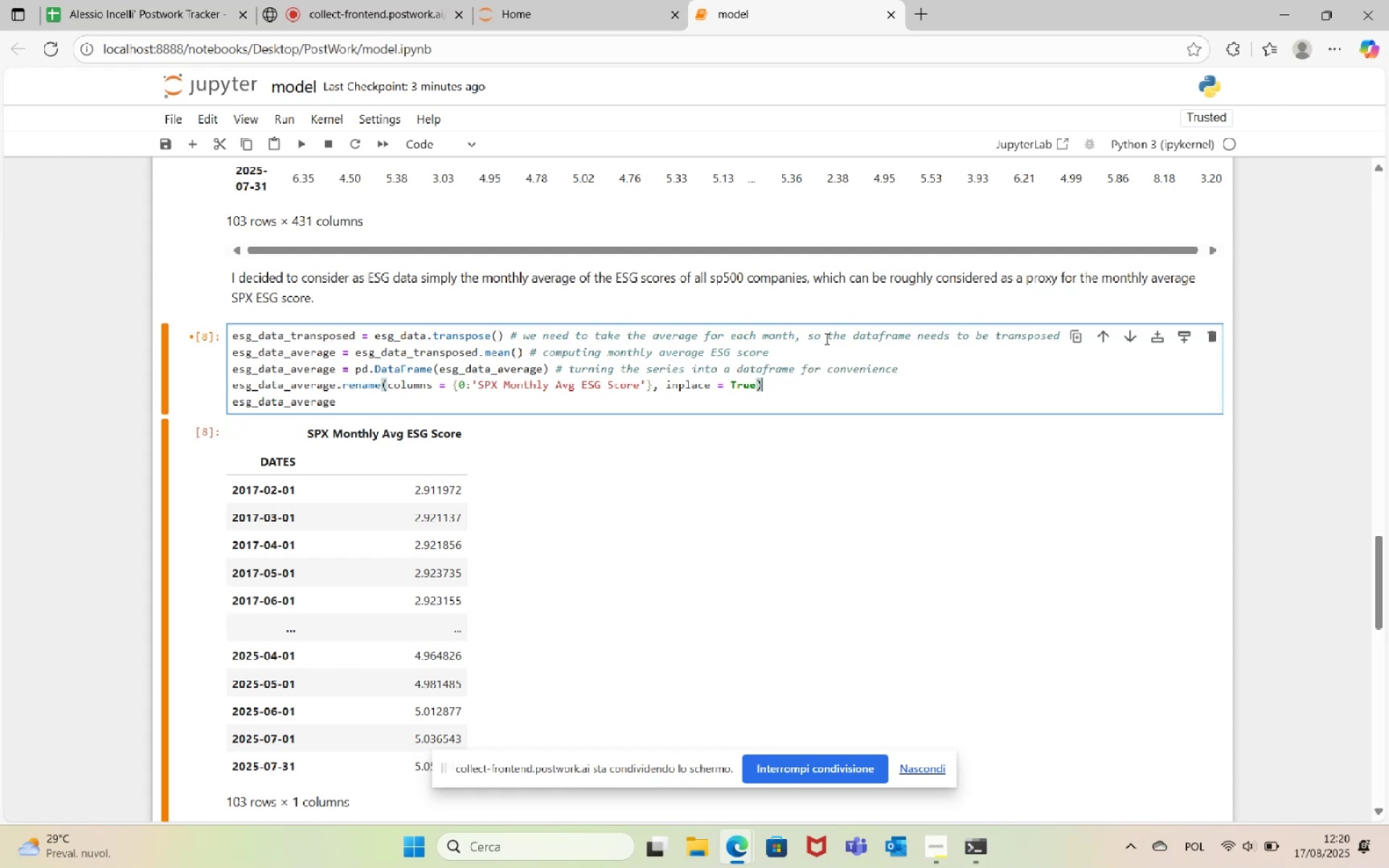 
type( # renaming the column)
 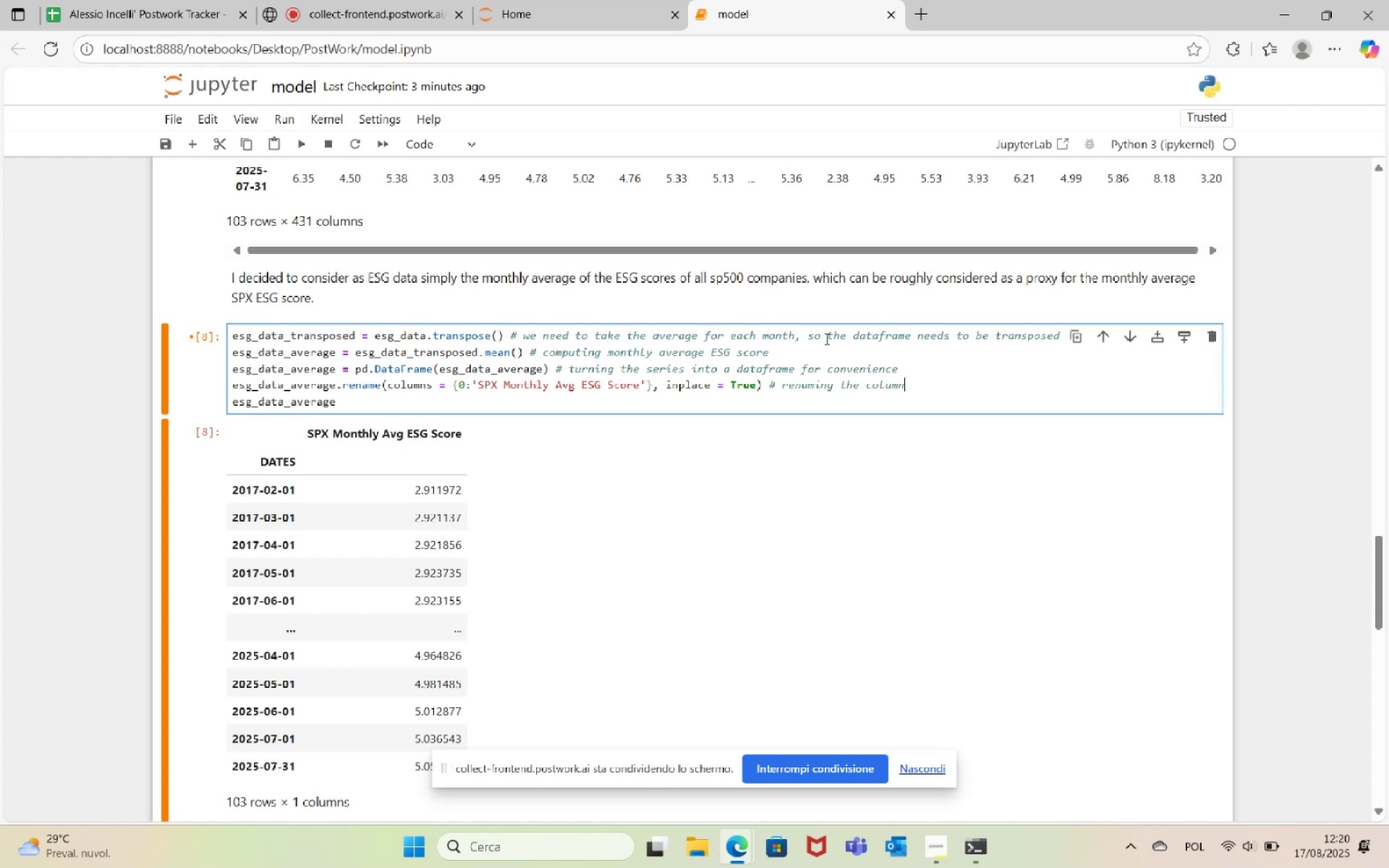 
key(Control+S)
 